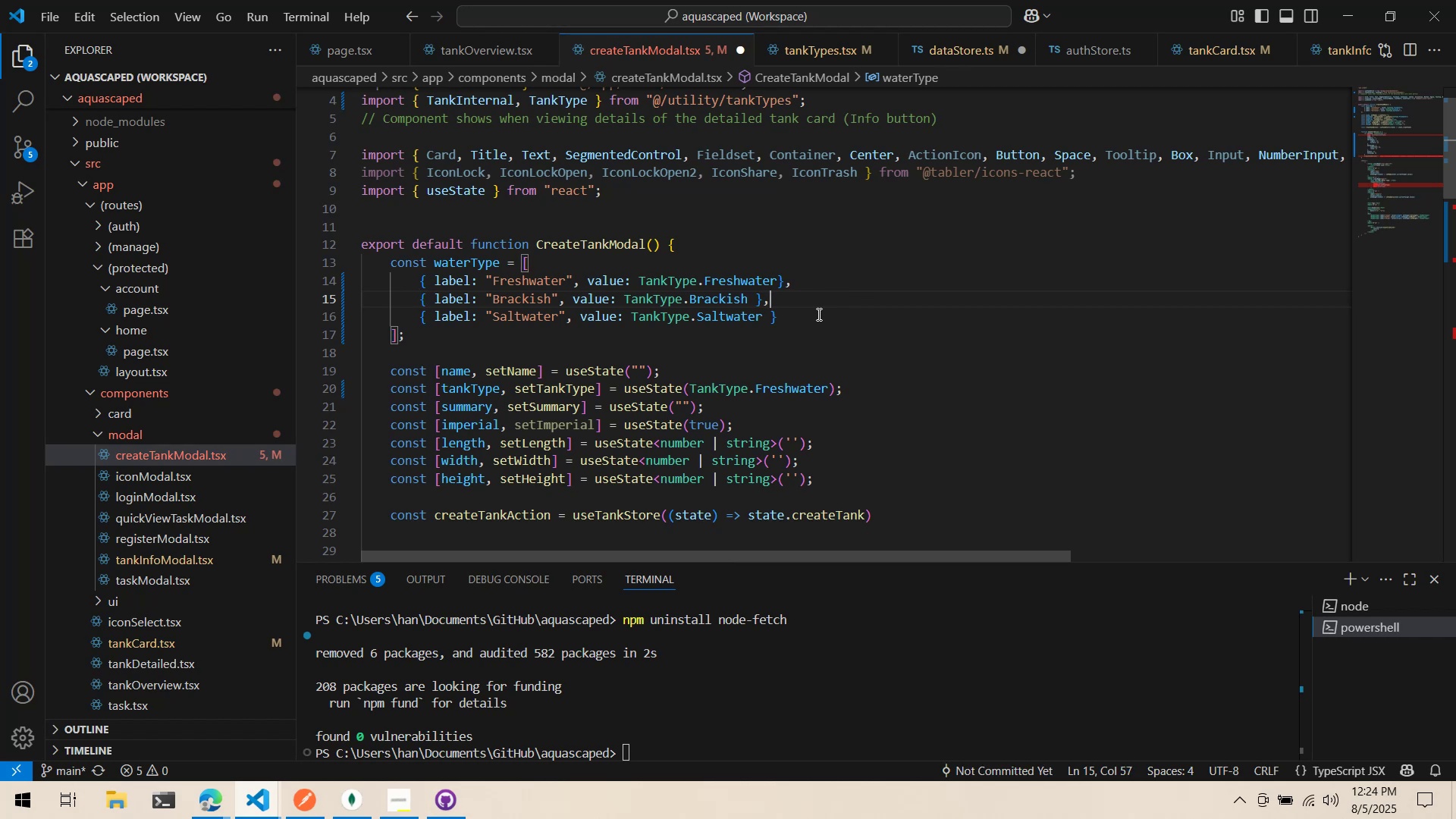 
scroll: coordinate [601, 343], scroll_direction: down, amount: 6.0
 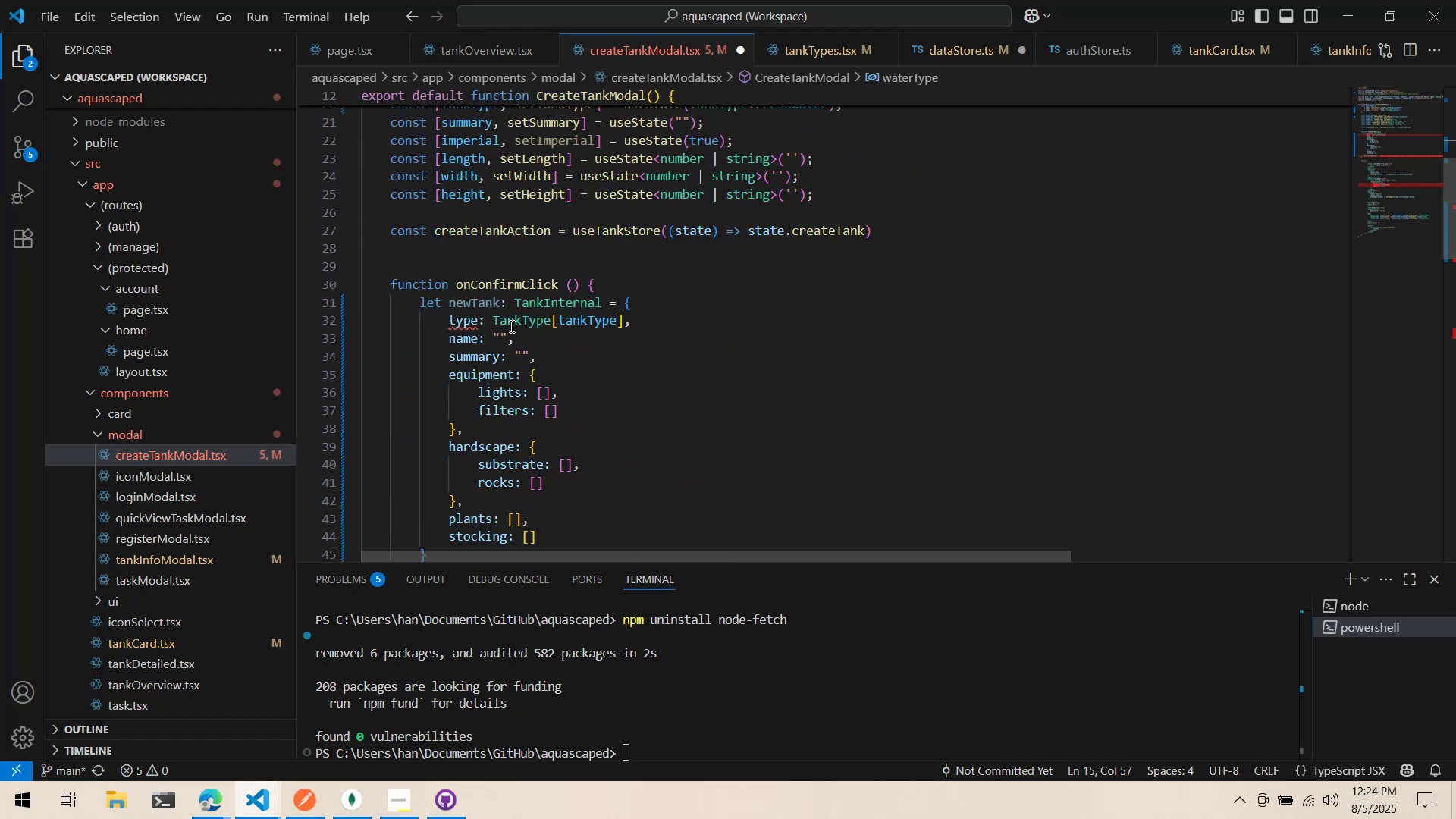 
scroll: coordinate [503, 328], scroll_direction: up, amount: 4.0
 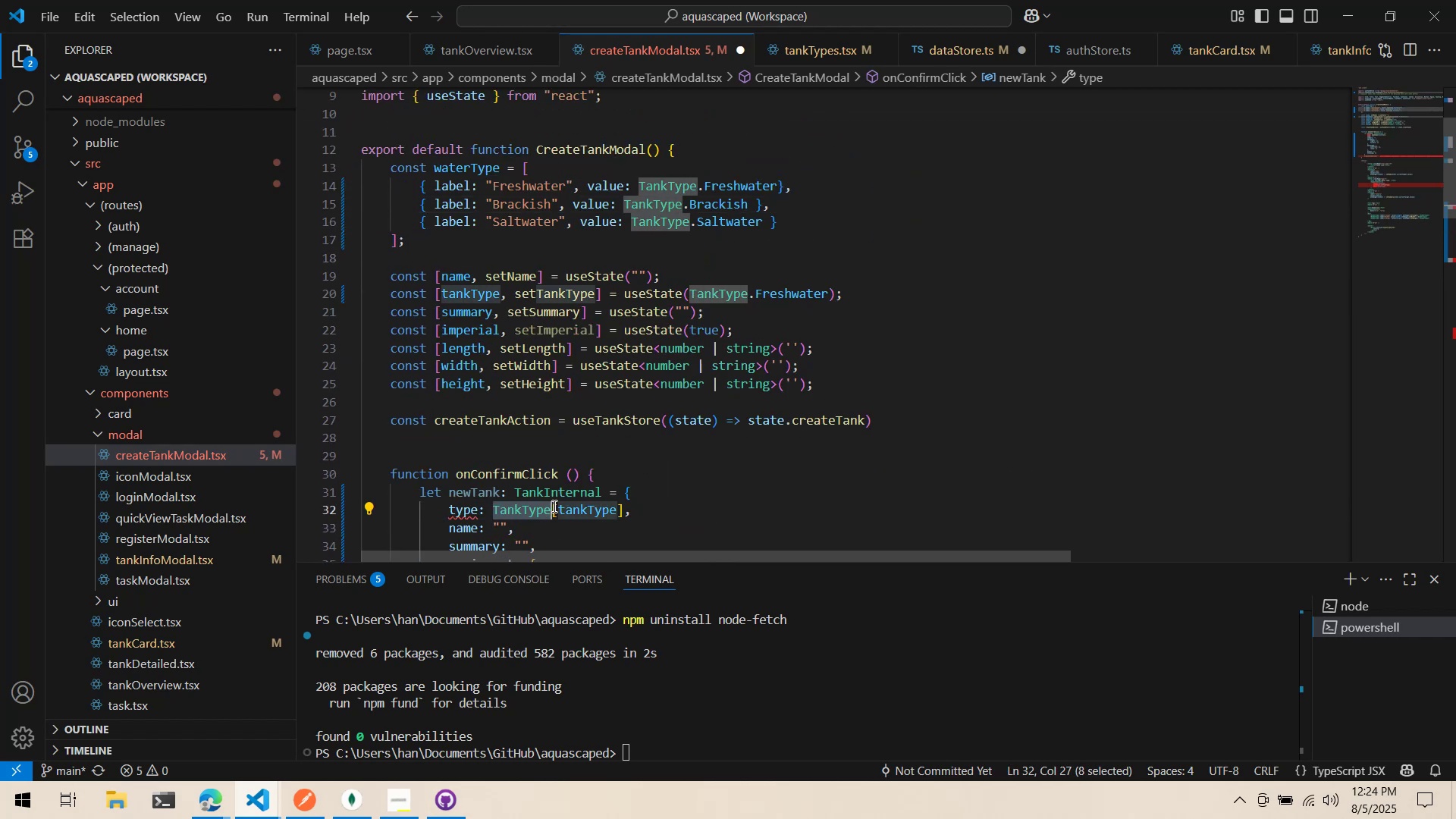 
key(Control+ControlLeft)
 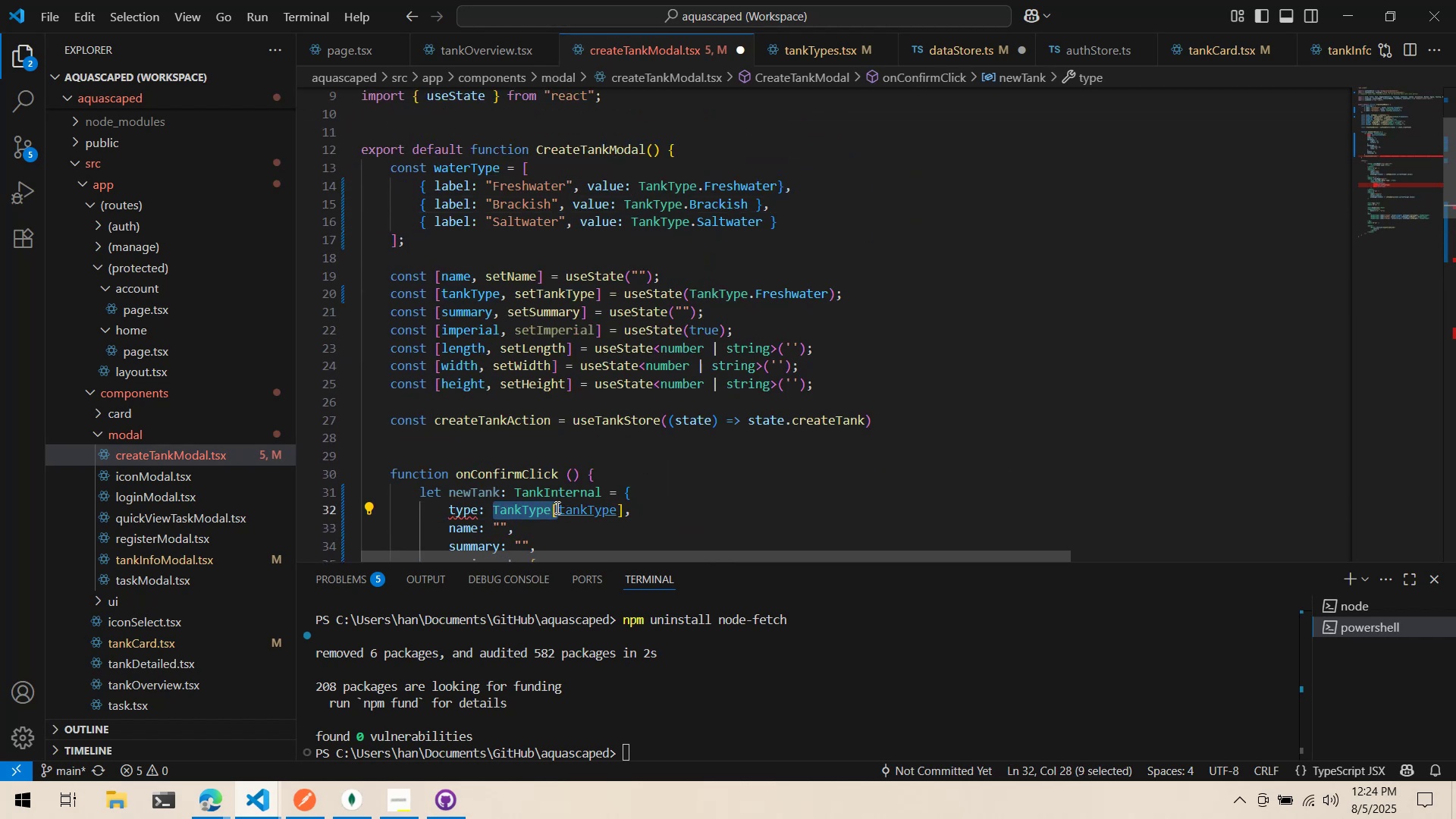 
key(Control+X)
 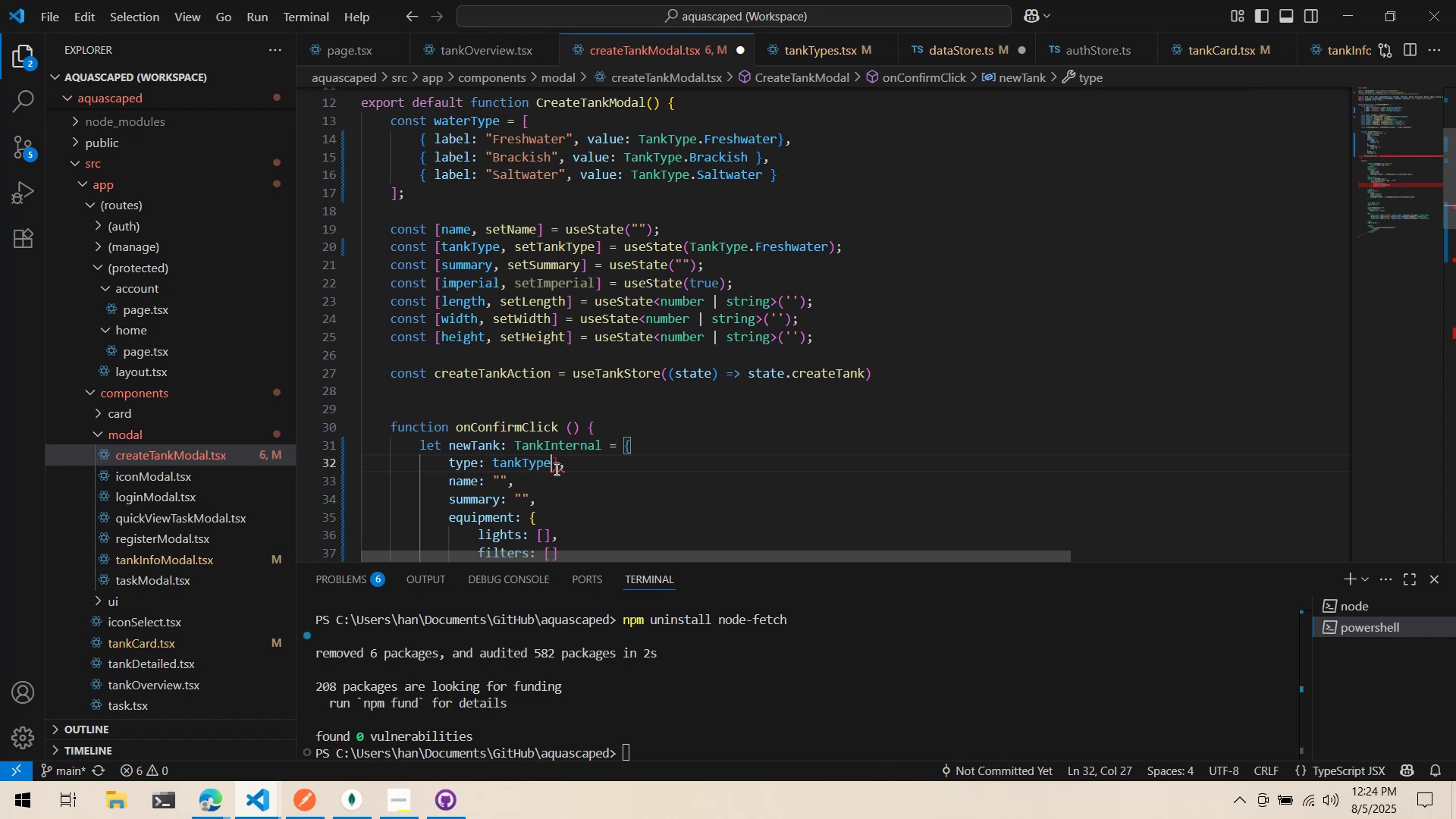 
key(Control+ControlLeft)
 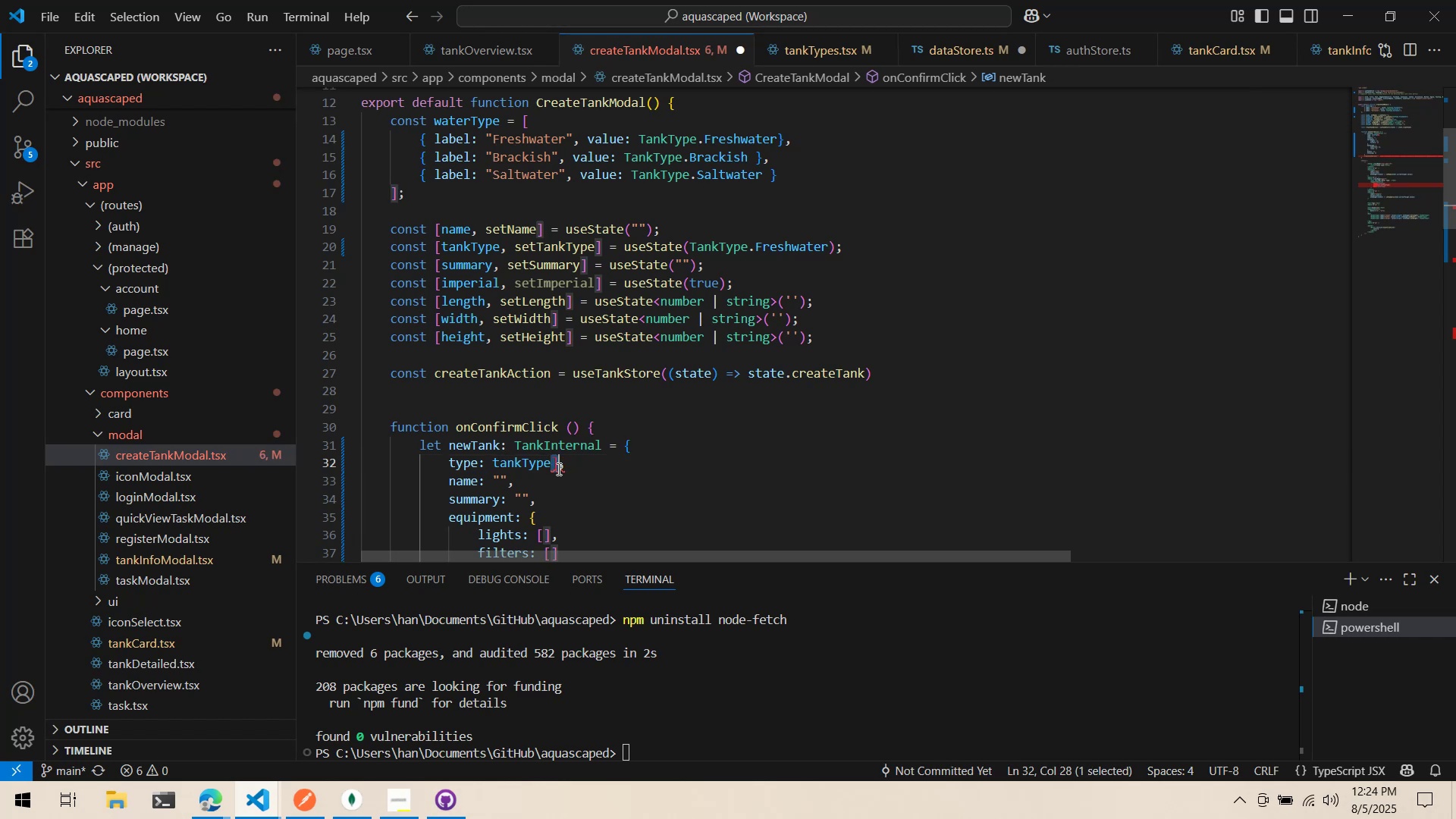 
key(Control+X)
 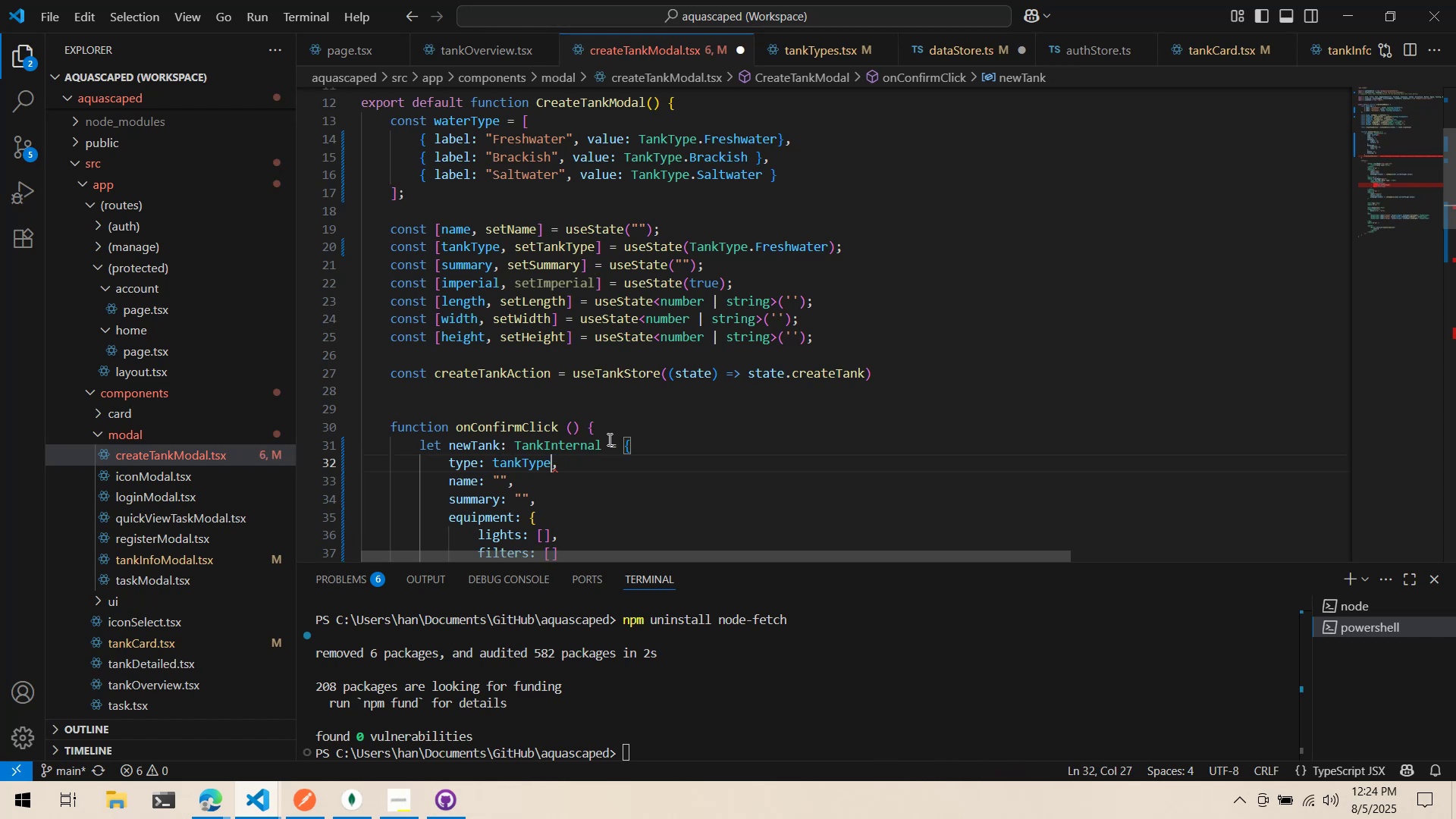 
left_click([608, 439])
 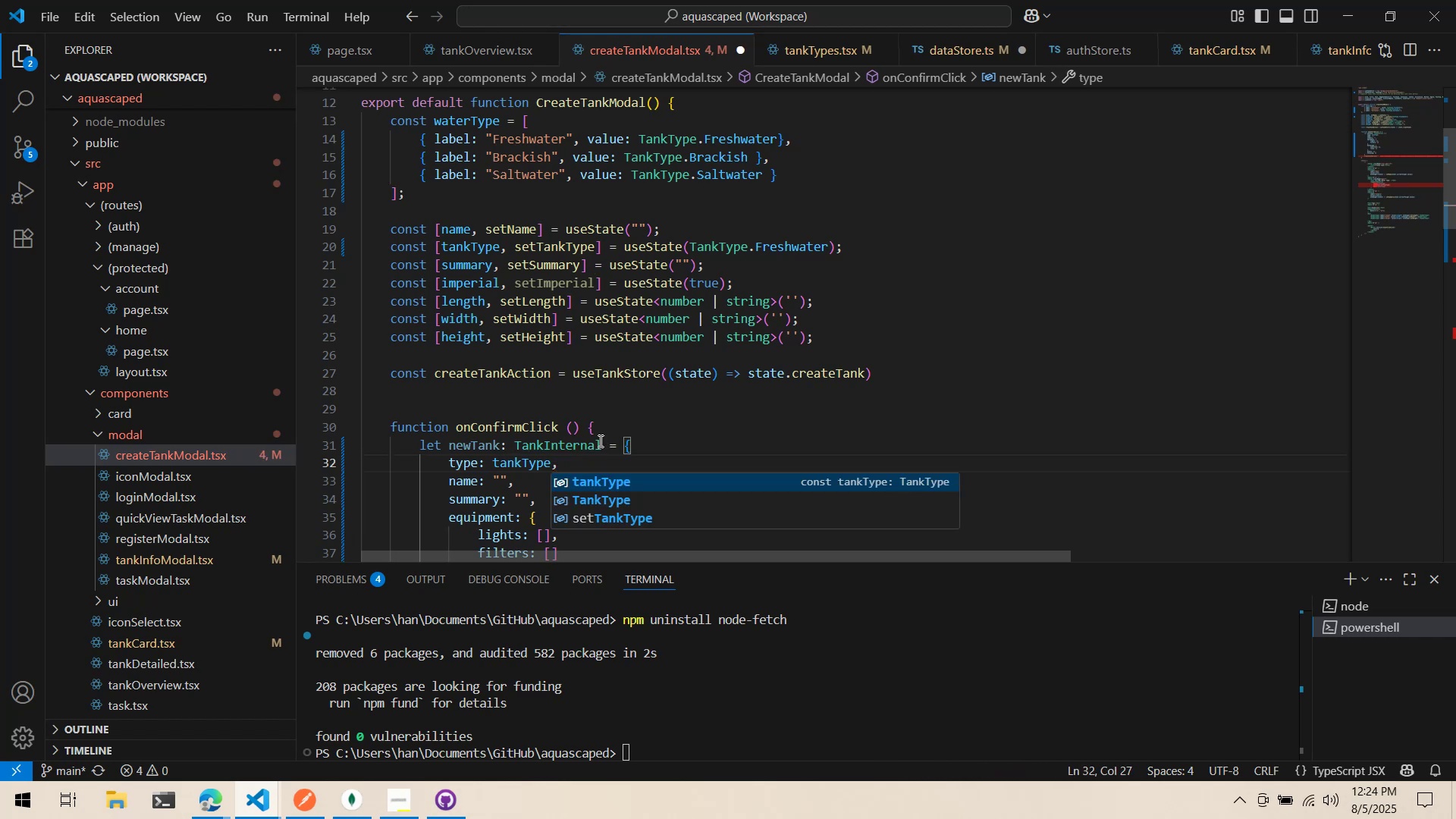 
left_click([594, 444])
 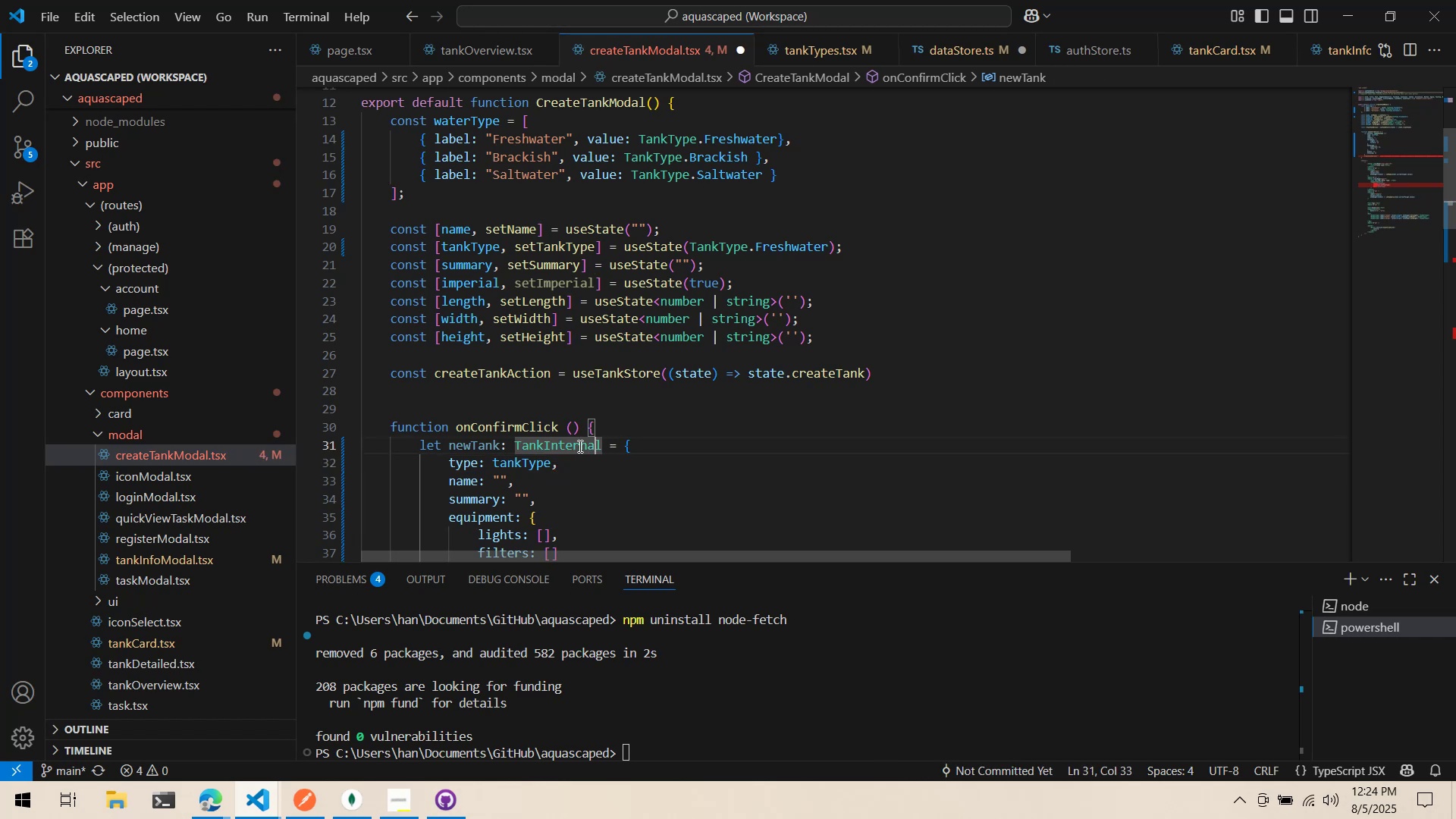 
scroll: coordinate [554, 457], scroll_direction: down, amount: 3.0
 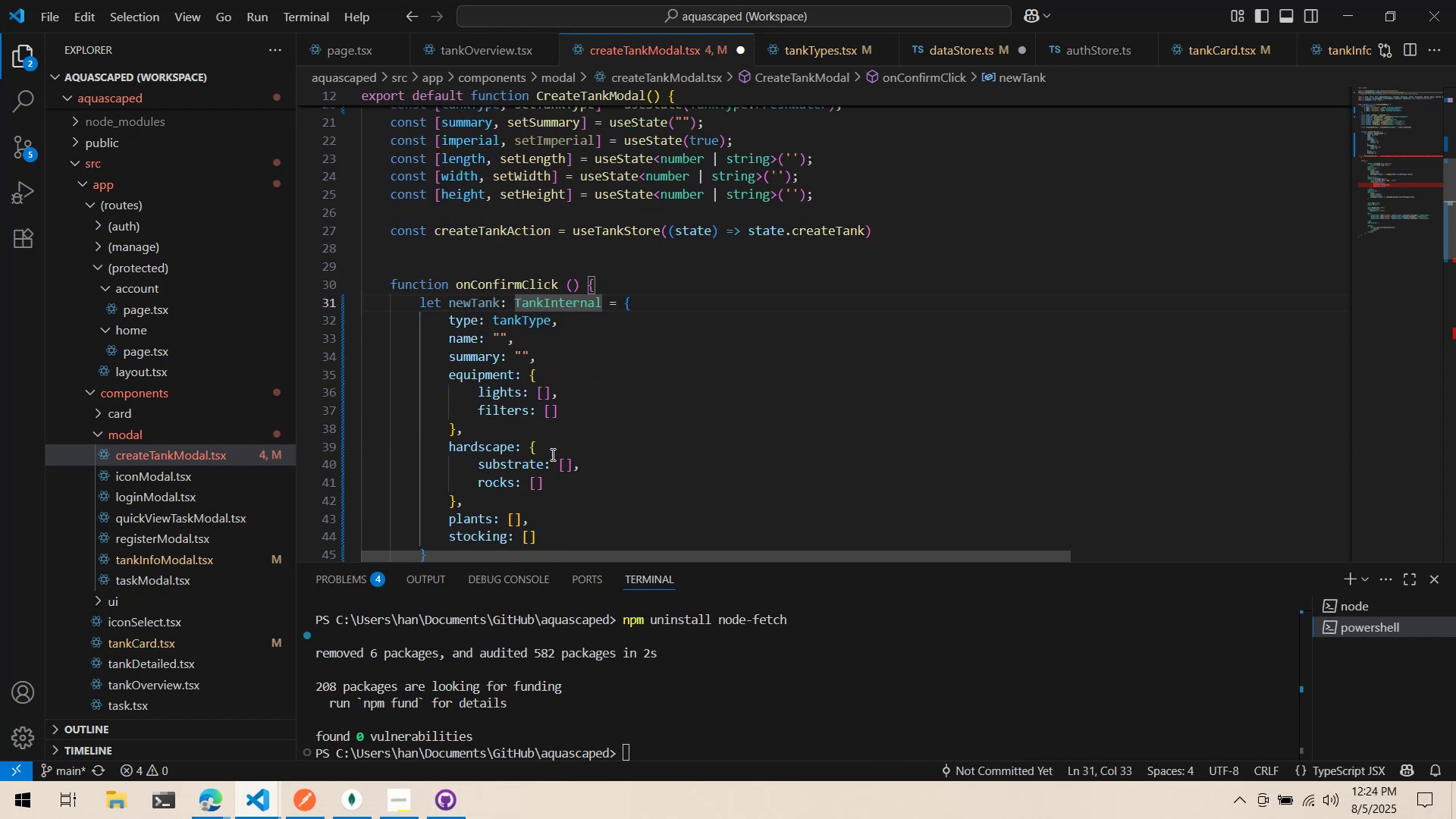 
mouse_move([509, 359])
 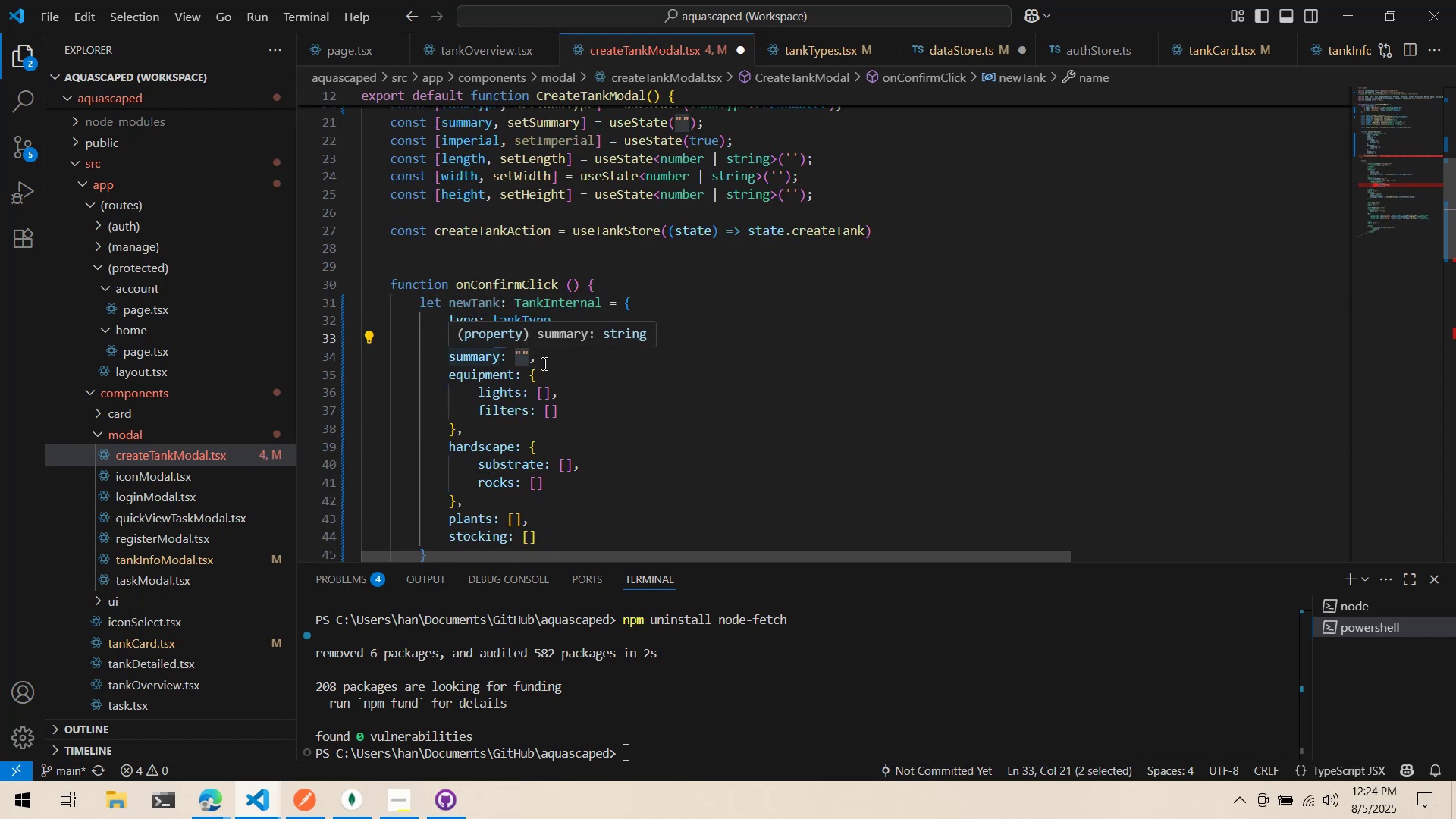 
left_click([548, 364])
 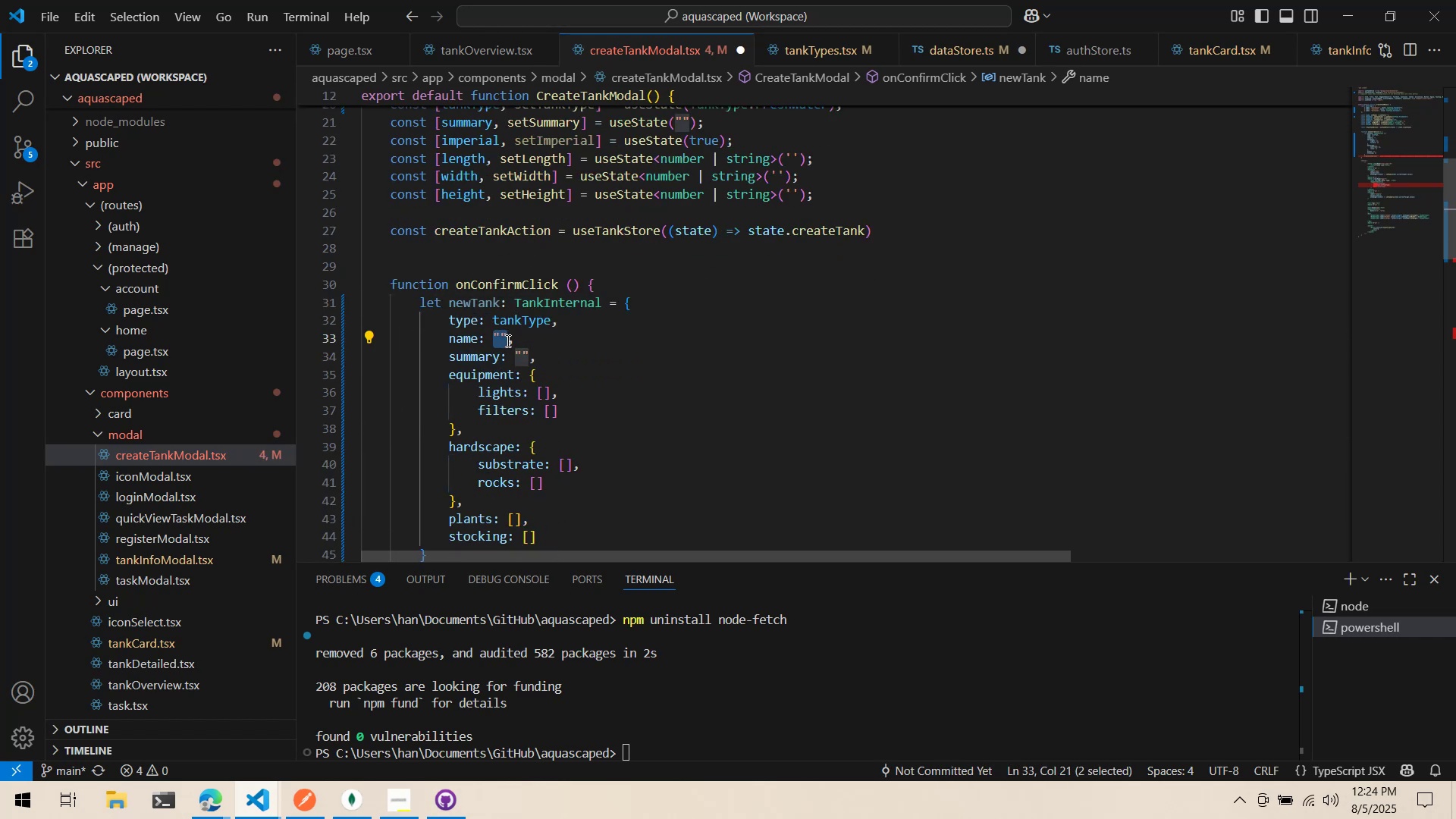 
type(name)
 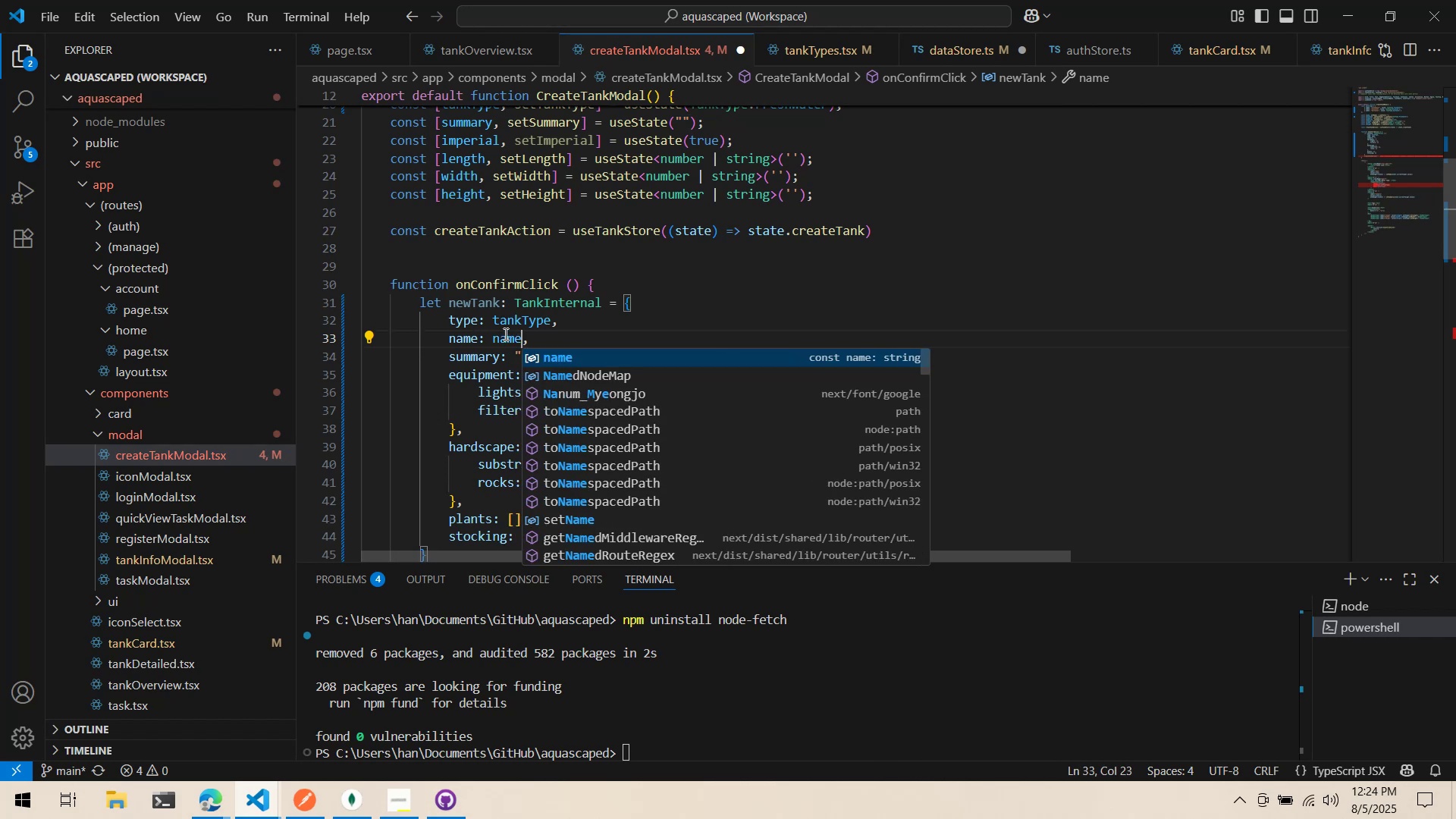 
left_click([489, 303])
 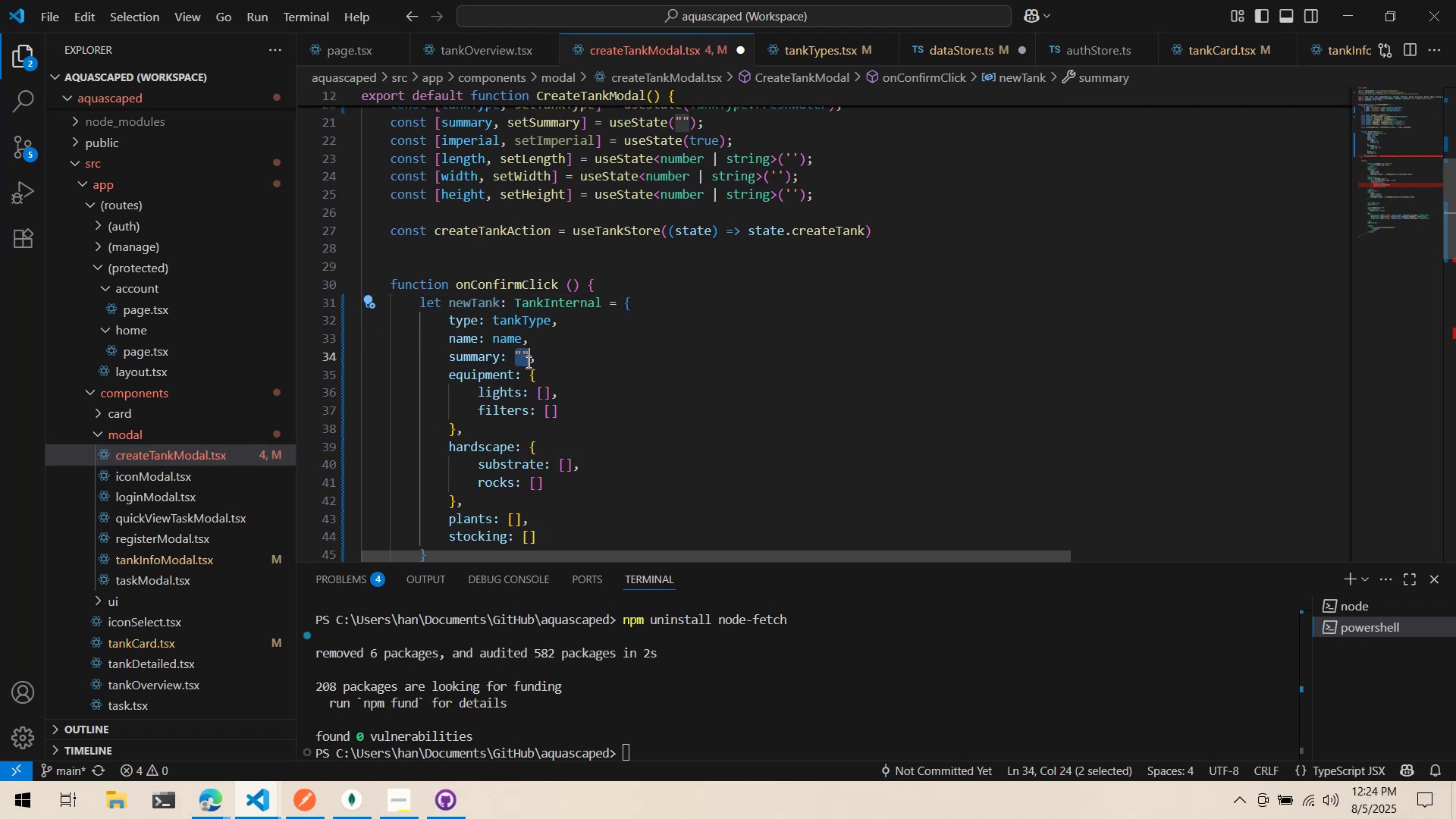 
scroll: coordinate [561, 339], scroll_direction: up, amount: 1.0
 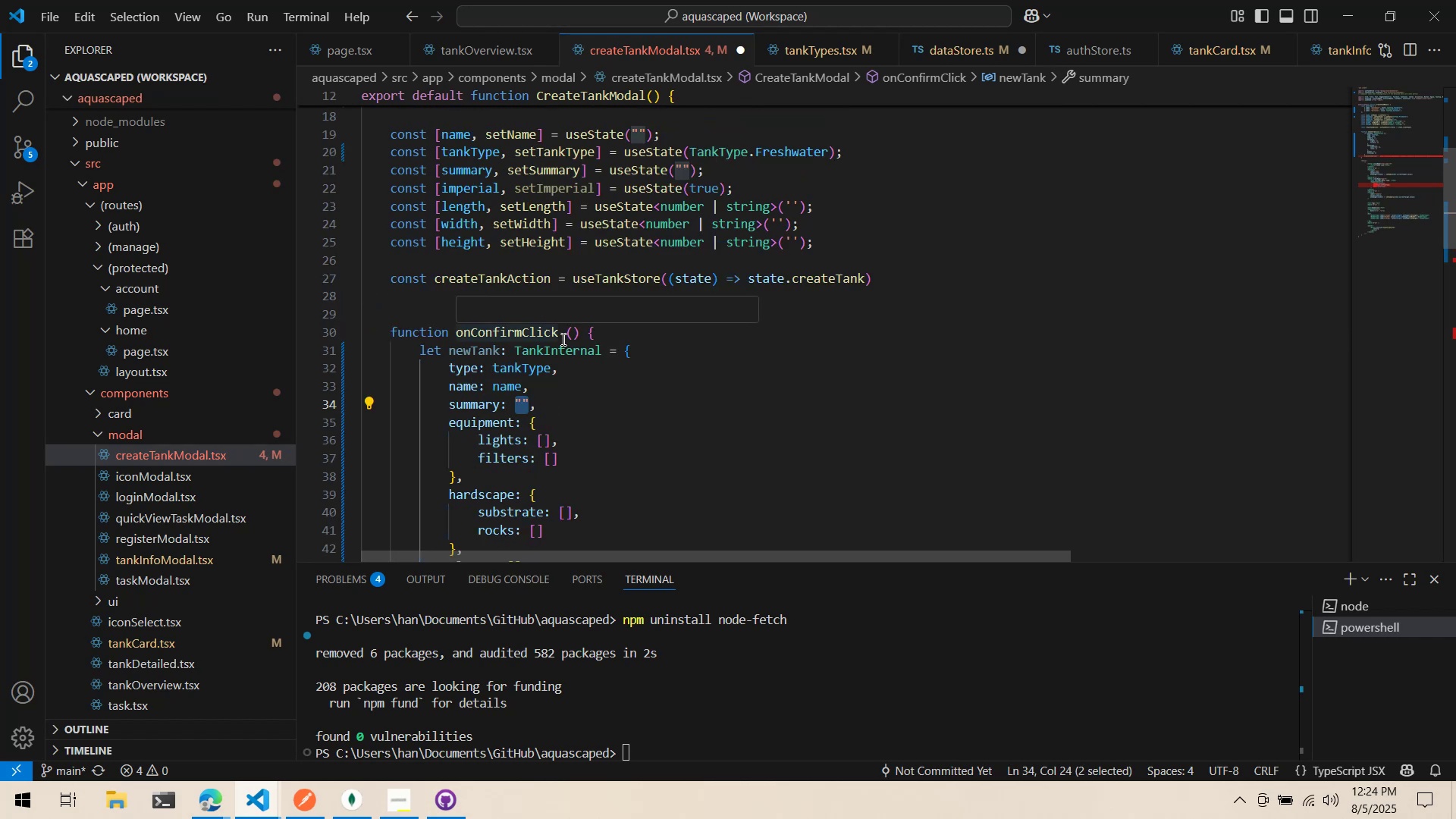 
type(summary)
 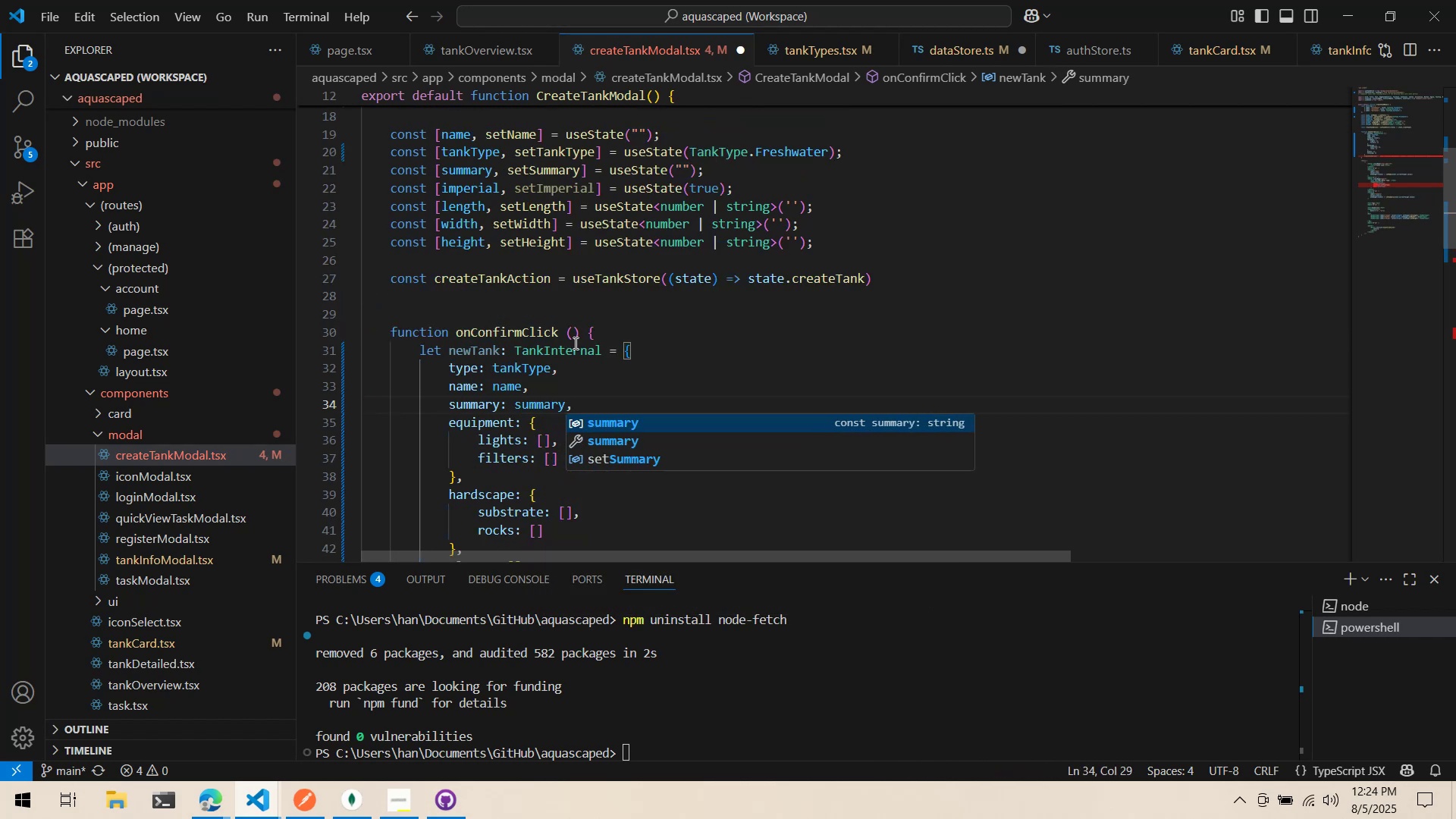 
left_click([574, 339])
 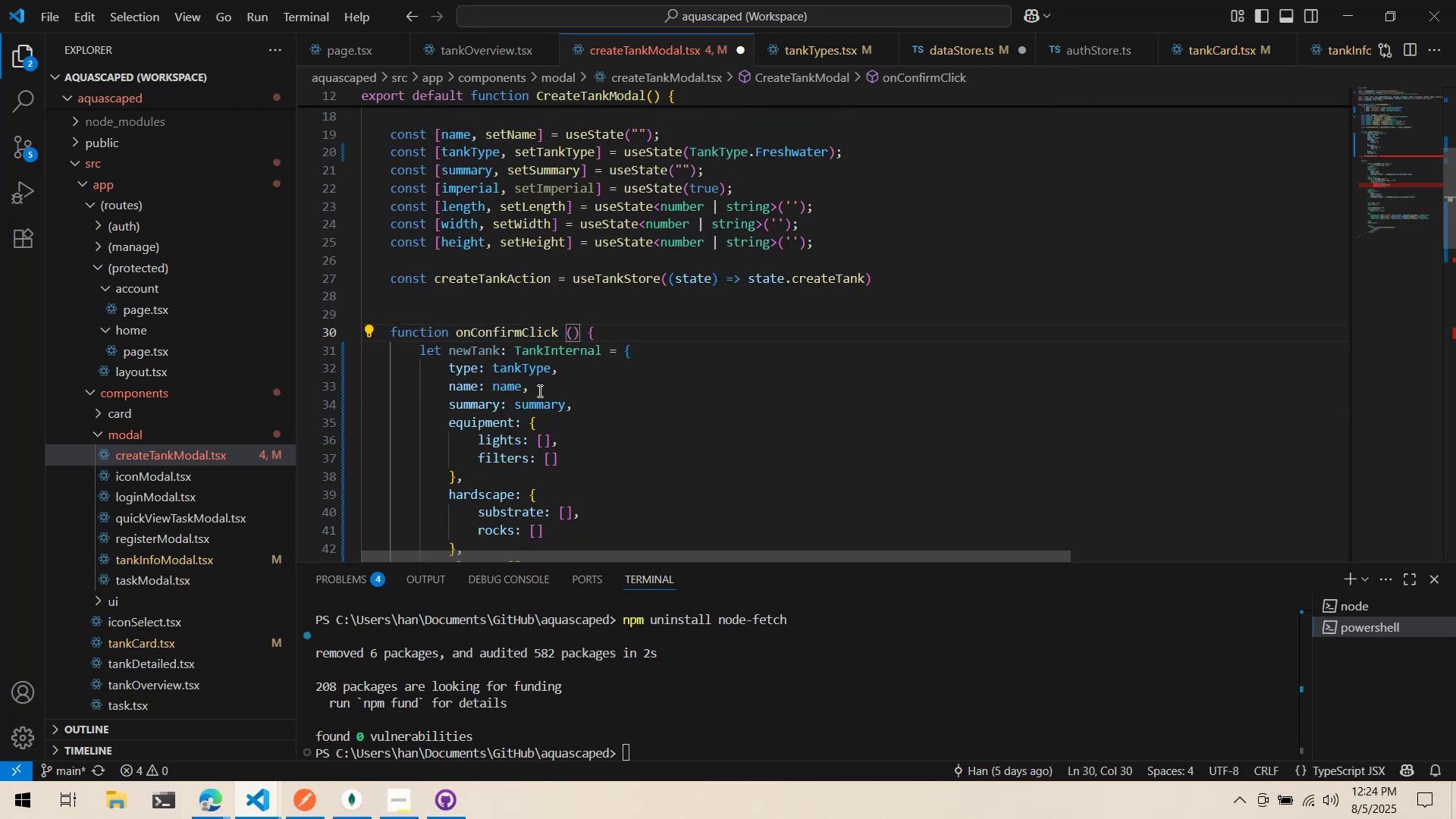 
scroll: coordinate [541, 407], scroll_direction: down, amount: 3.0
 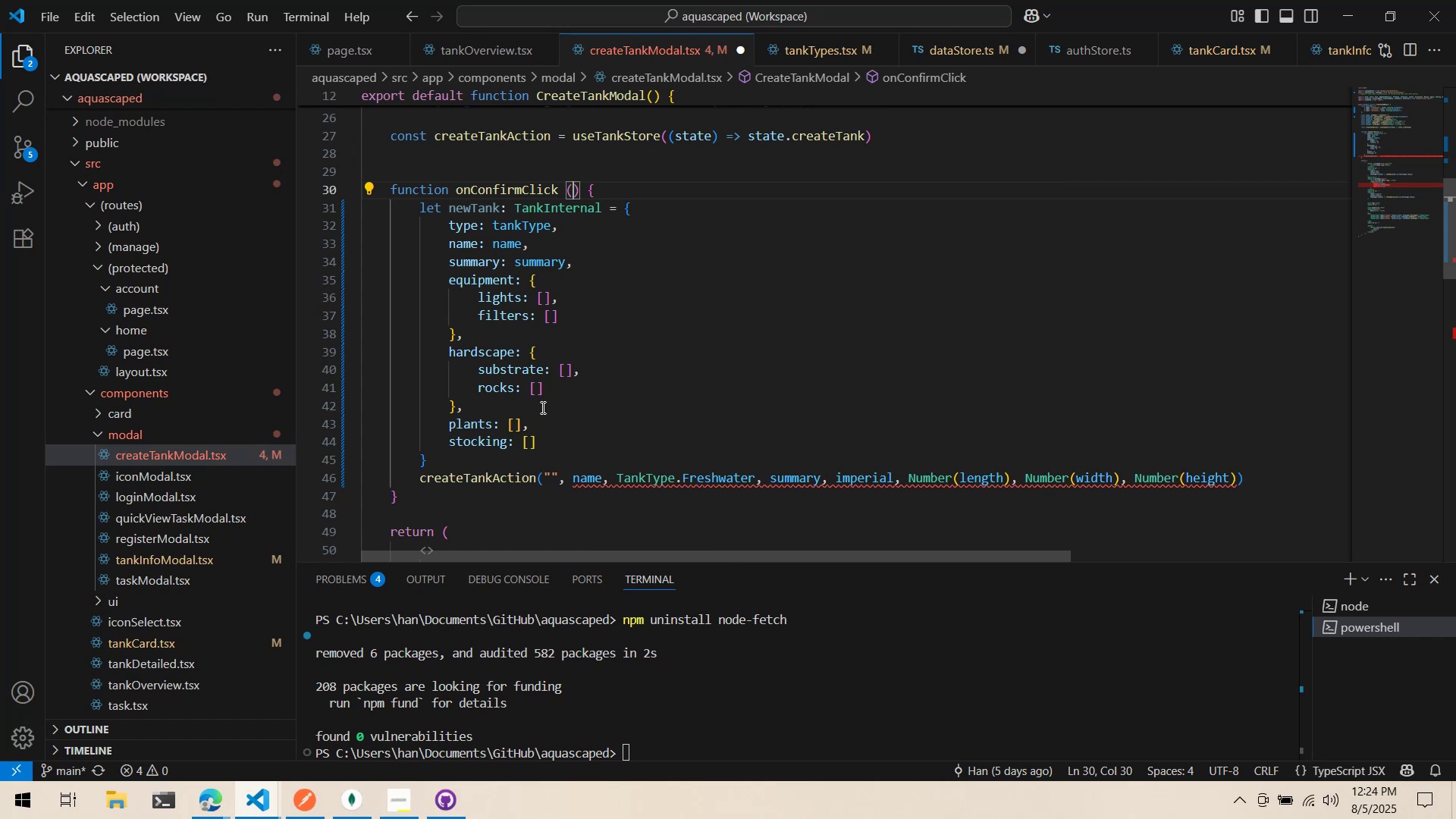 
wait(7.83)
 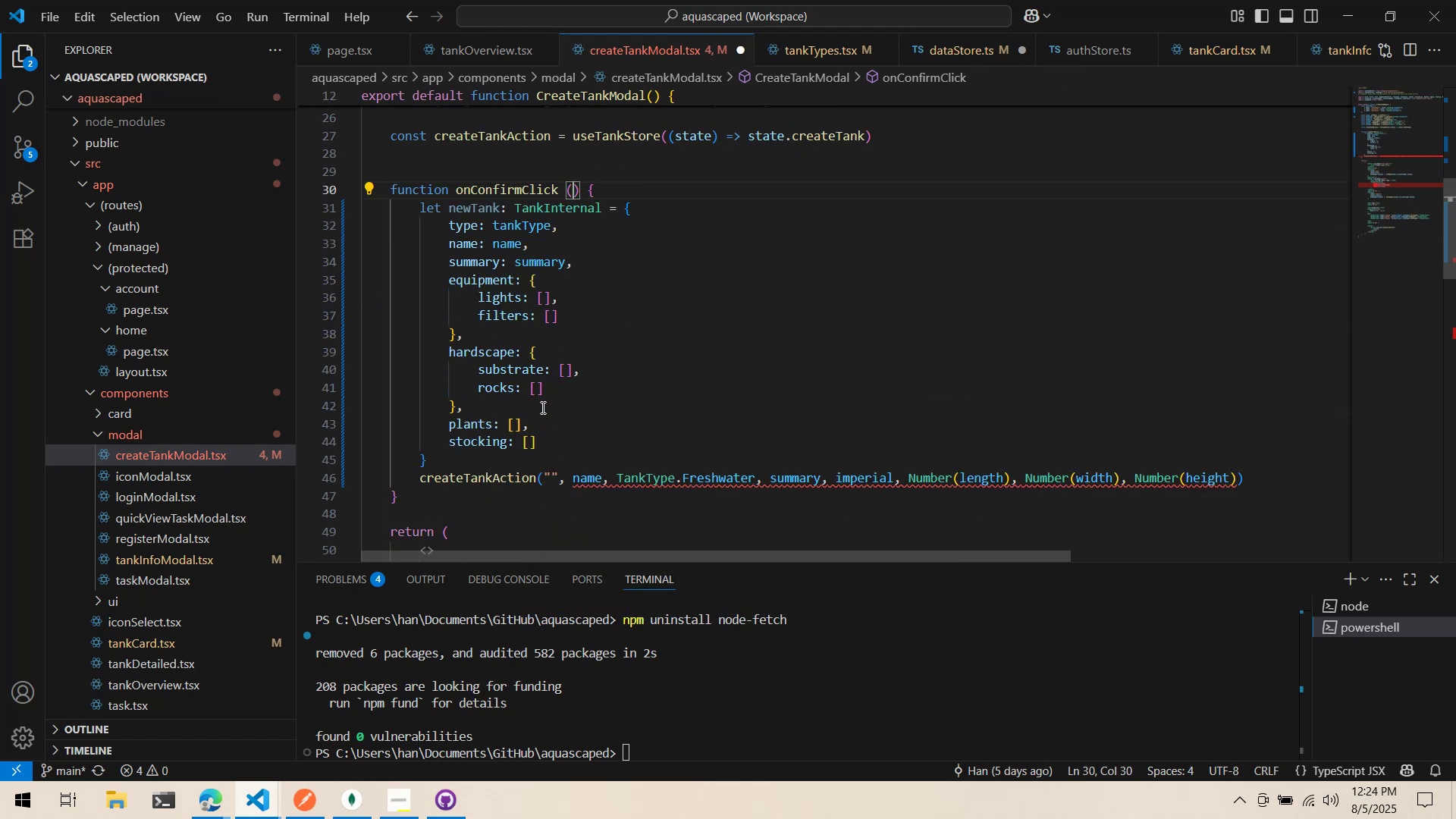 
key(Alt+AltLeft)
 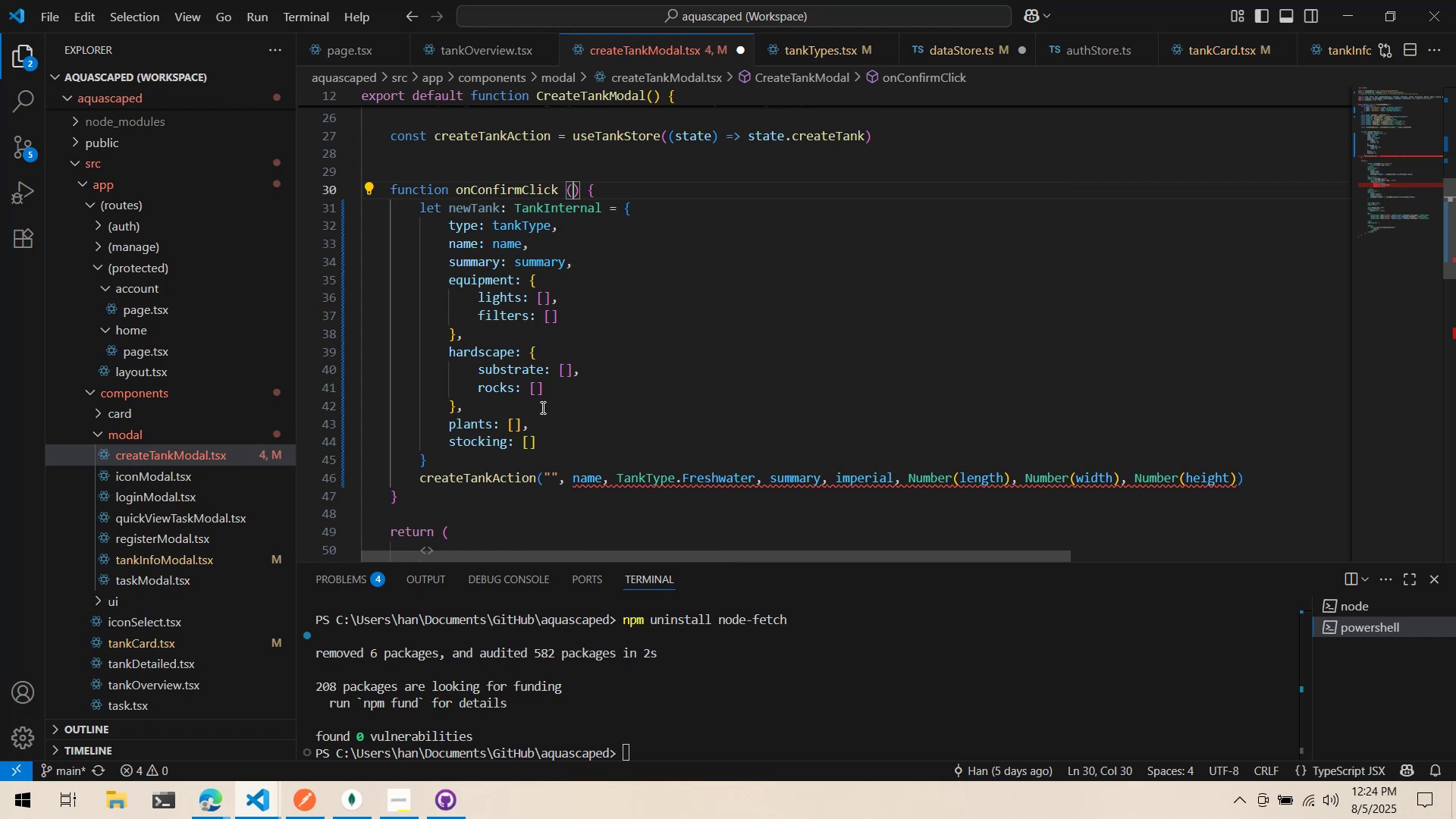 
key(Alt+Tab)
 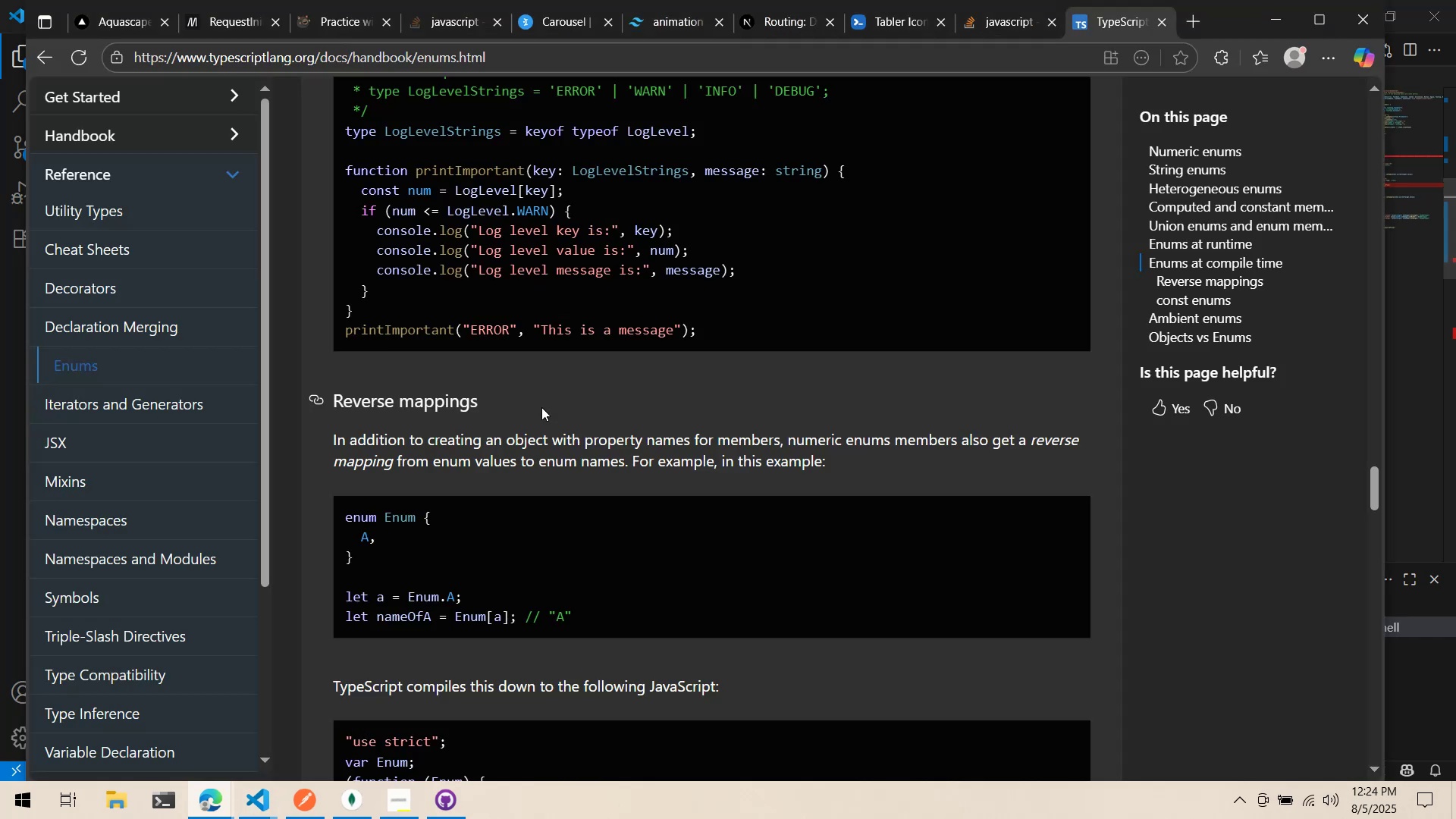 
key(Alt+AltLeft)
 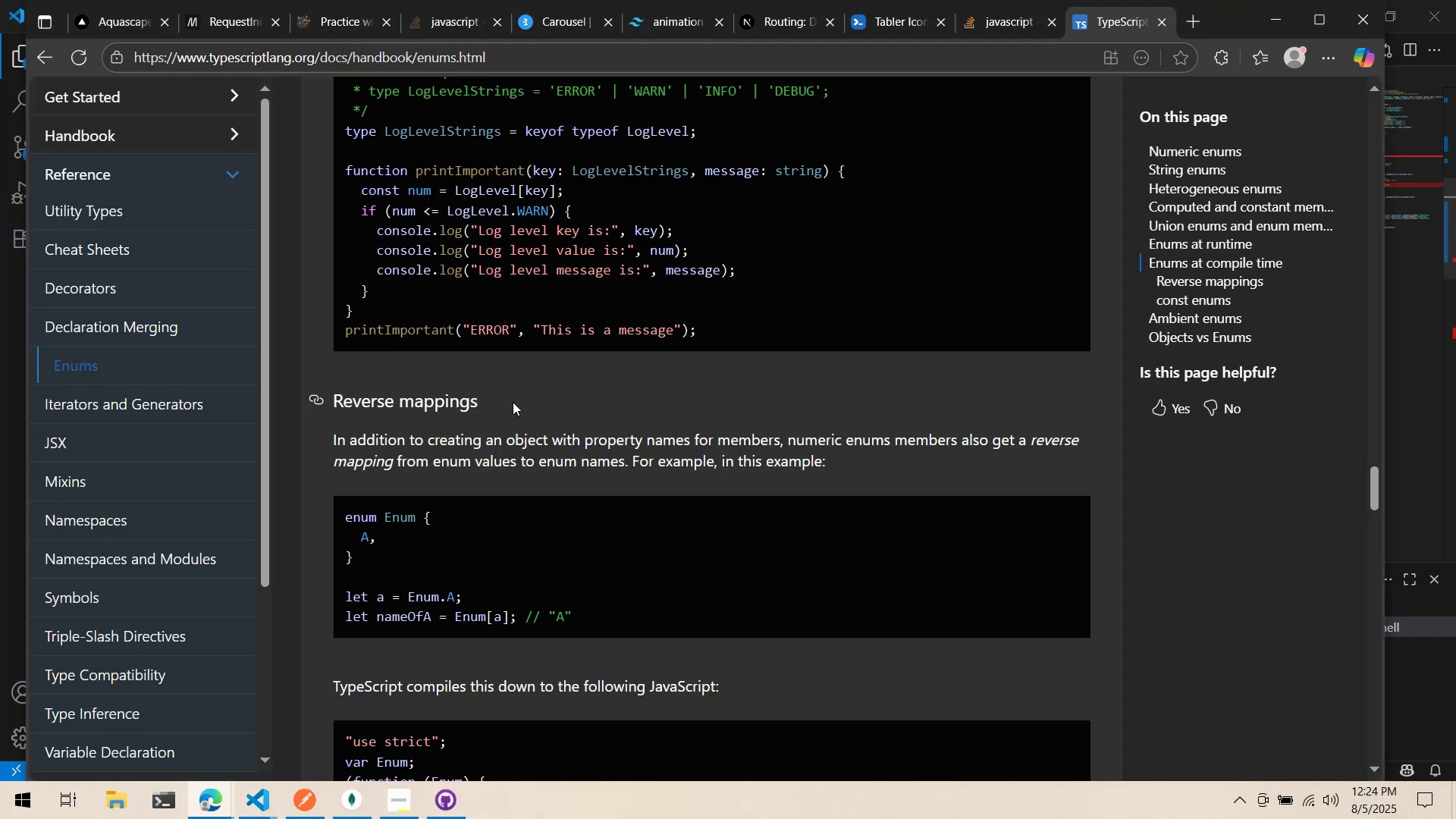 
key(Alt+Tab)
 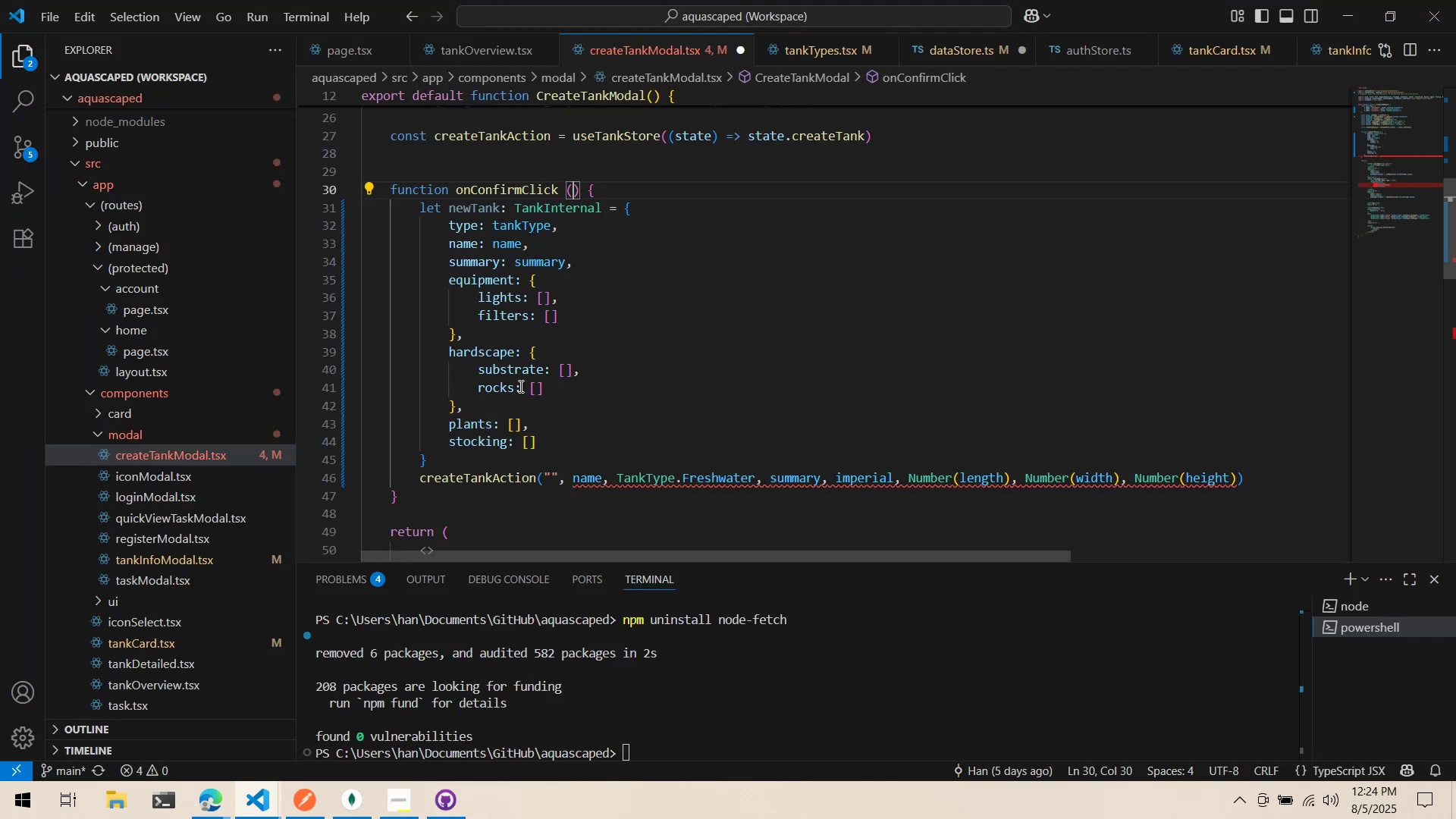 
key(Alt+AltLeft)
 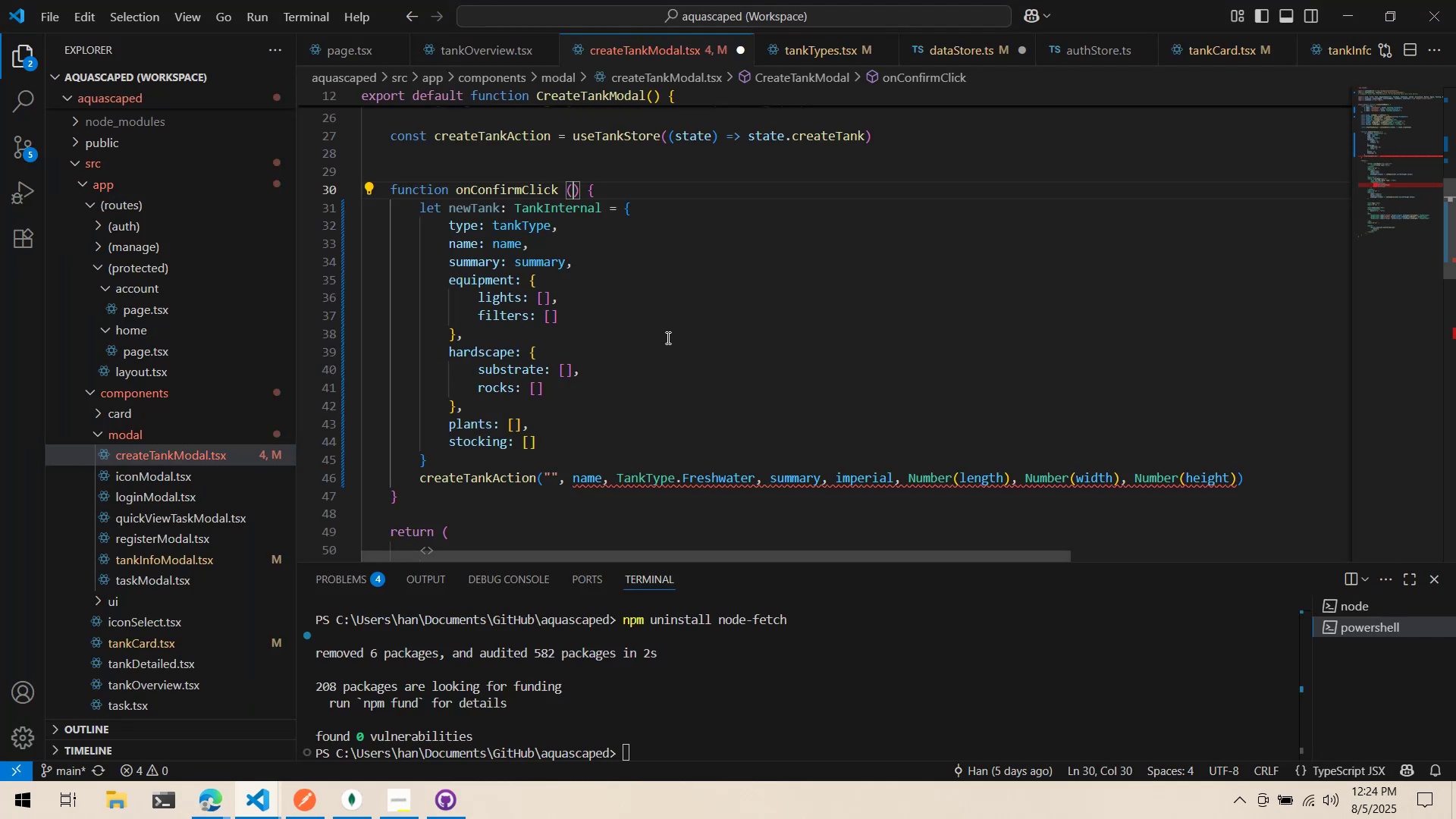 
key(Alt+Tab)
 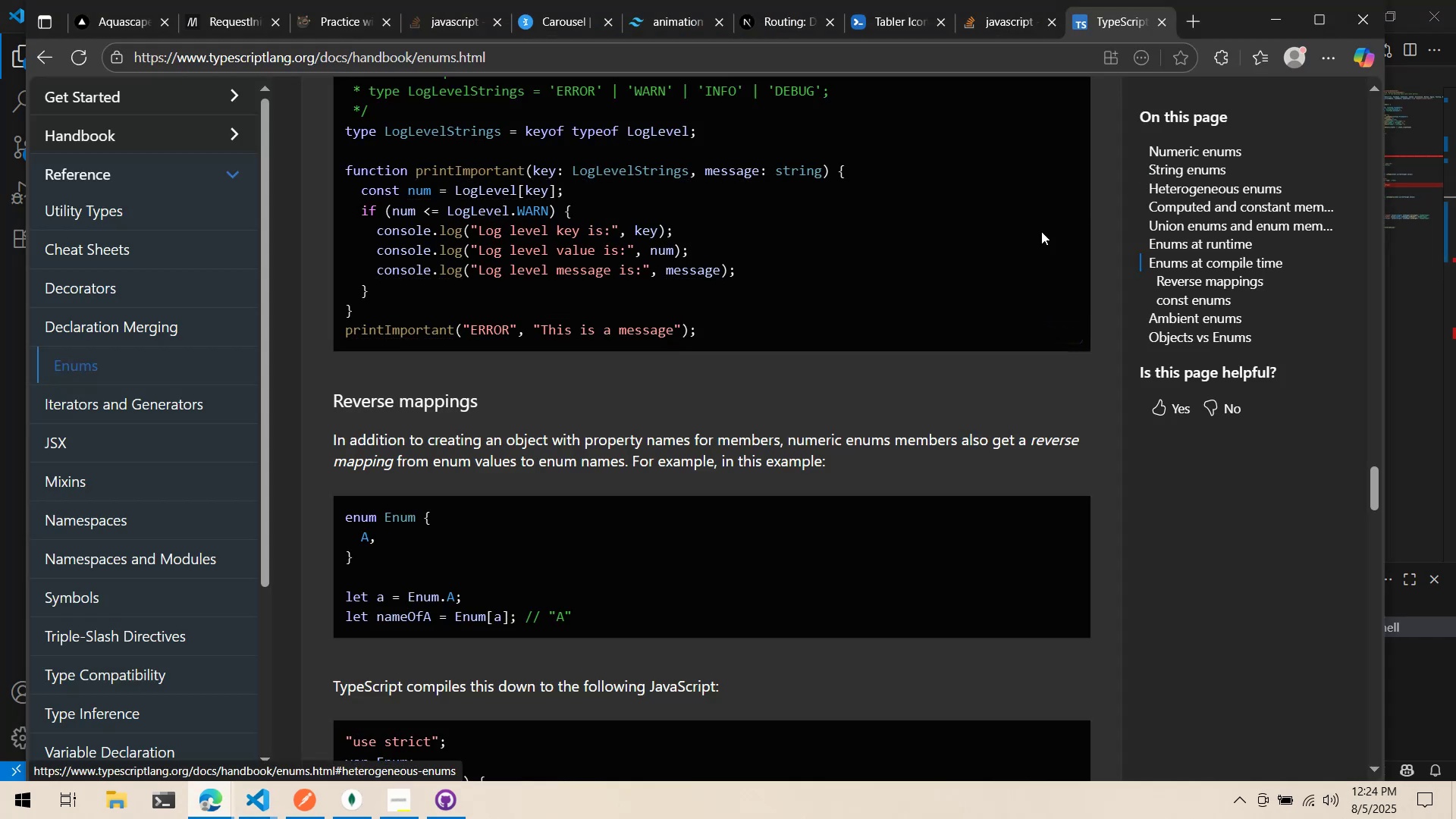 
key(Alt+AltLeft)
 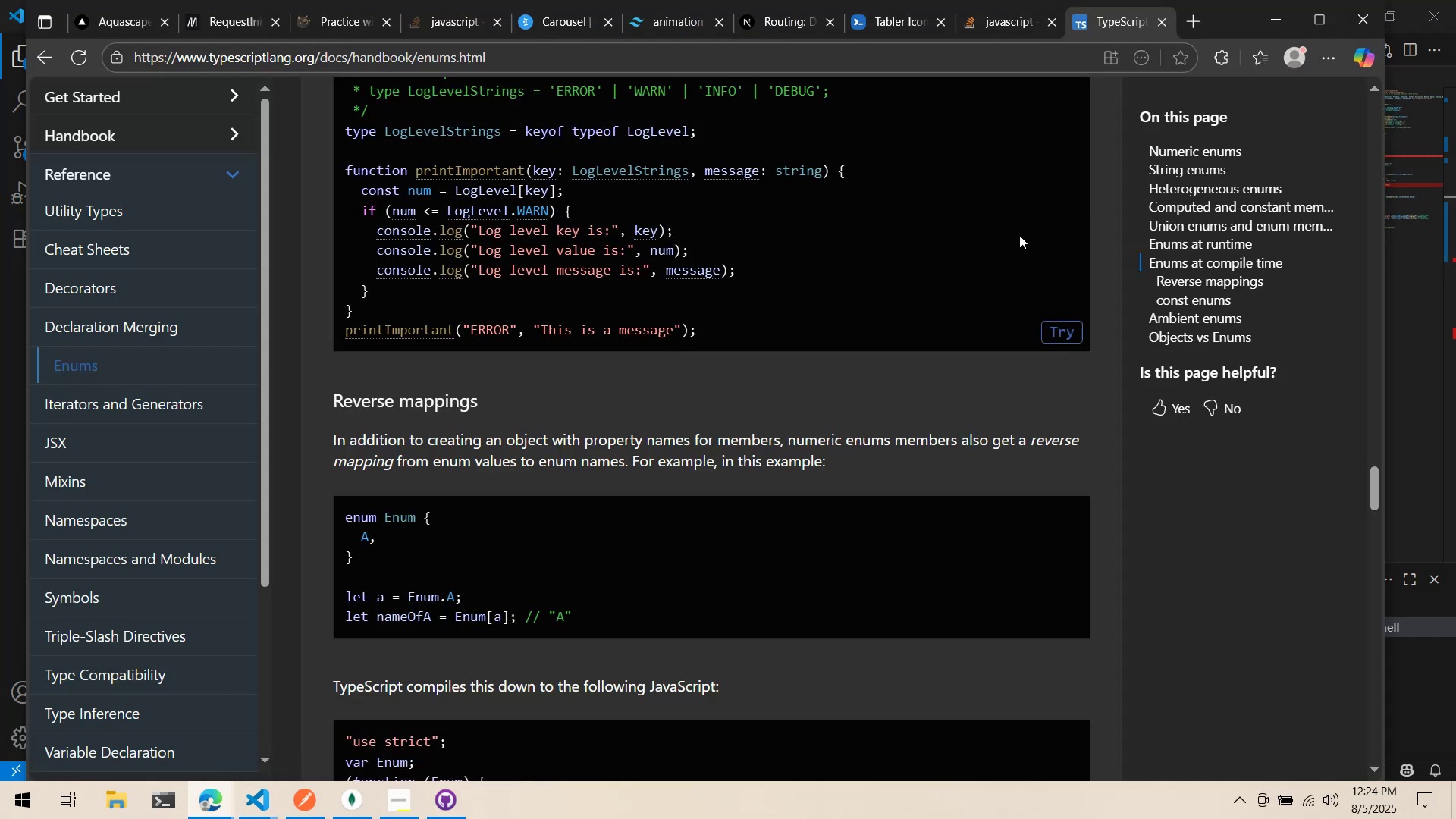 
key(Alt+Tab)
 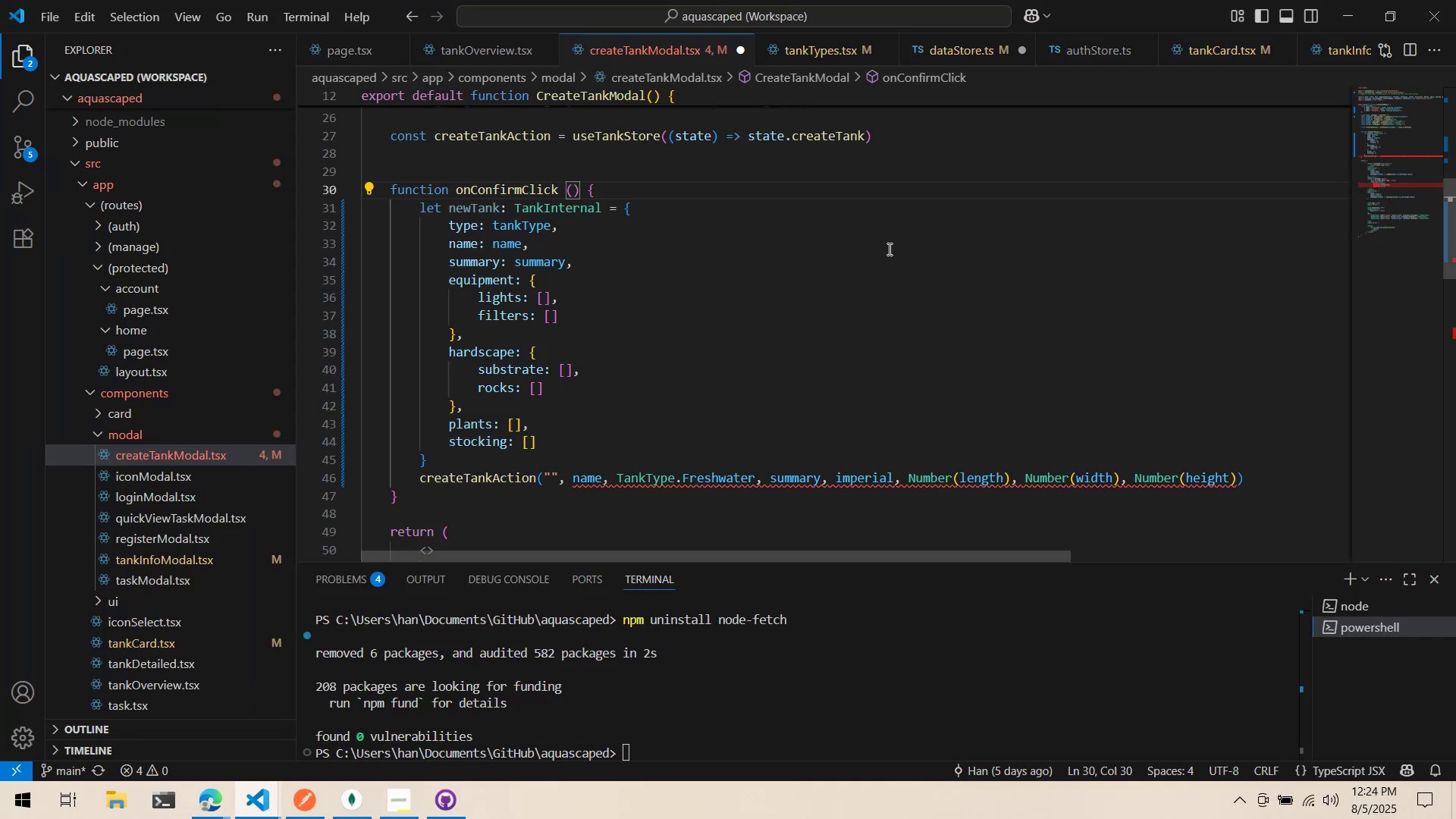 
key(Alt+AltLeft)
 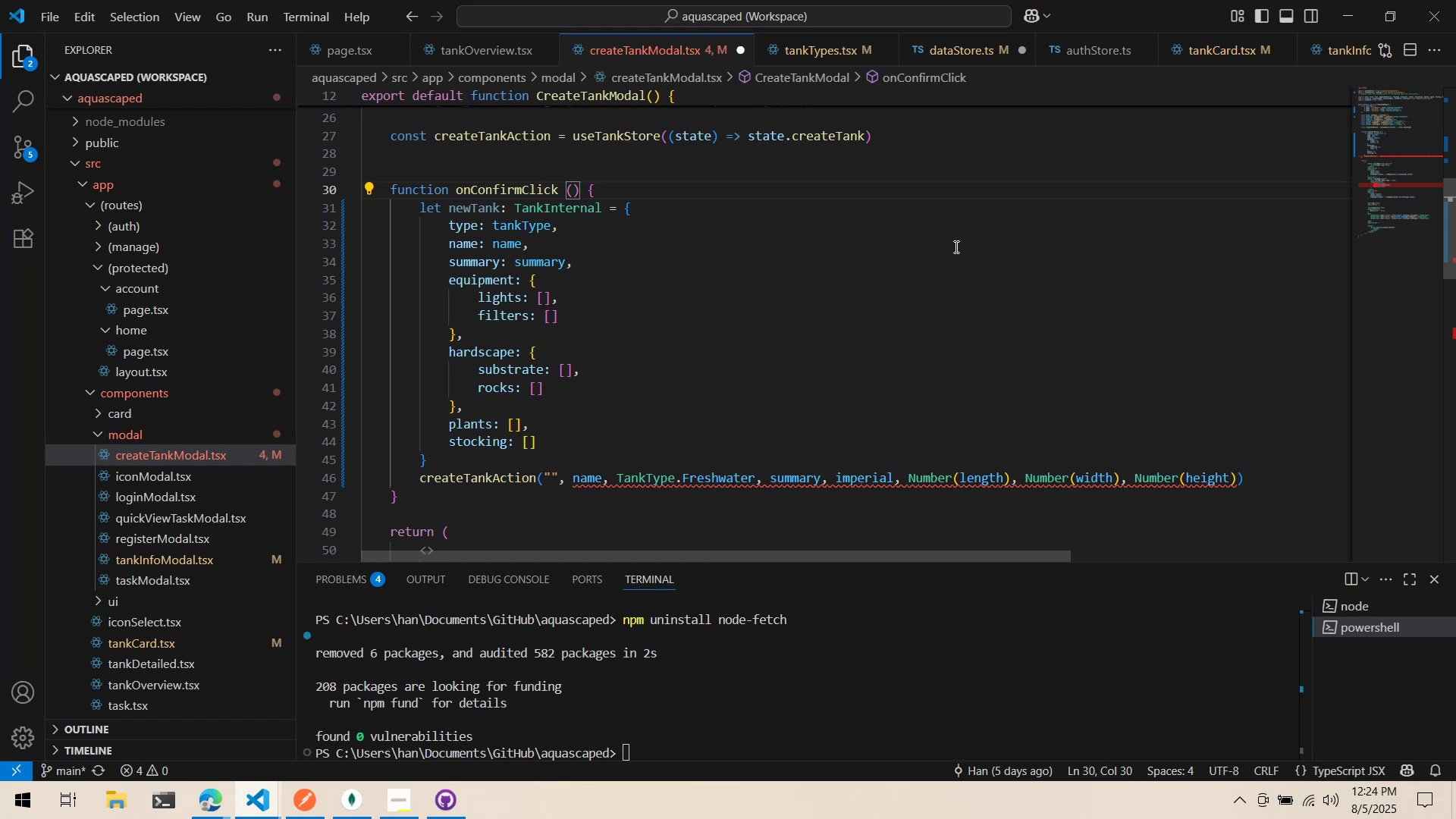 
key(Alt+Tab)
 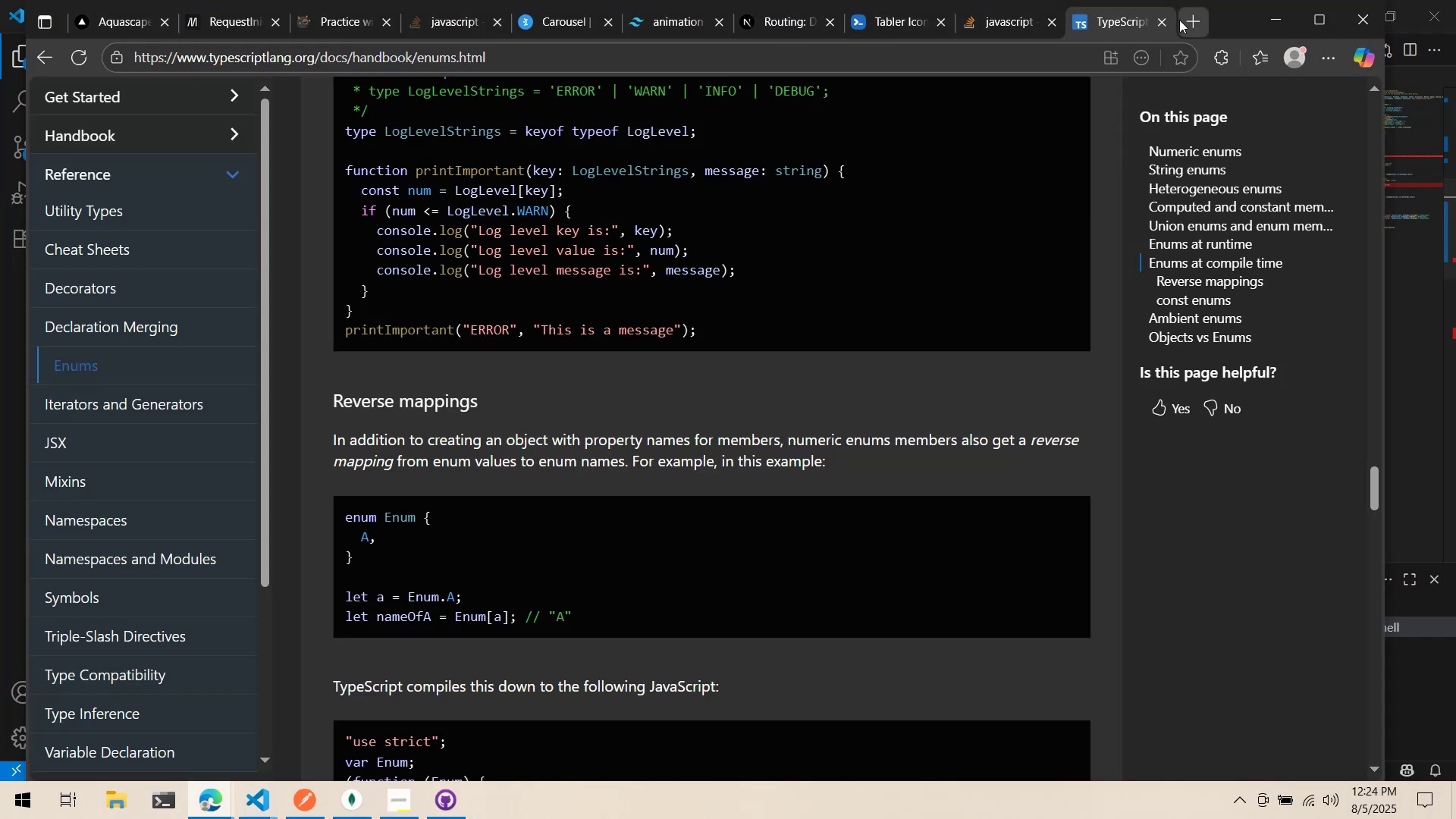 
left_click([1040, 65])
 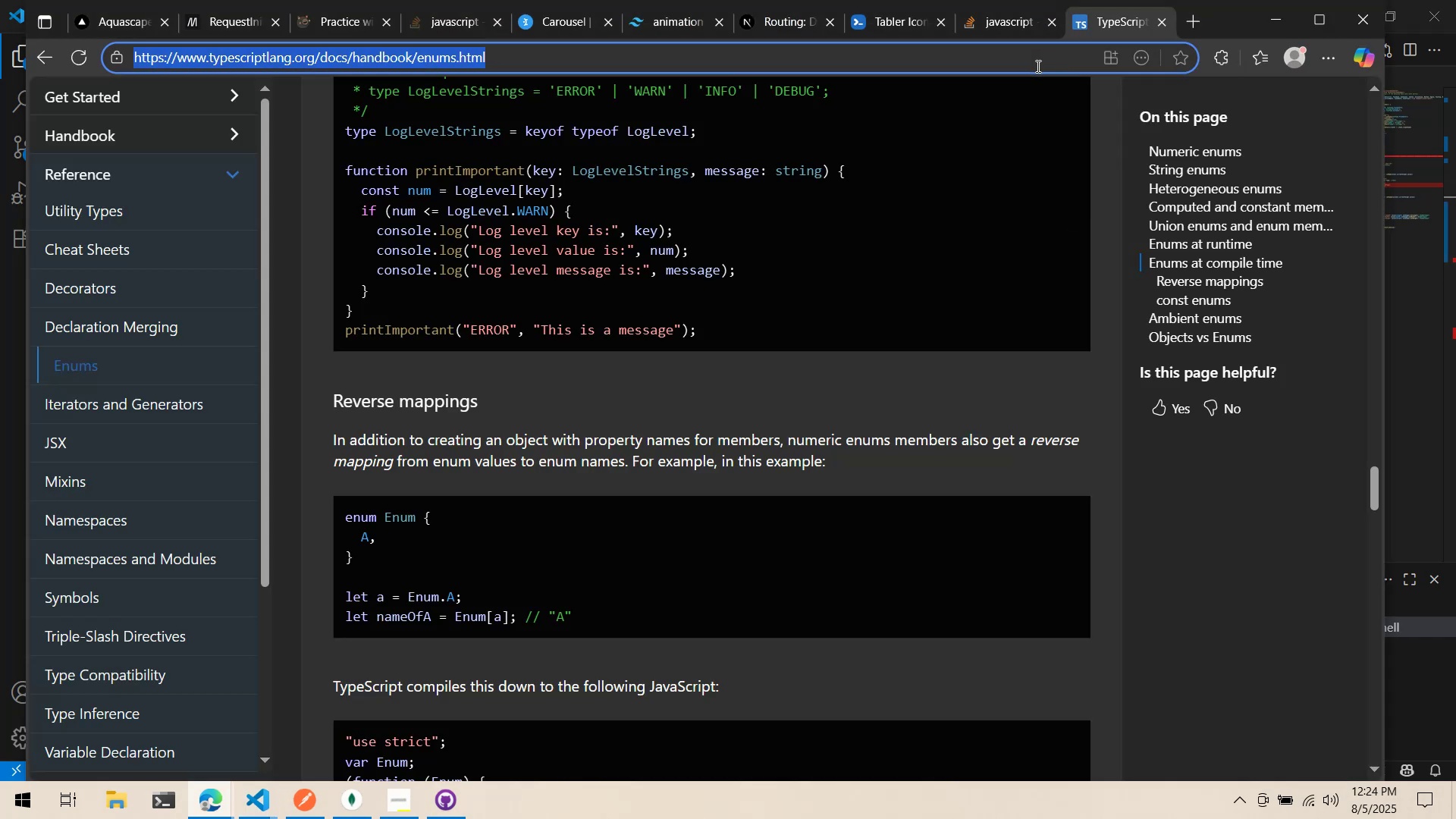 
type(typescript type defaul)
 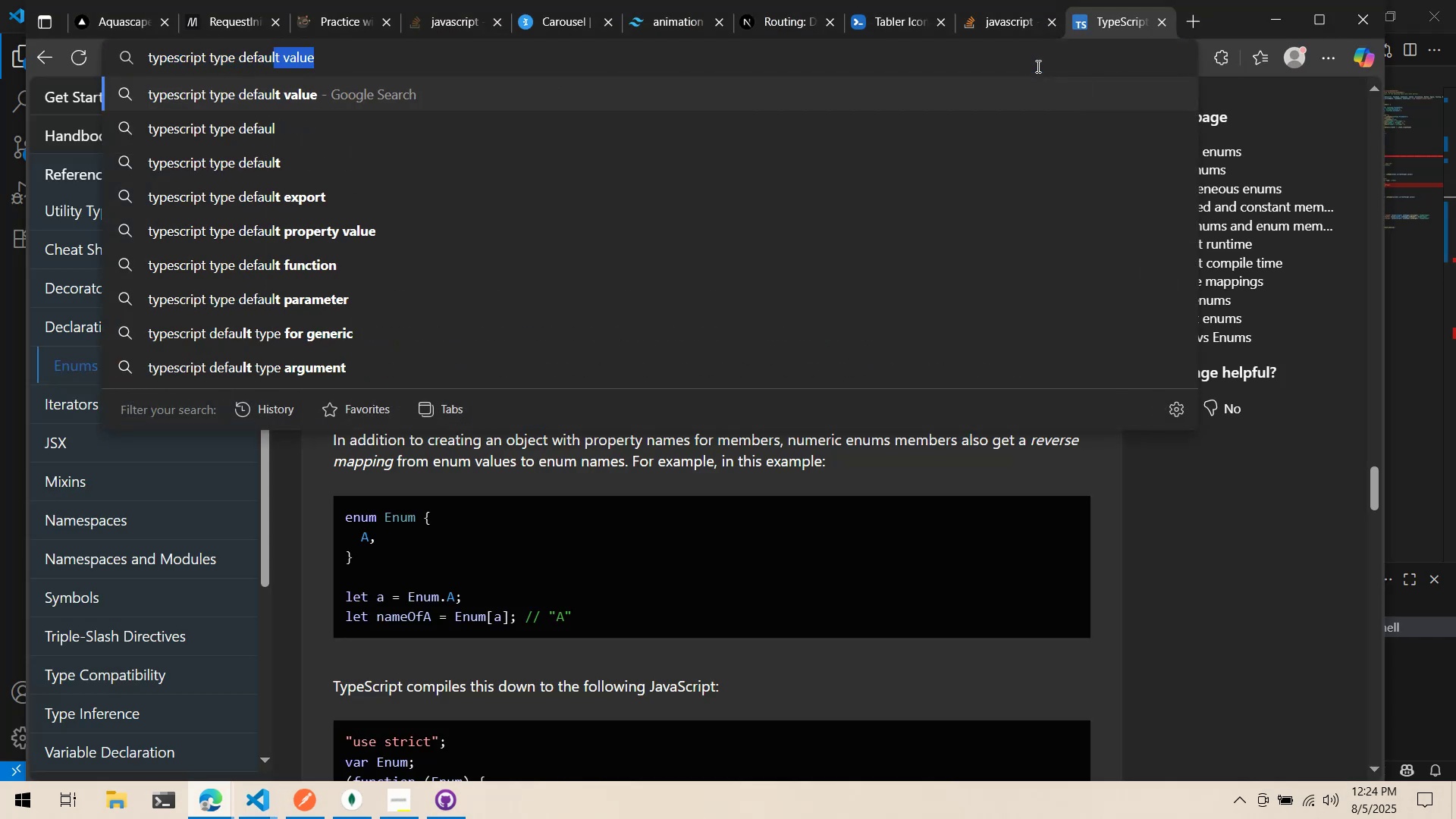 
key(Enter)
 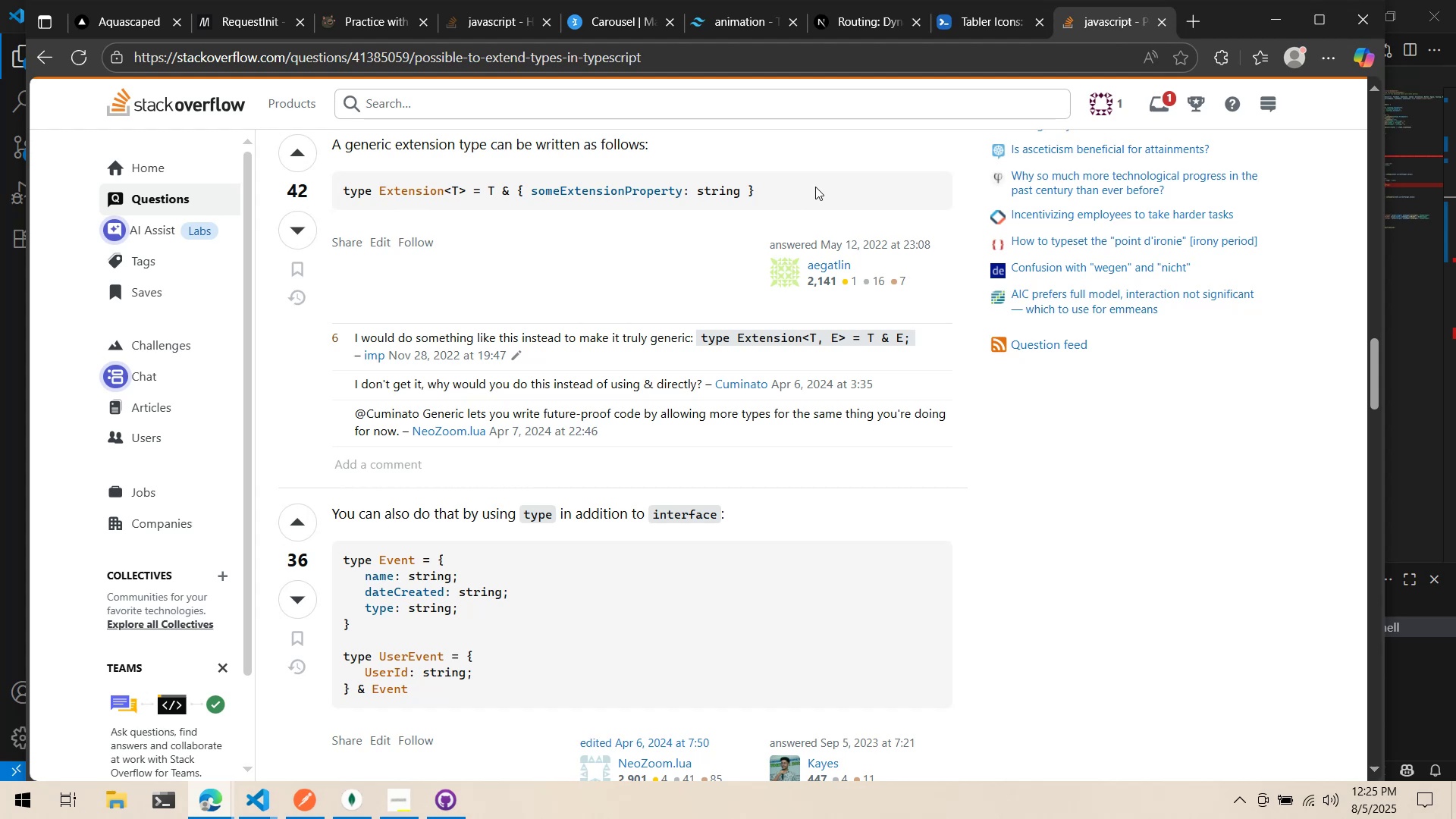 
wait(46.64)
 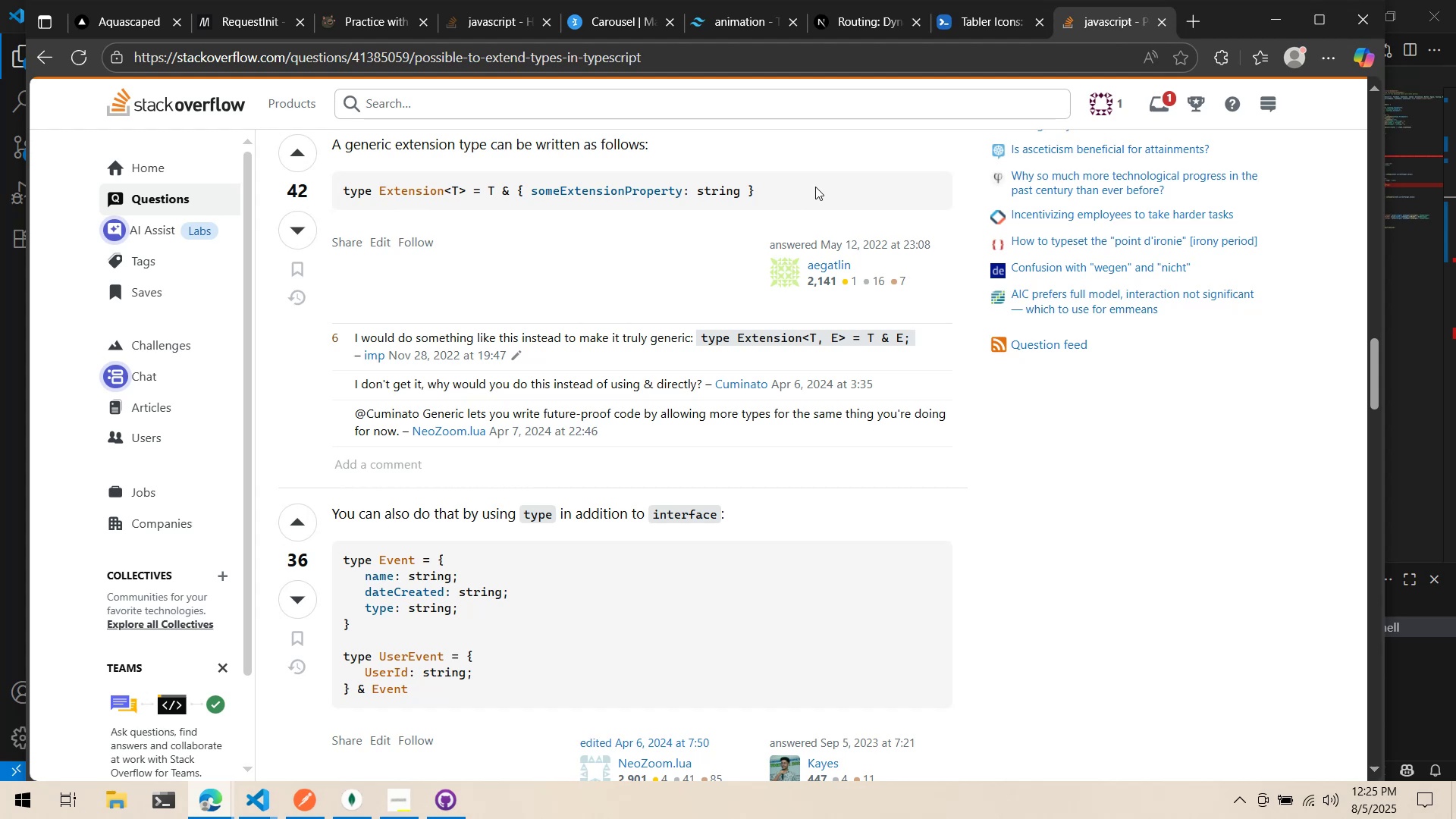 
left_click([861, 454])
 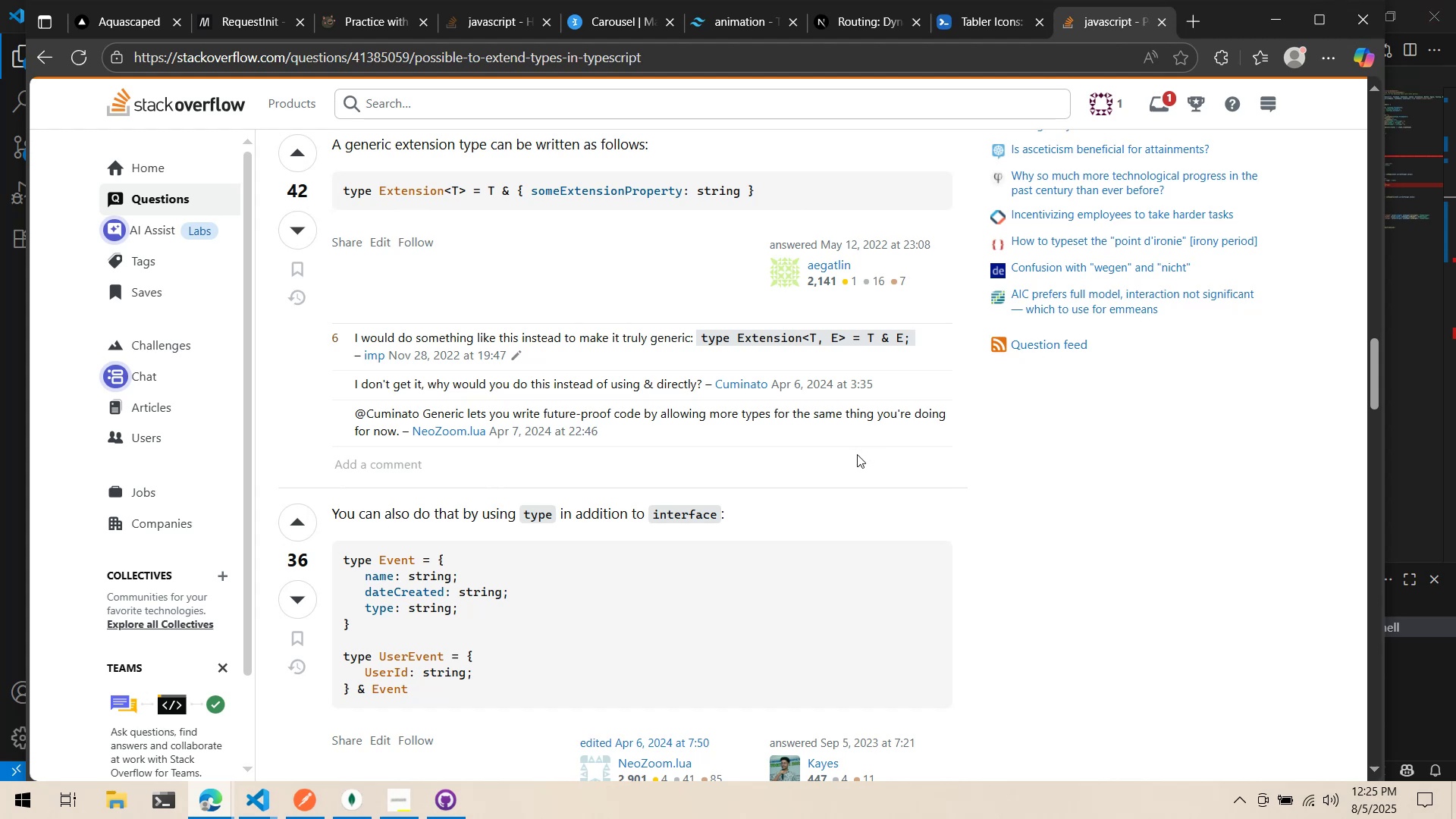 
key(Alt+AltLeft)
 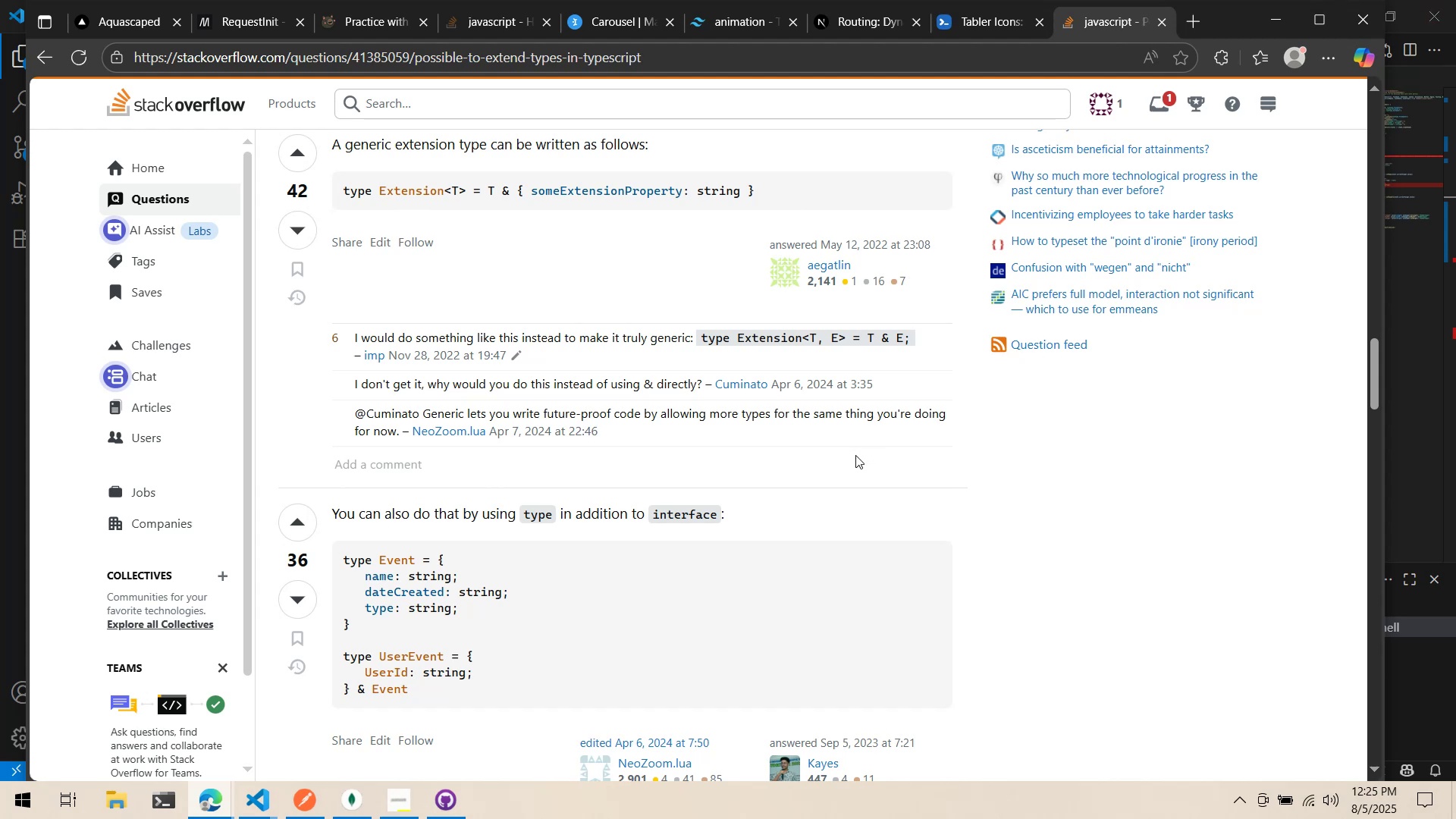 
key(Alt+Tab)
 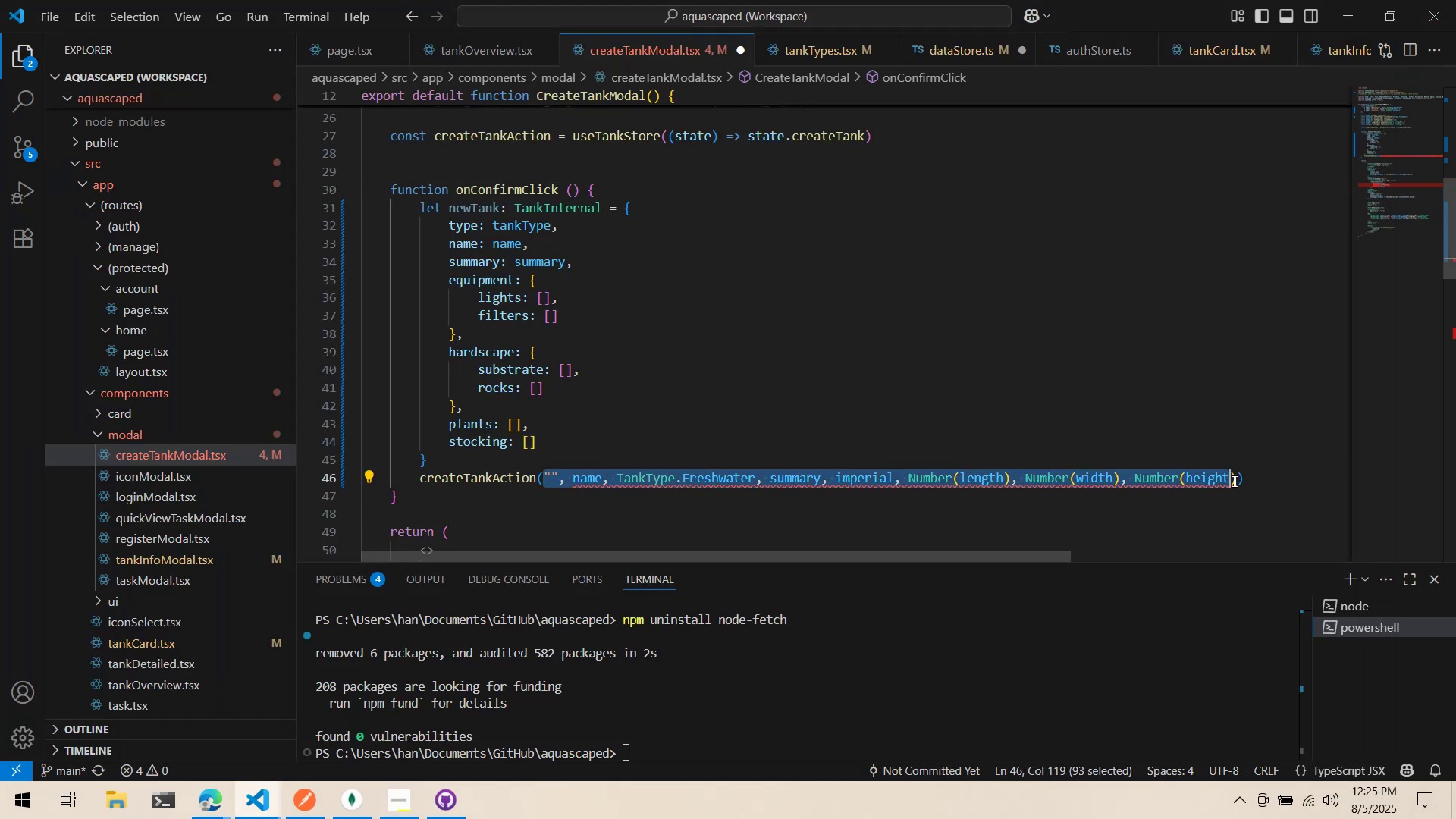 
type(newTank)
 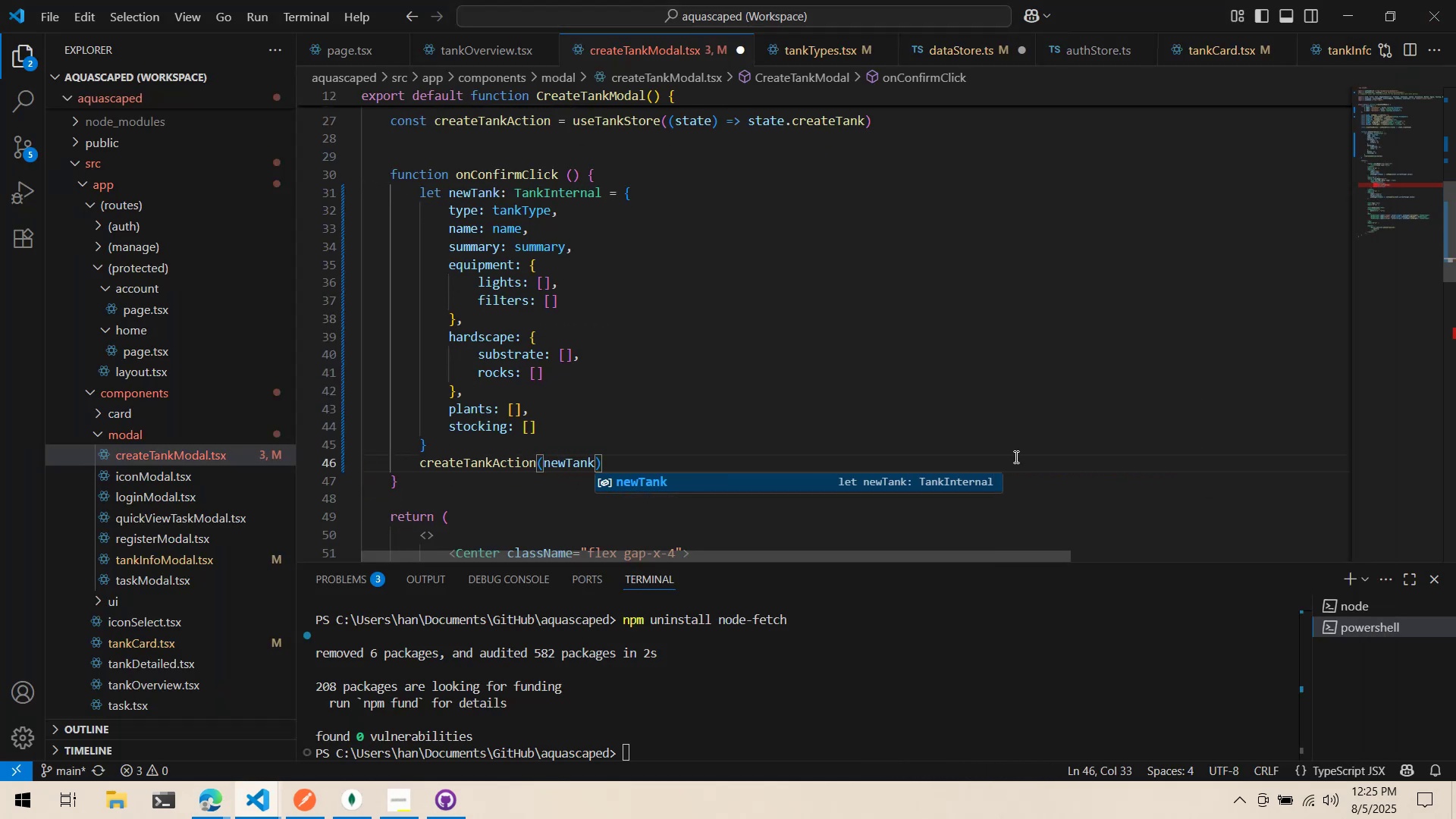 
left_click([886, 471])
 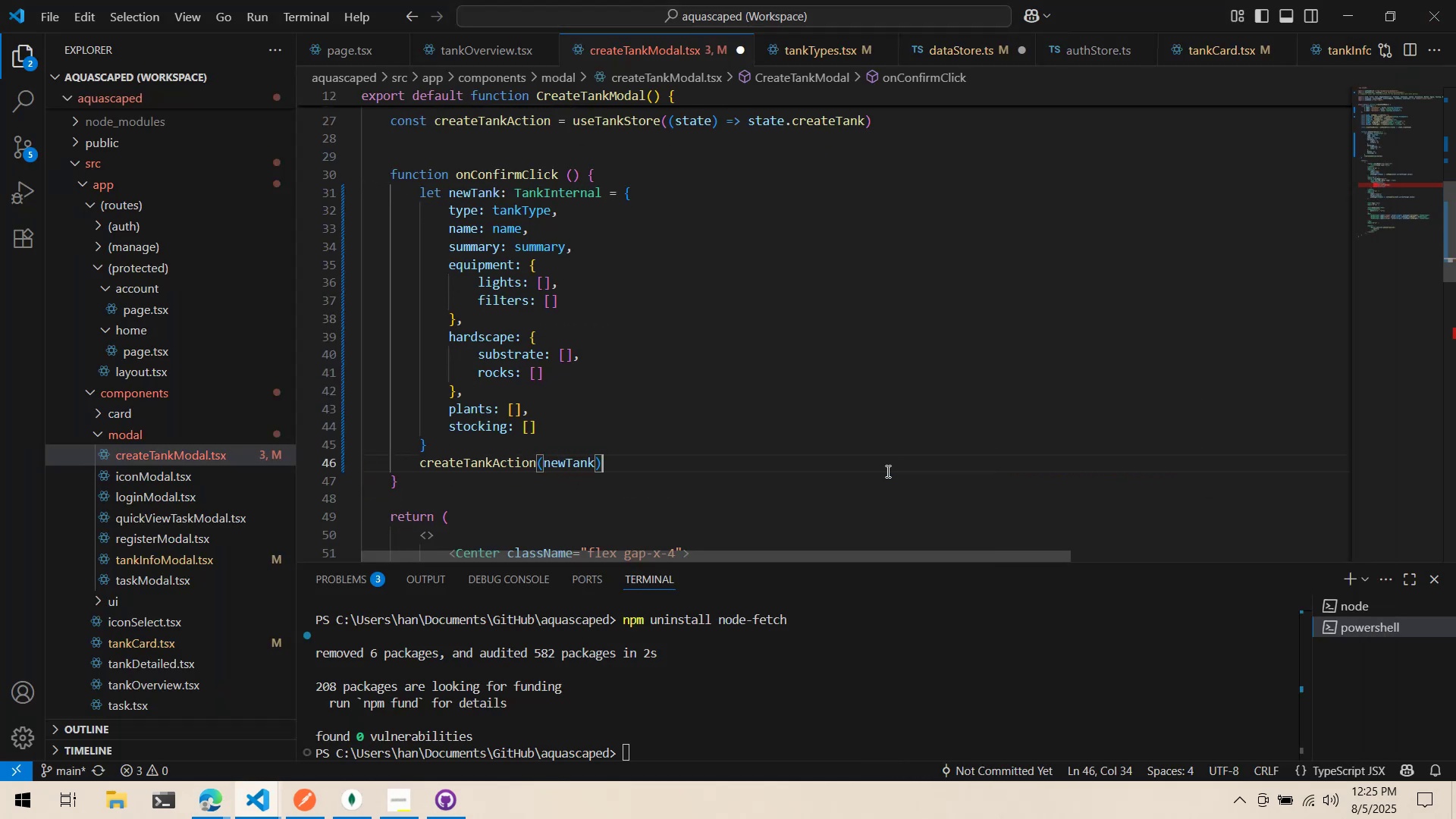 
key(Semicolon)
 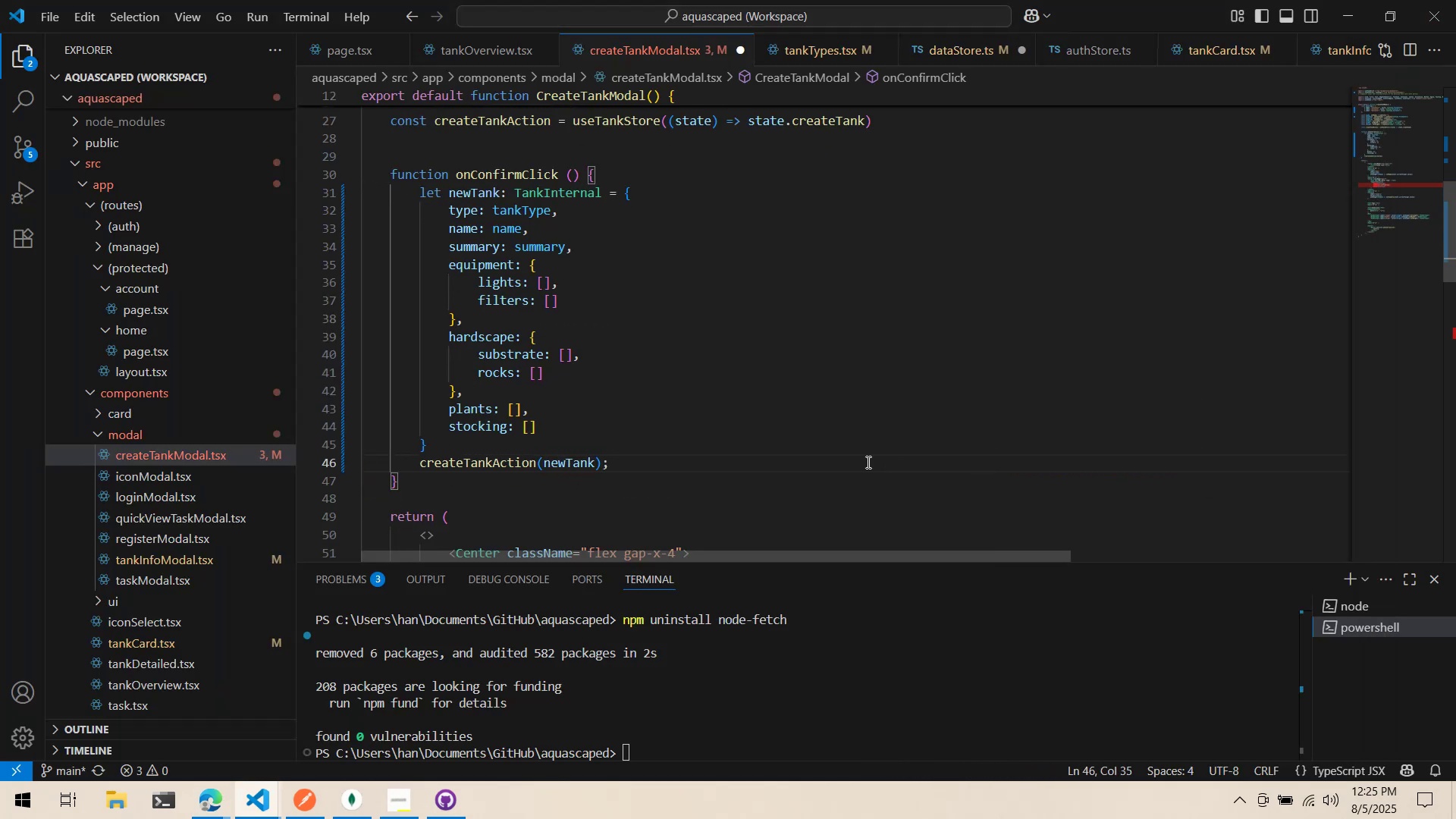 
scroll: coordinate [725, 391], scroll_direction: up, amount: 1.0
 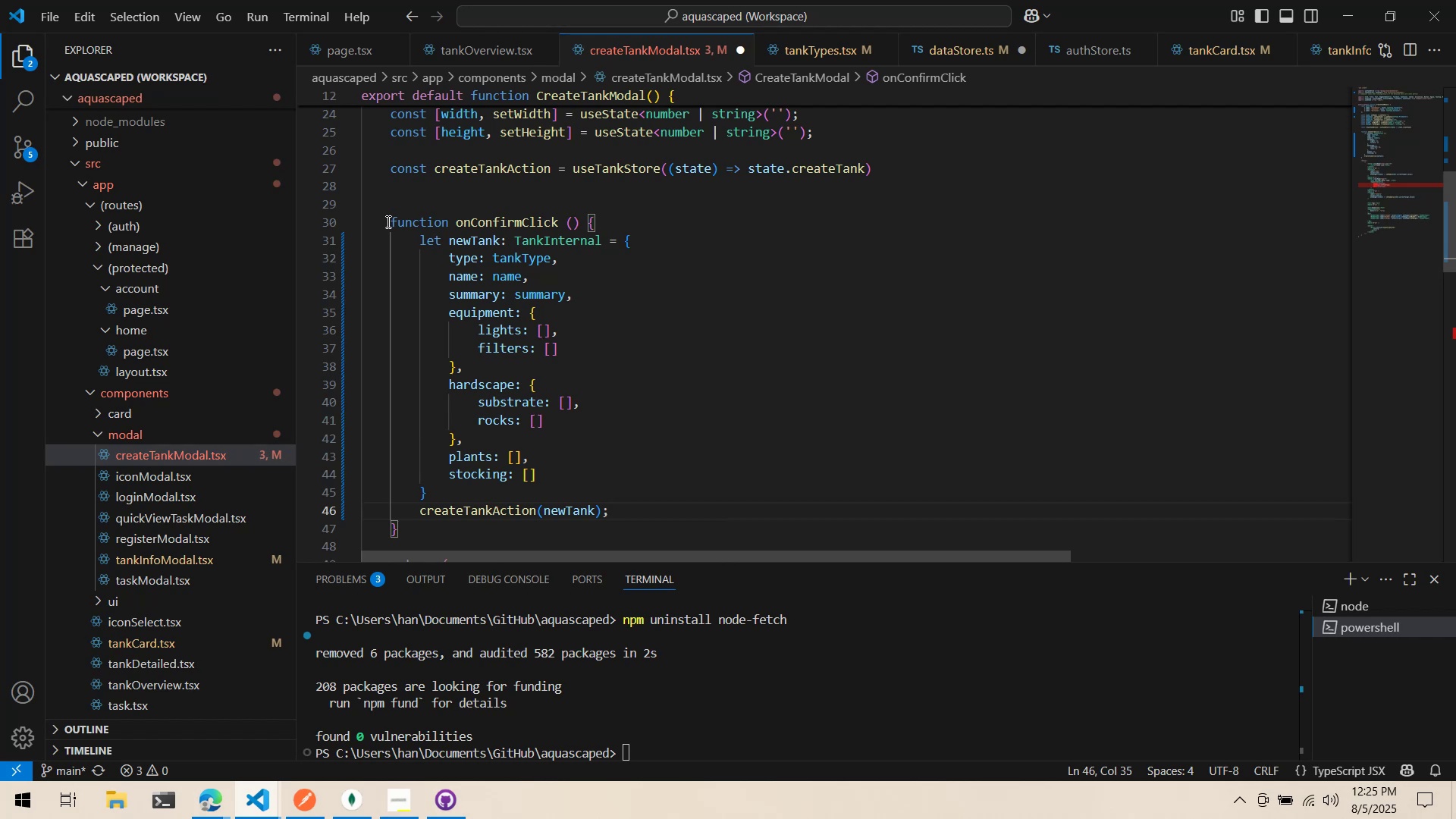 
type(async )
 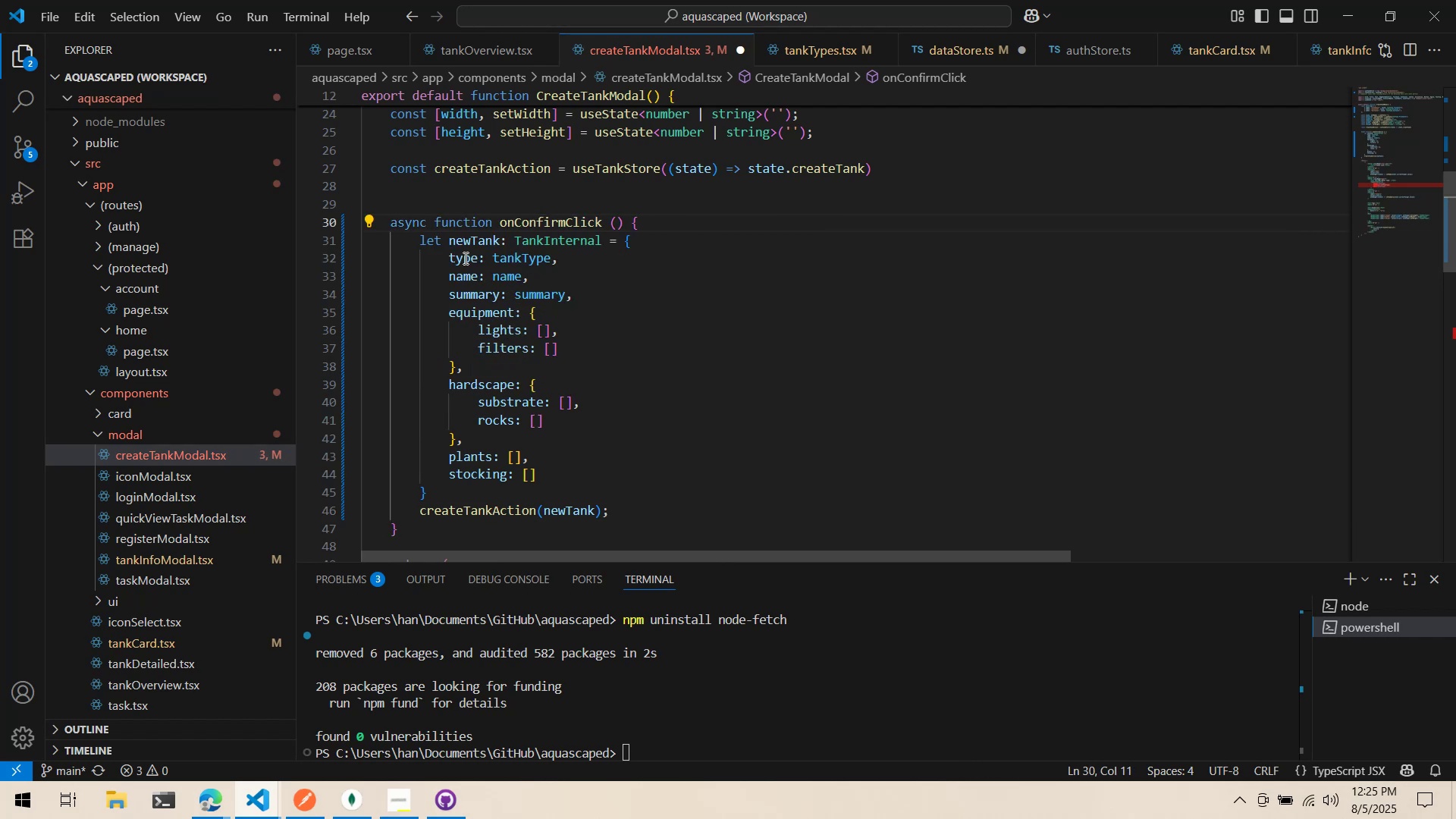 
mouse_move([503, 335])
 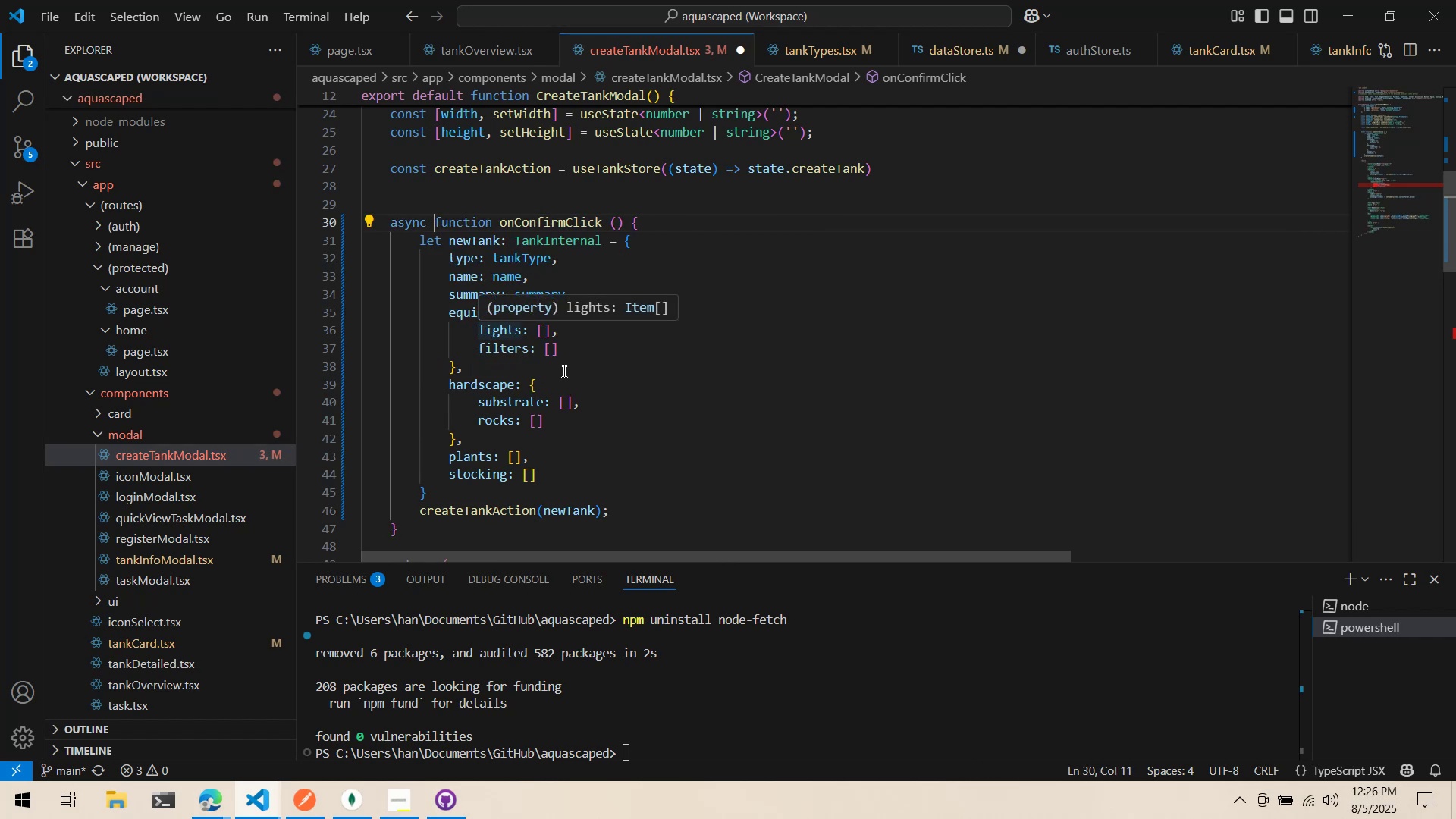 
scroll: coordinate [571, 371], scroll_direction: down, amount: 23.0
 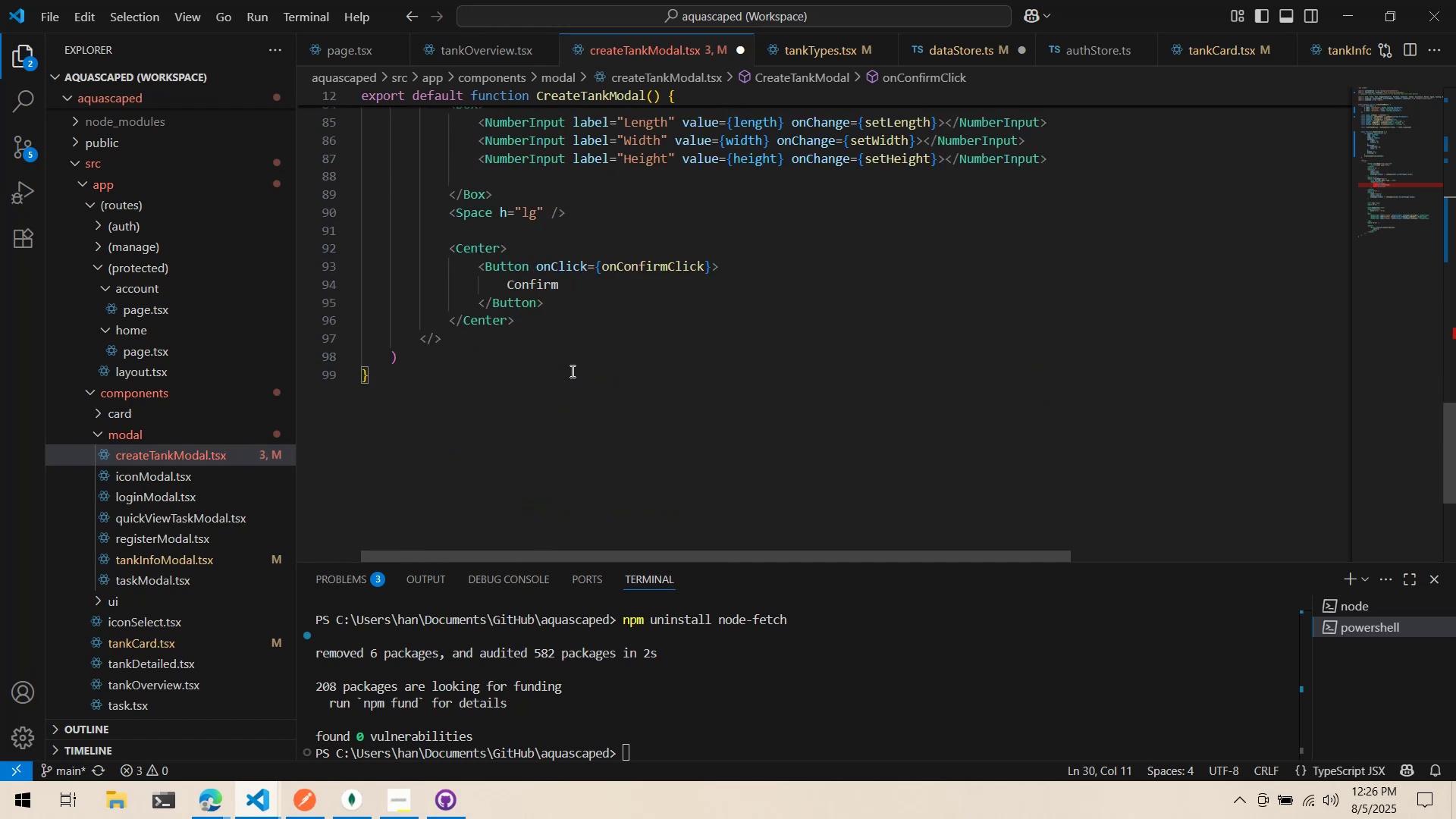 
scroll: coordinate [571, 371], scroll_direction: up, amount: 25.0
 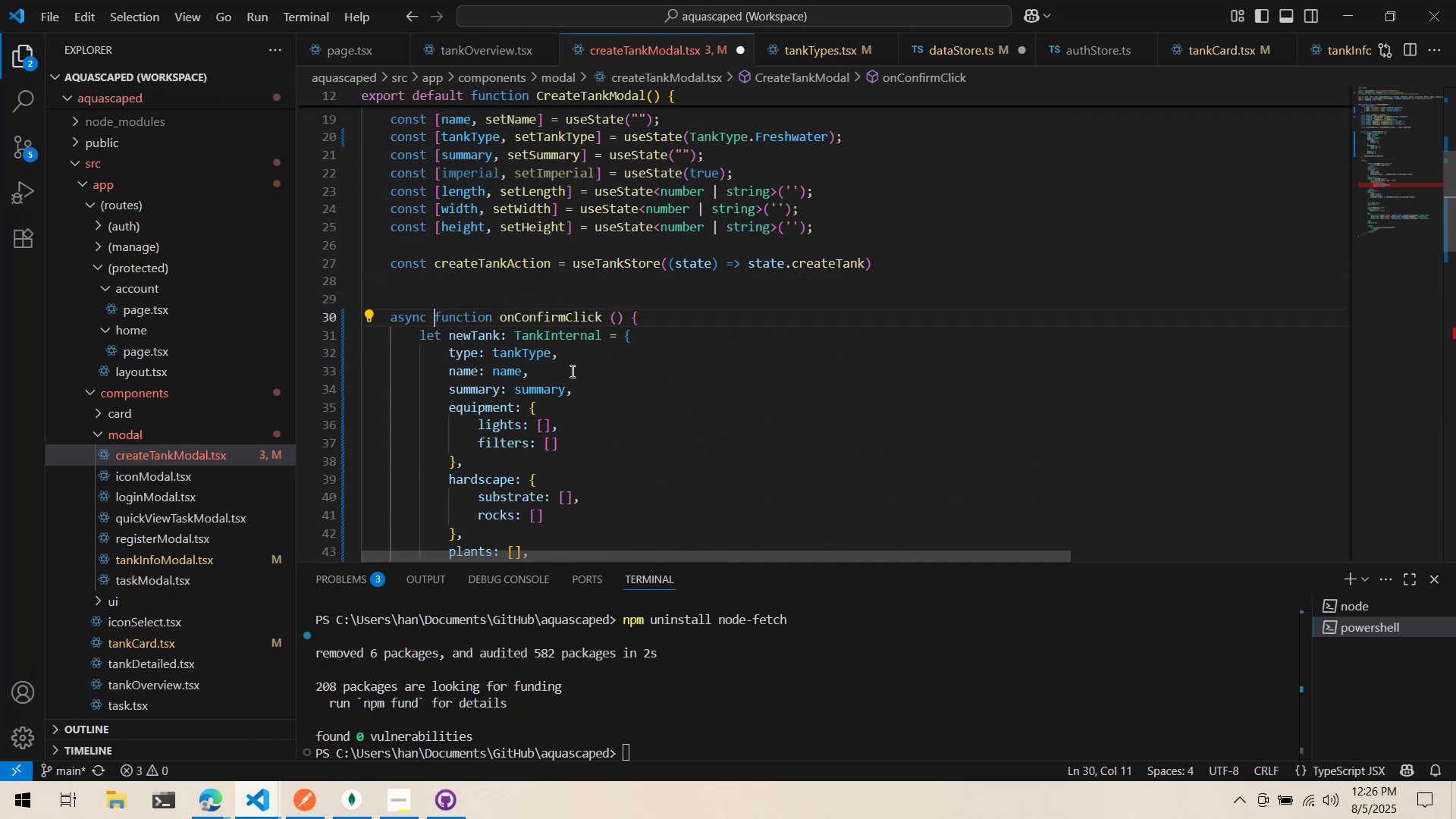 
scroll: coordinate [573, 370], scroll_direction: down, amount: 5.0
 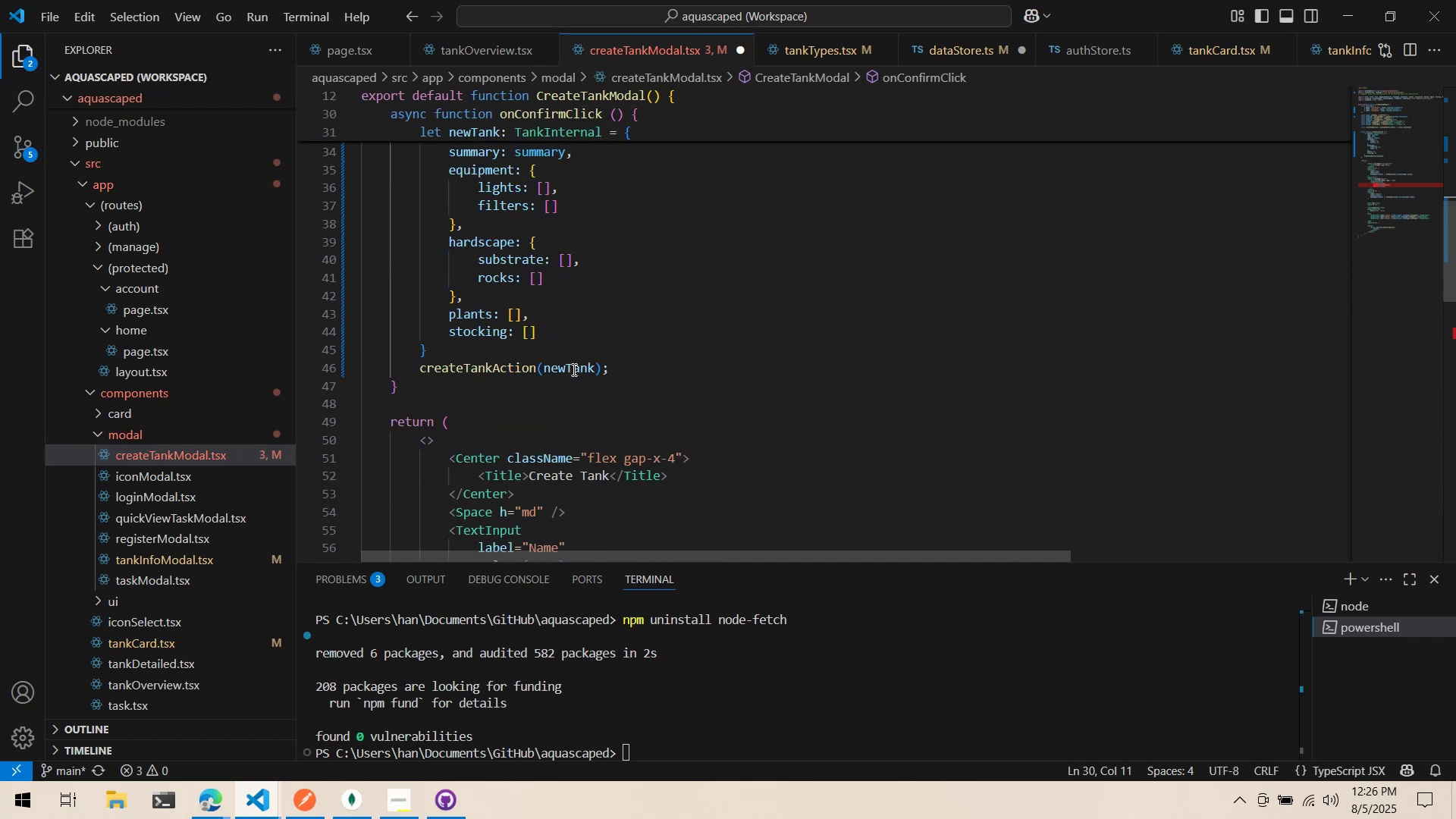 
scroll: coordinate [581, 360], scroll_direction: up, amount: 6.0
 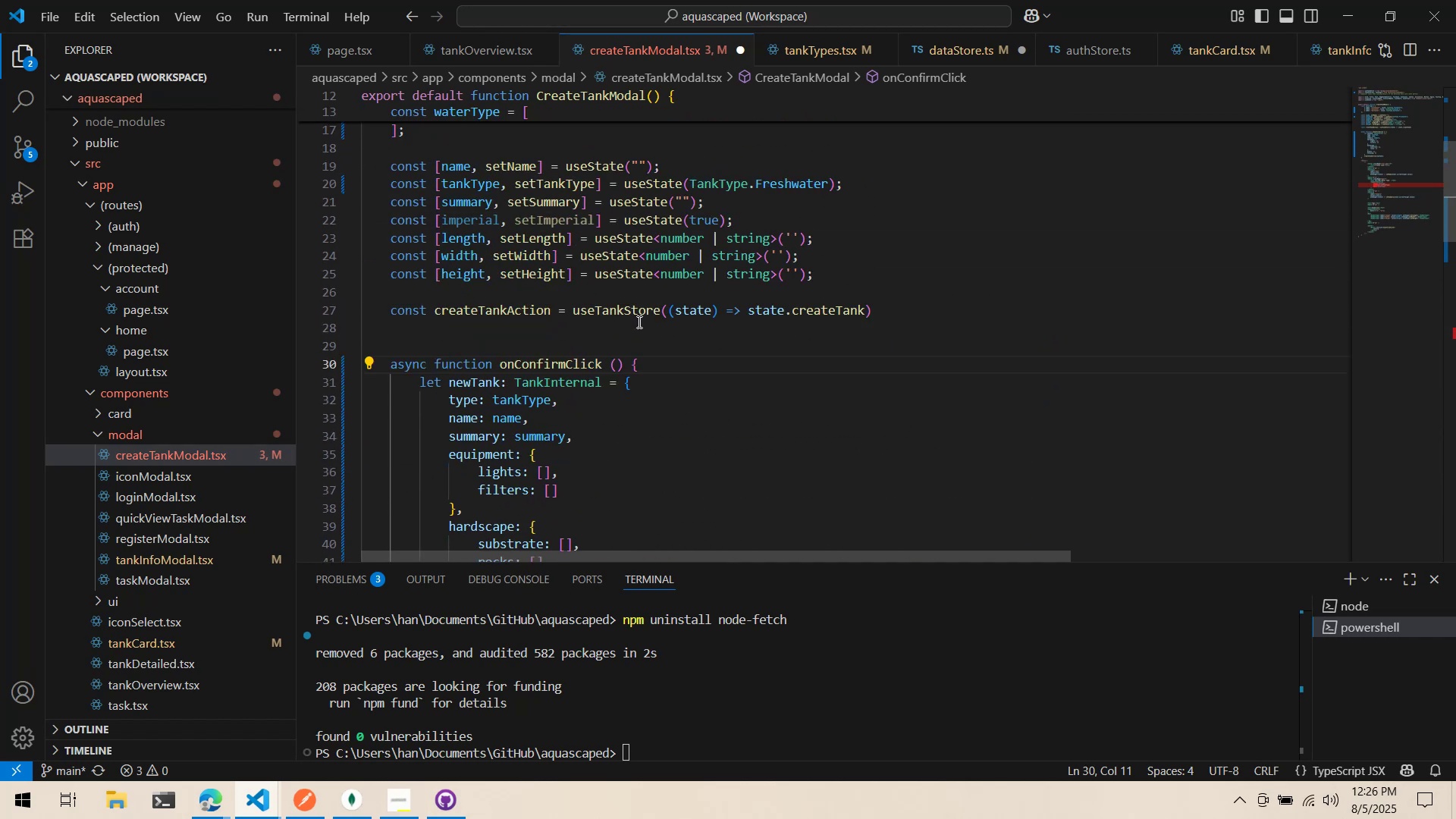 
scroll: coordinate [666, 319], scroll_direction: none, amount: 0.0
 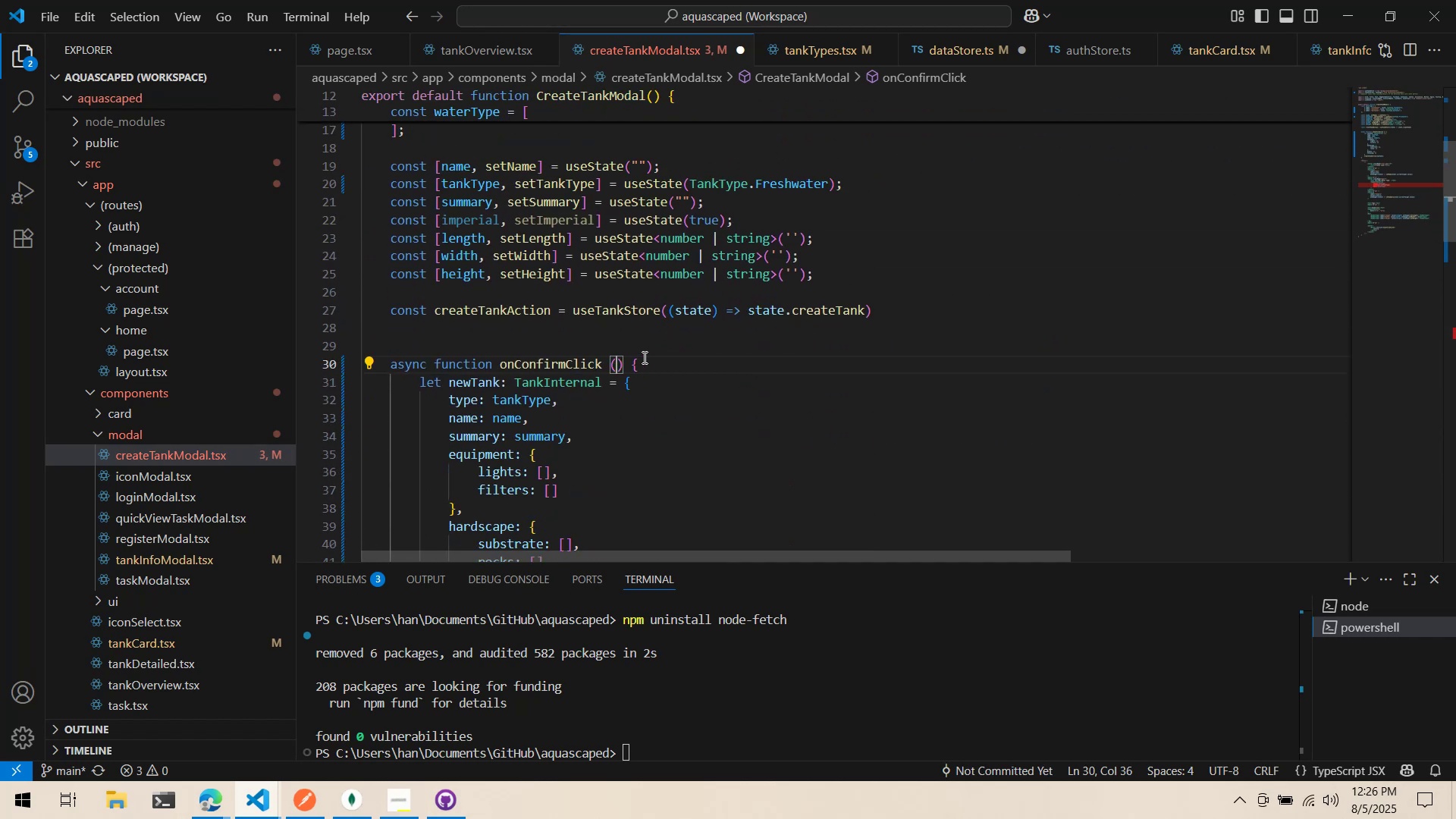 
left_click([482, 52])
 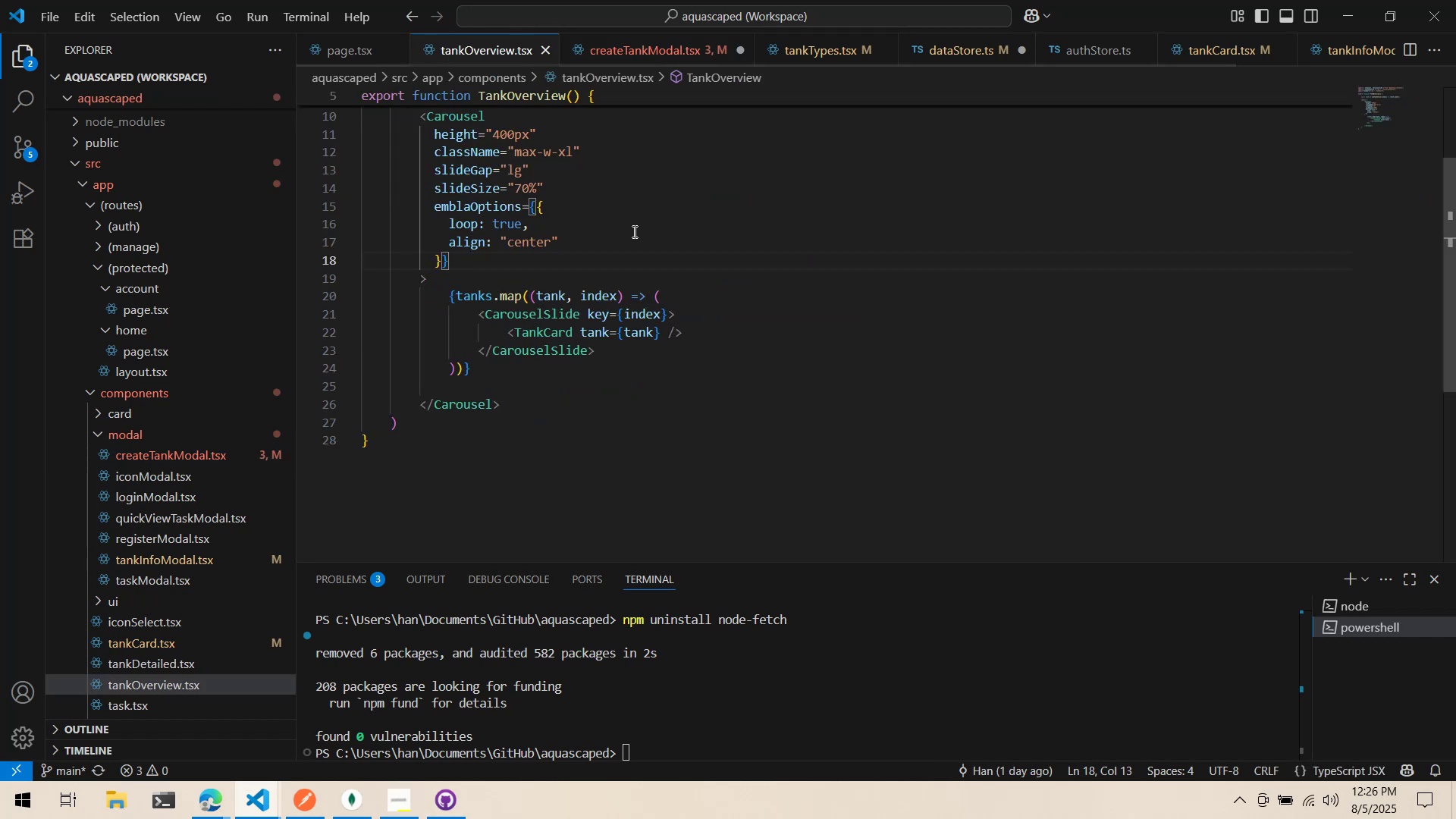 
scroll: coordinate [648, 234], scroll_direction: up, amount: 3.0
 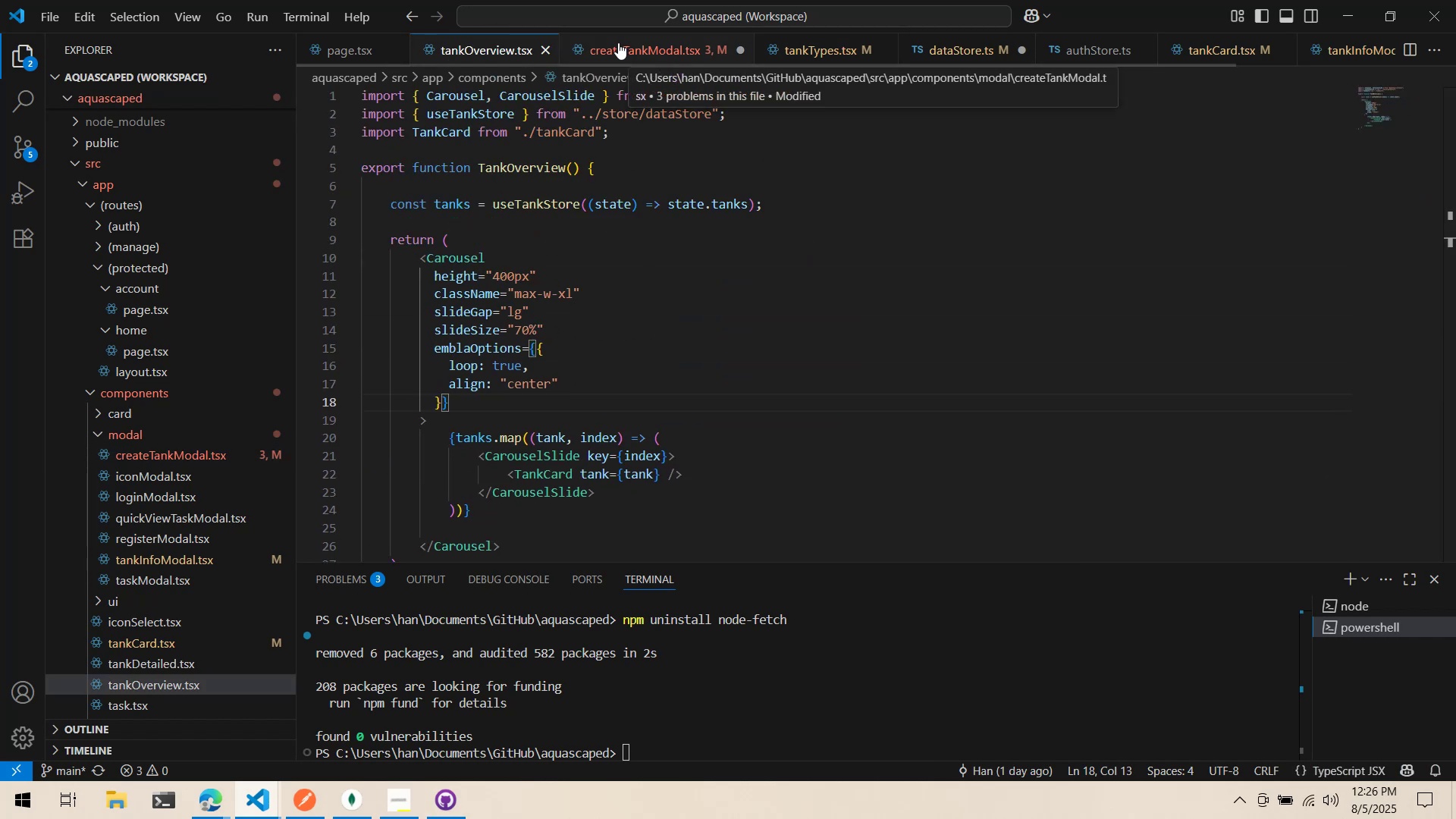 
left_click([348, 46])
 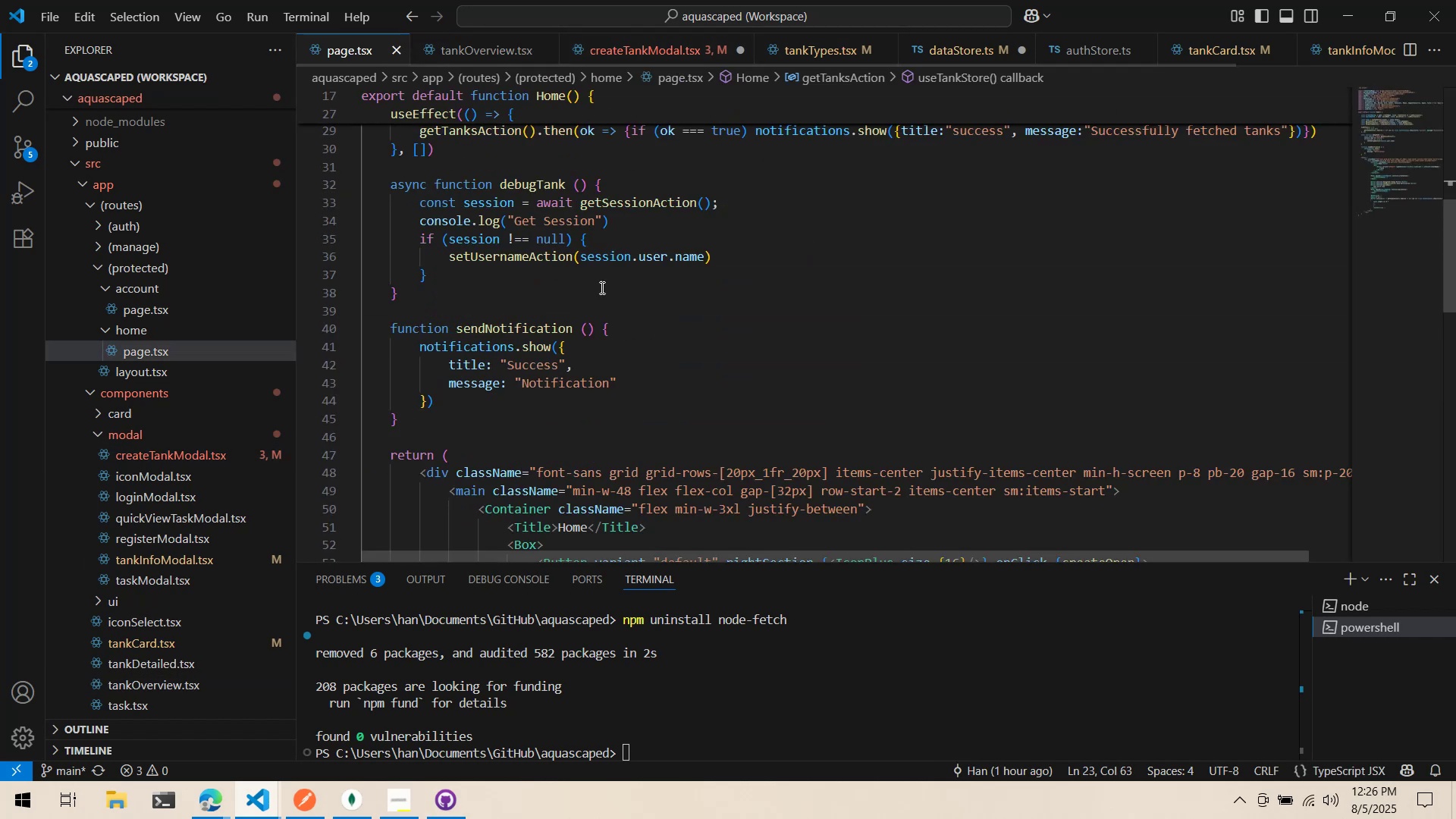 
scroll: coordinate [630, 345], scroll_direction: up, amount: 7.0
 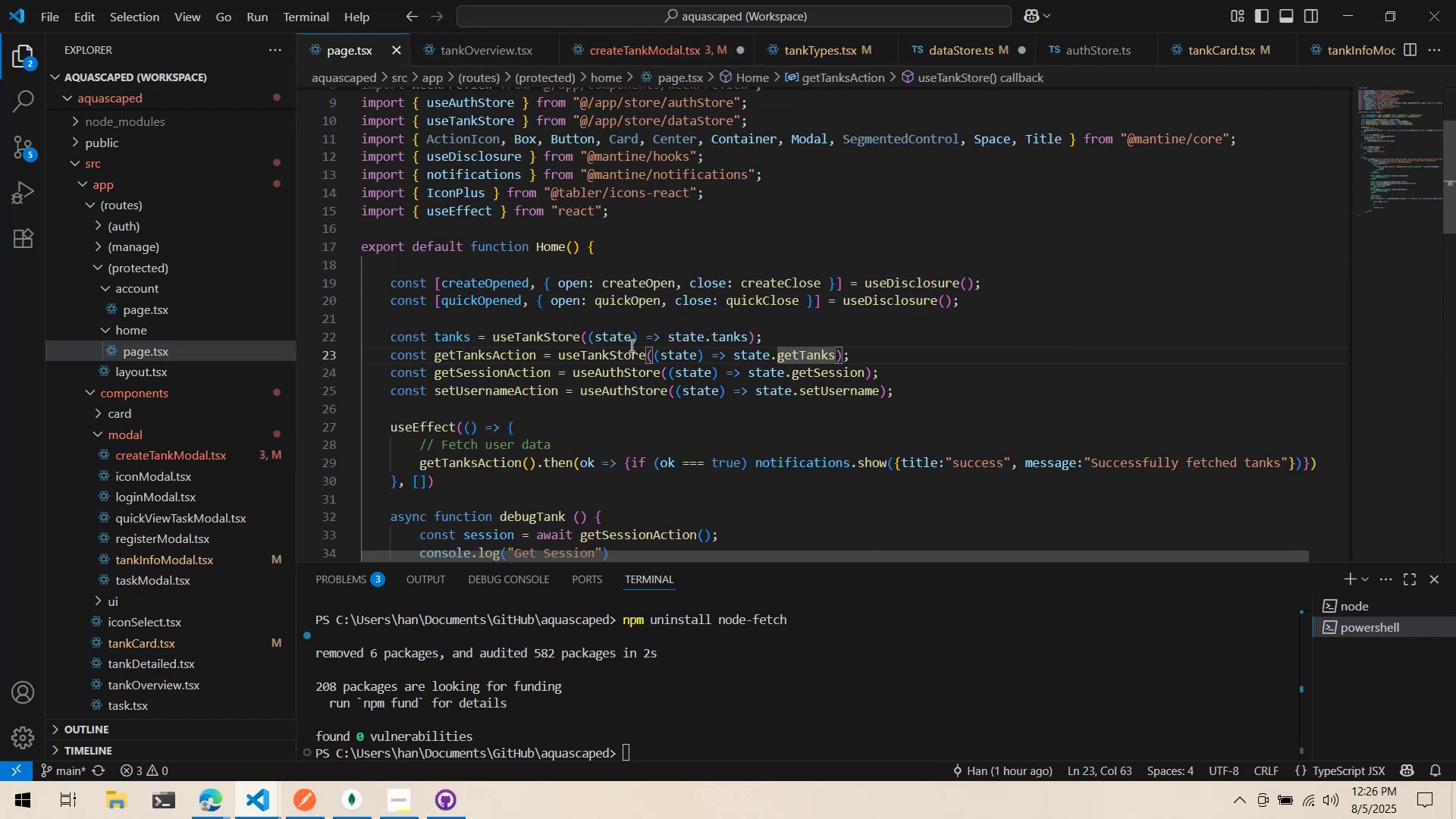 
scroll: coordinate [629, 343], scroll_direction: down, amount: 12.0
 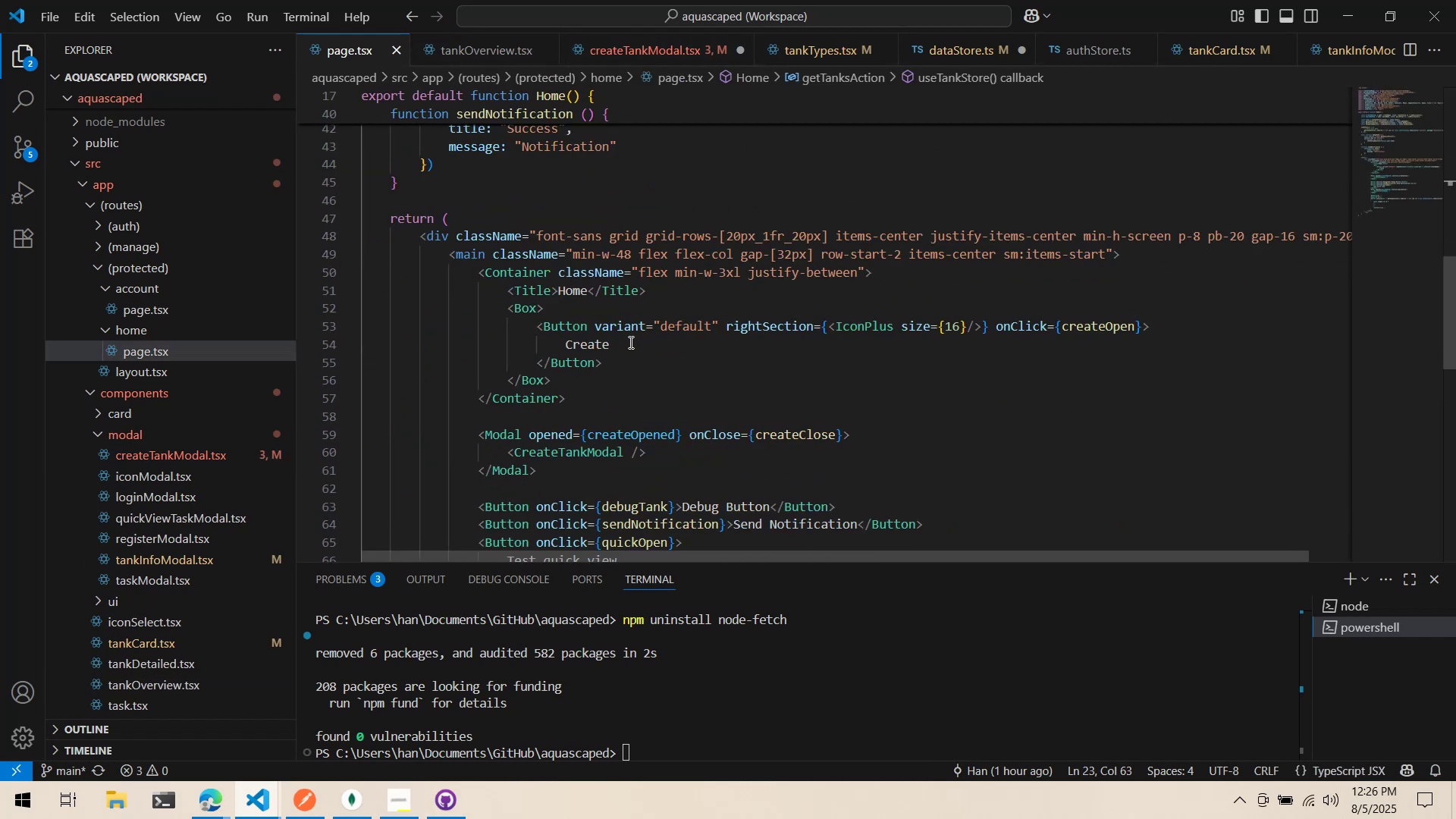 
scroll: coordinate [630, 340], scroll_direction: up, amount: 13.0
 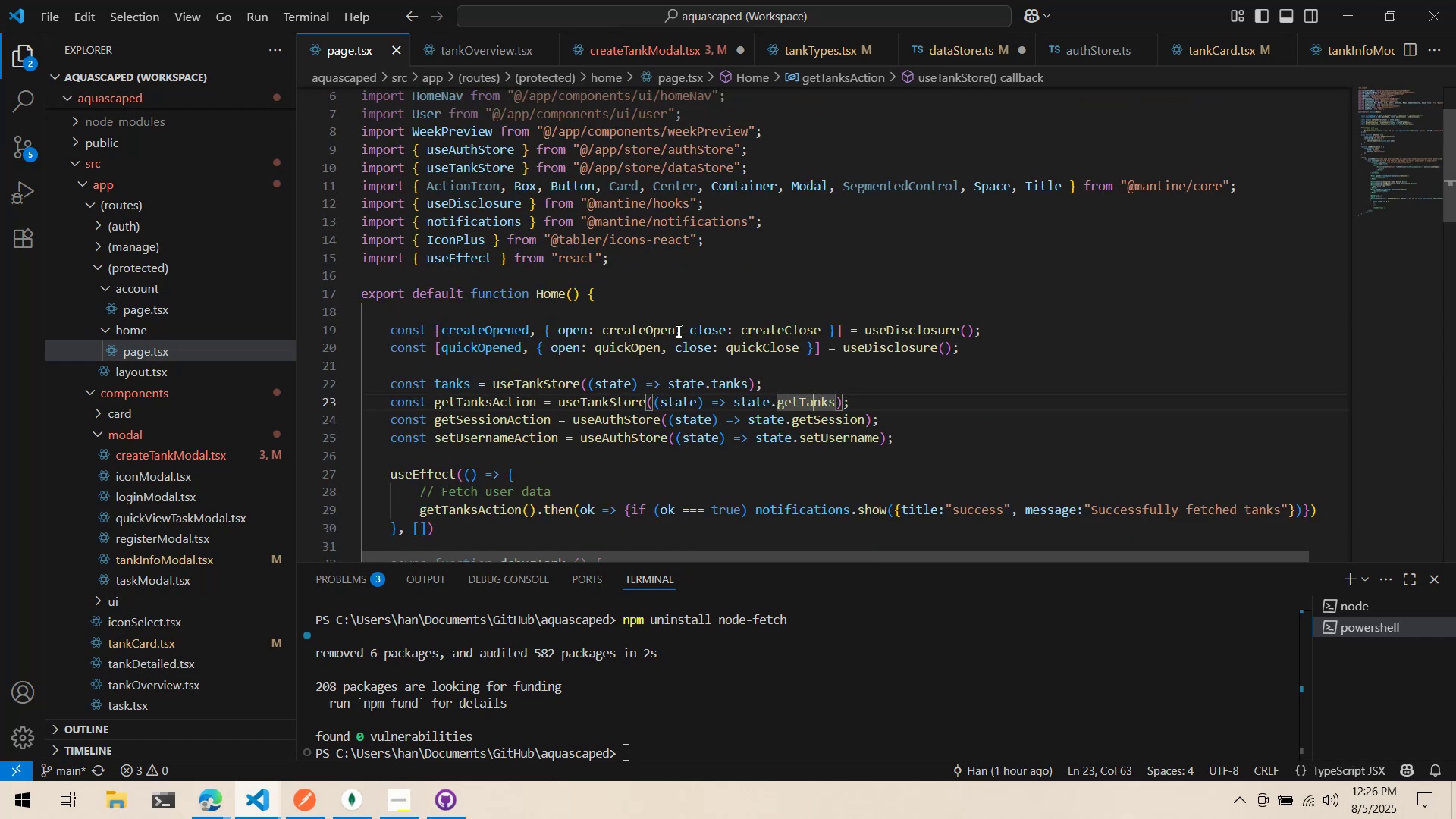 
scroll: coordinate [634, 326], scroll_direction: down, amount: 8.0
 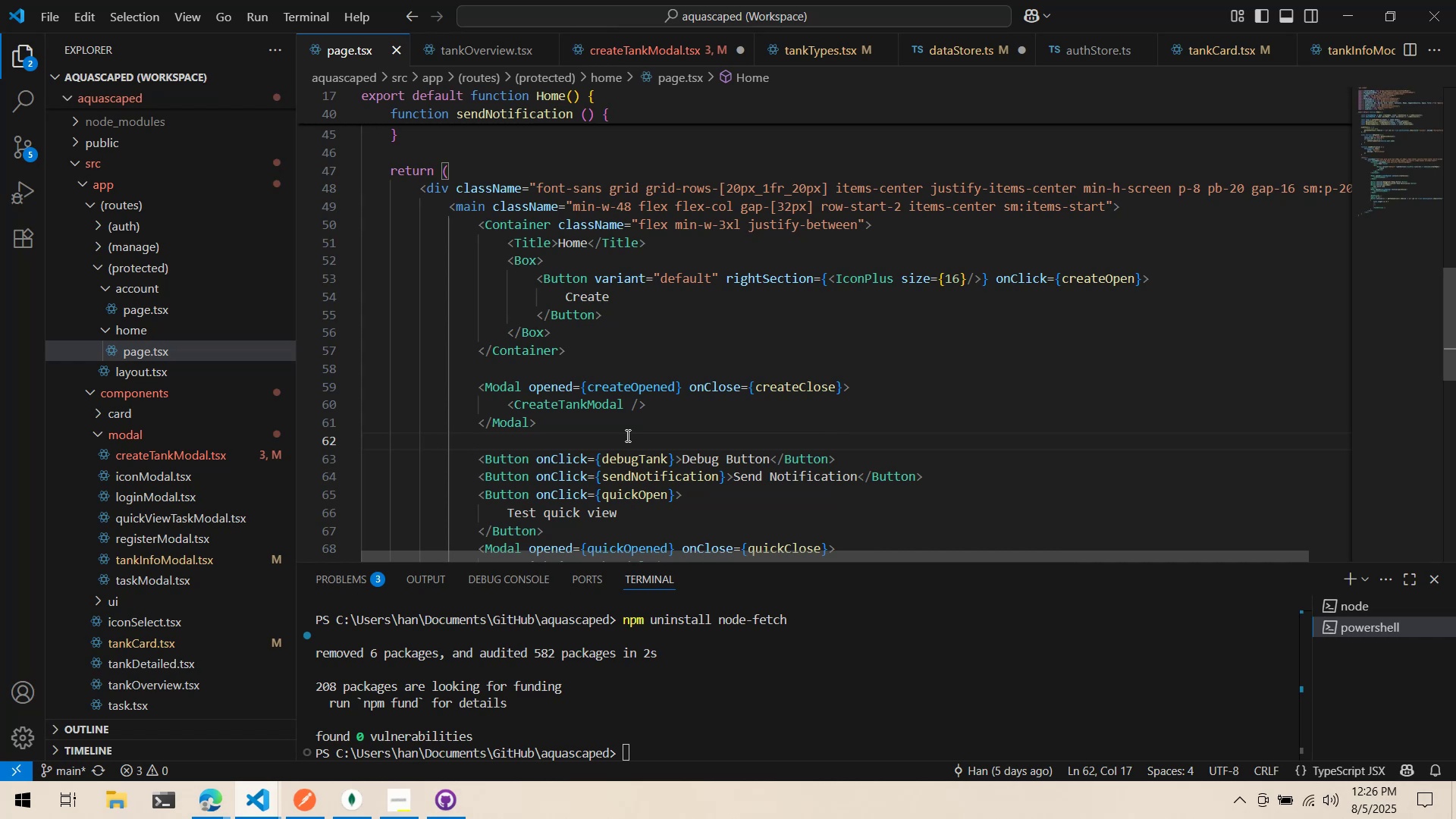 
wait(15.98)
 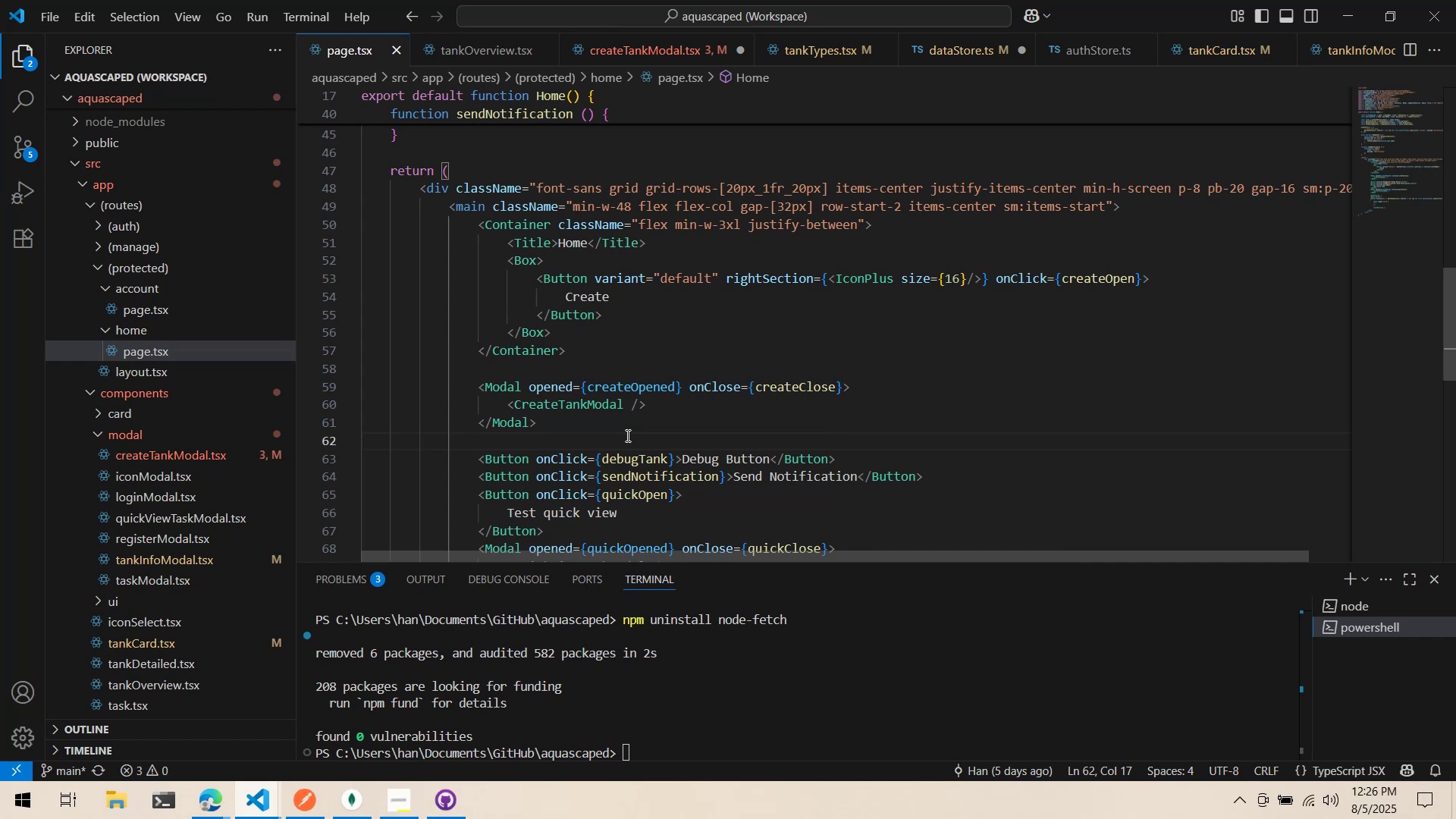 
left_click([614, 50])
 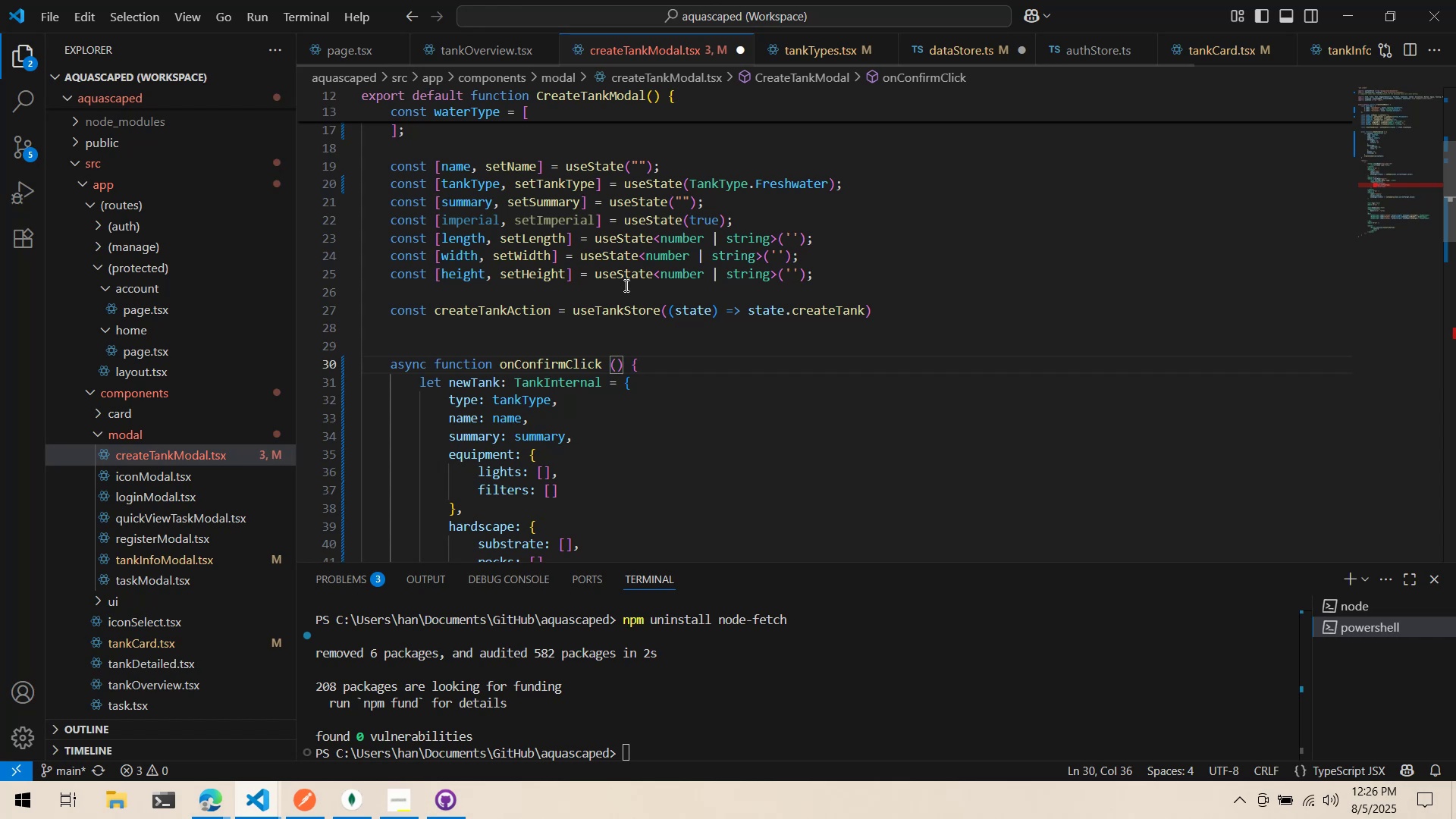 
scroll: coordinate [632, 363], scroll_direction: down, amount: 6.0
 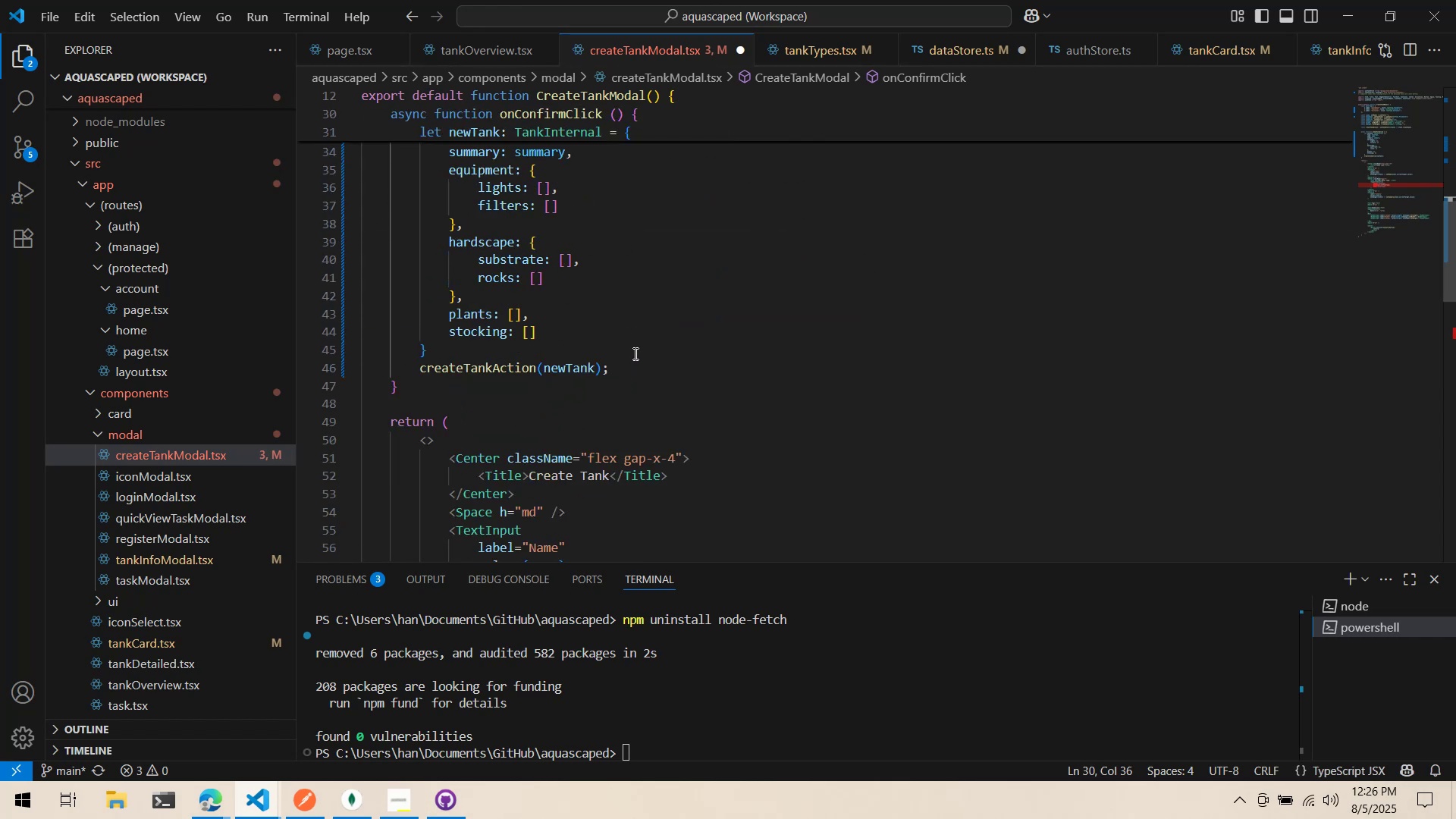 
scroll: coordinate [634, 344], scroll_direction: up, amount: 3.0
 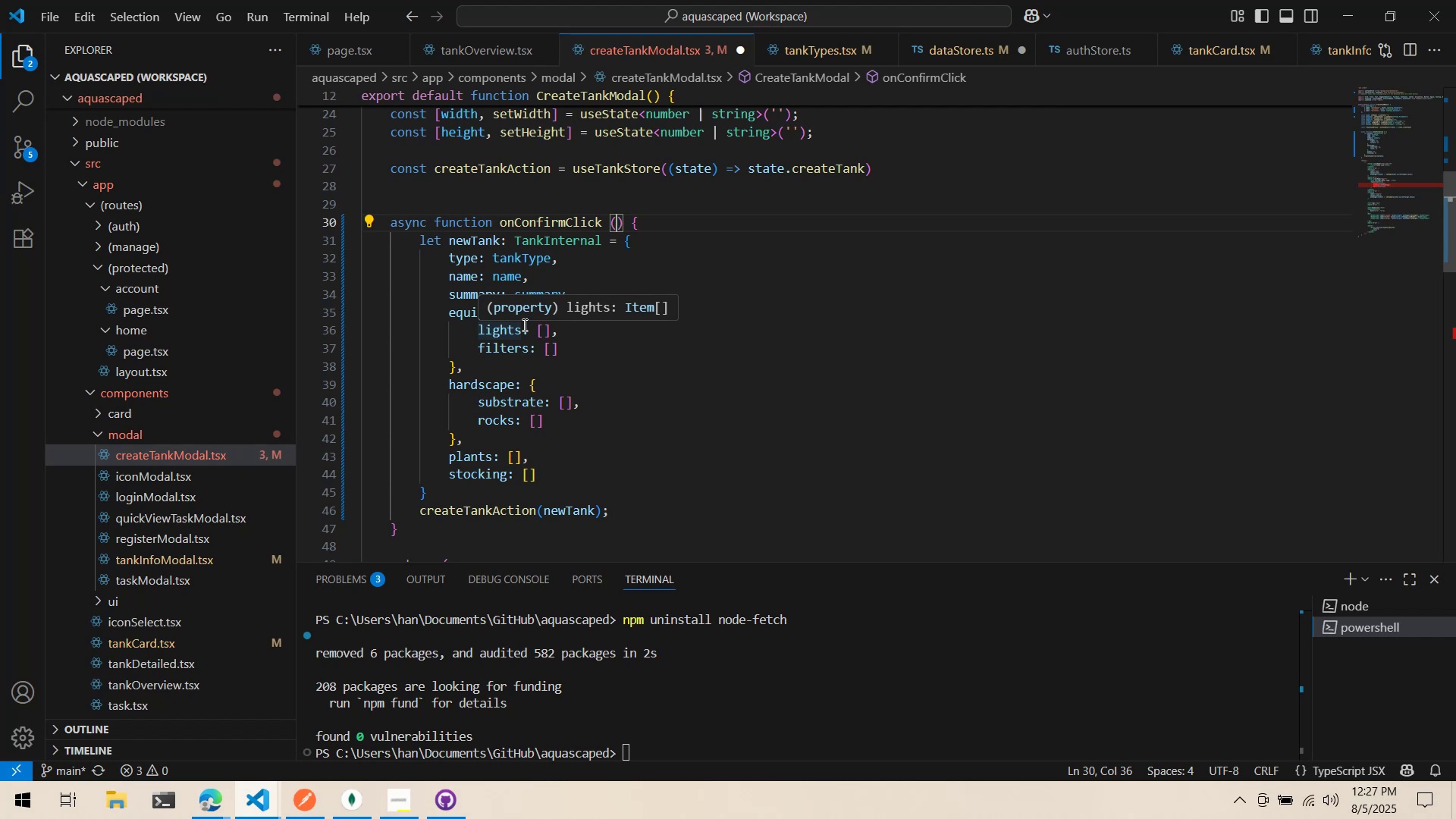 
wait(44.18)
 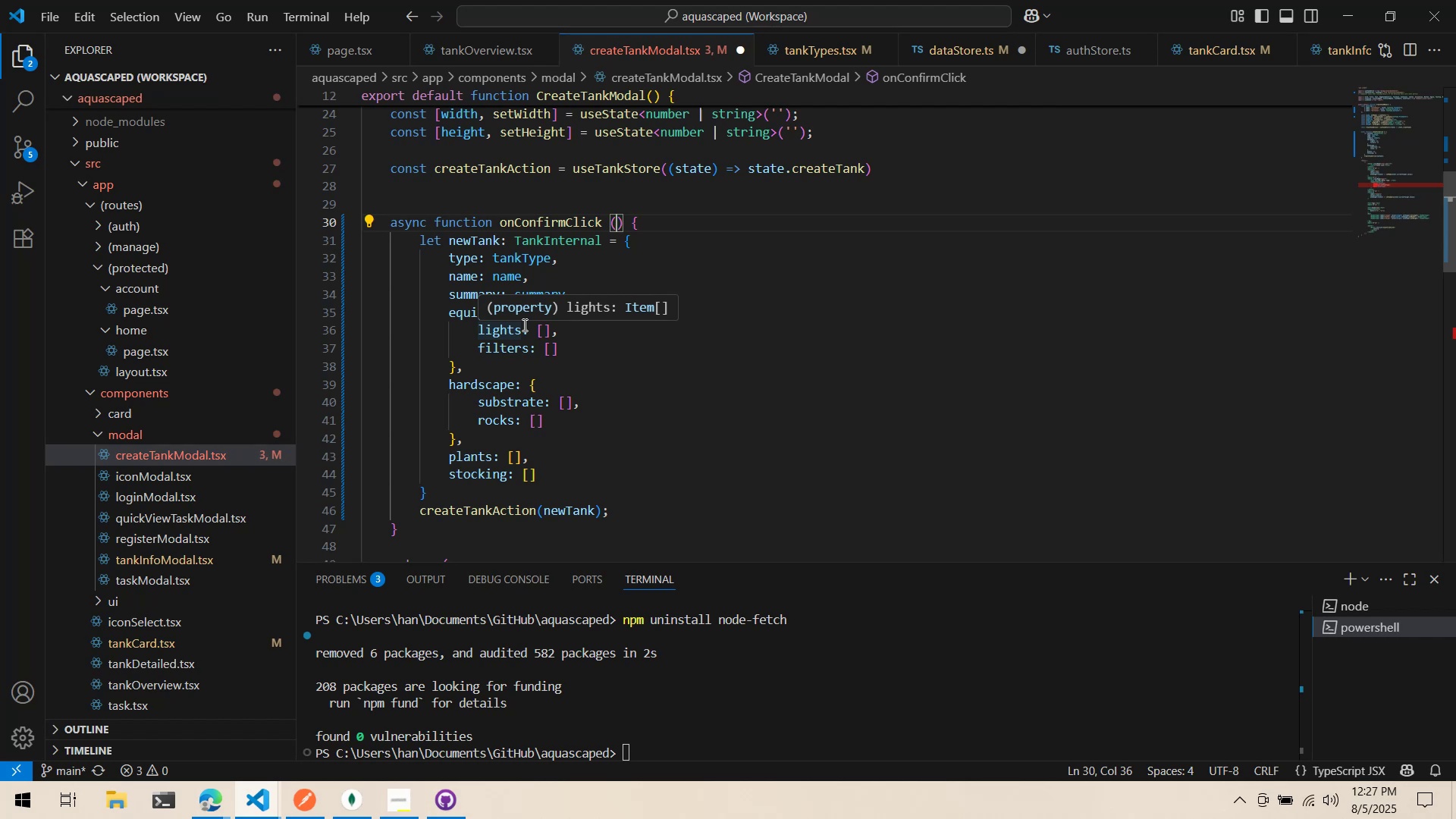 
scroll: coordinate [551, 347], scroll_direction: down, amount: 12.0
 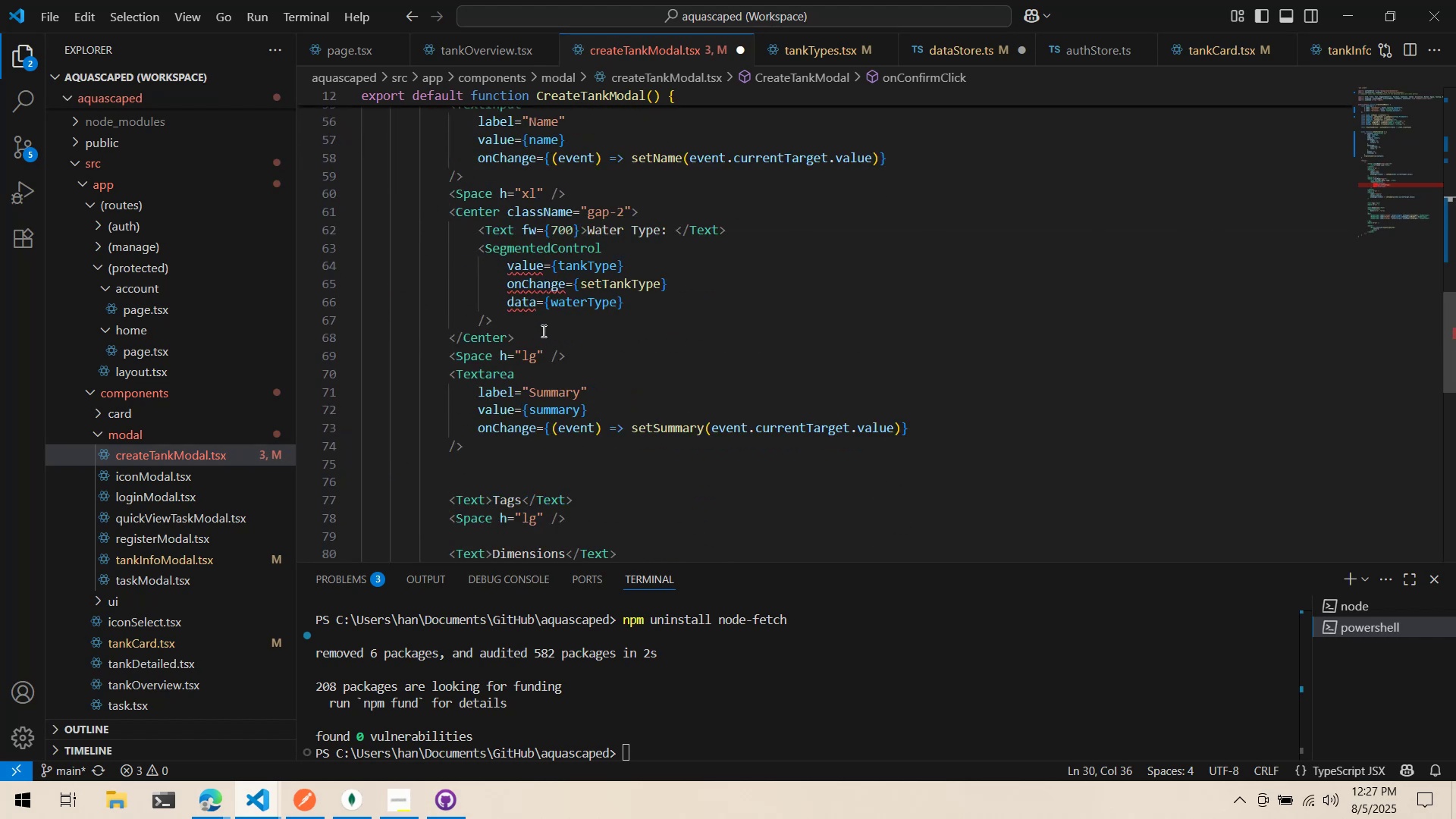 
scroll: coordinate [549, 324], scroll_direction: up, amount: 1.0
 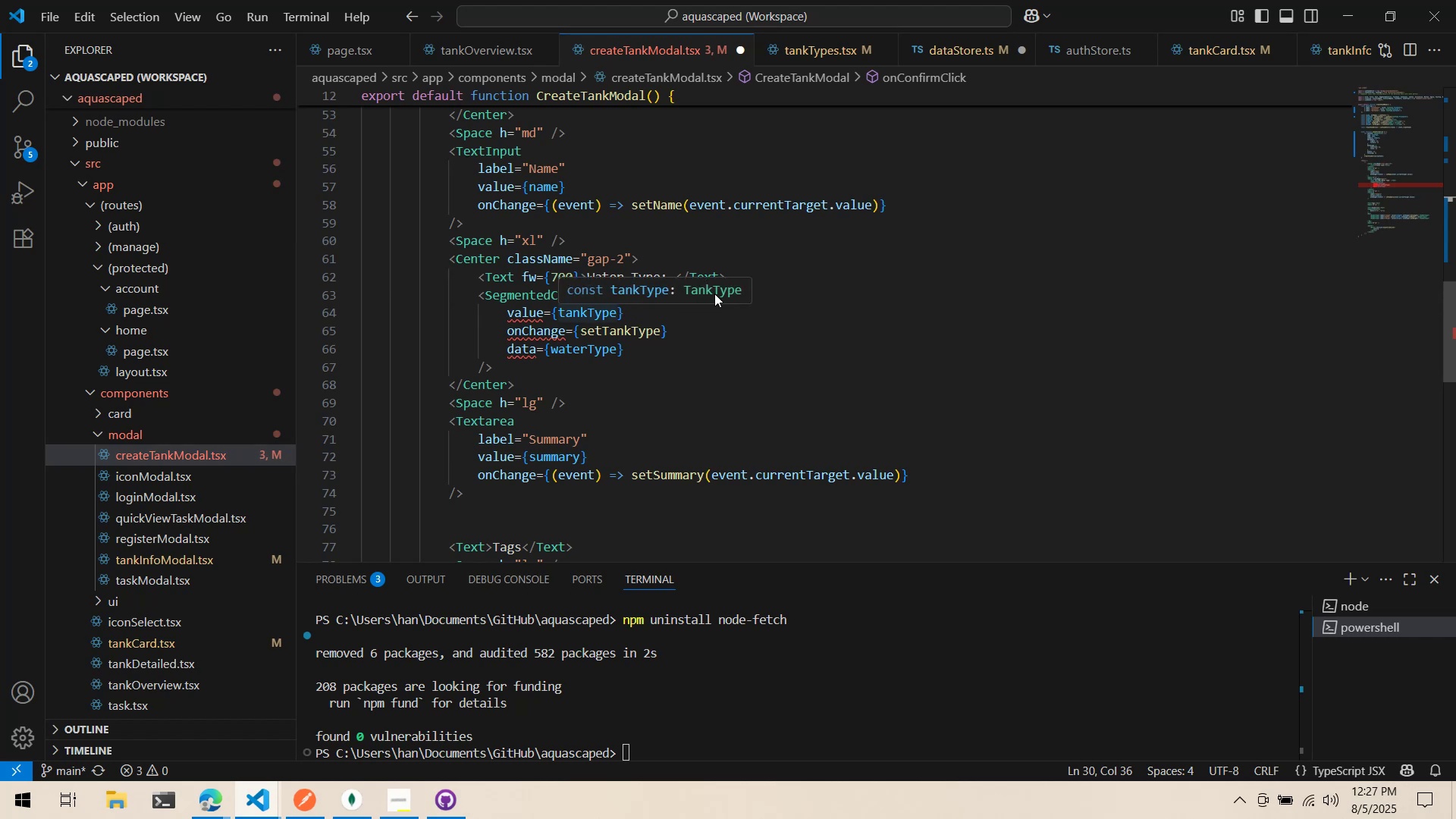 
mouse_move([553, 306])
 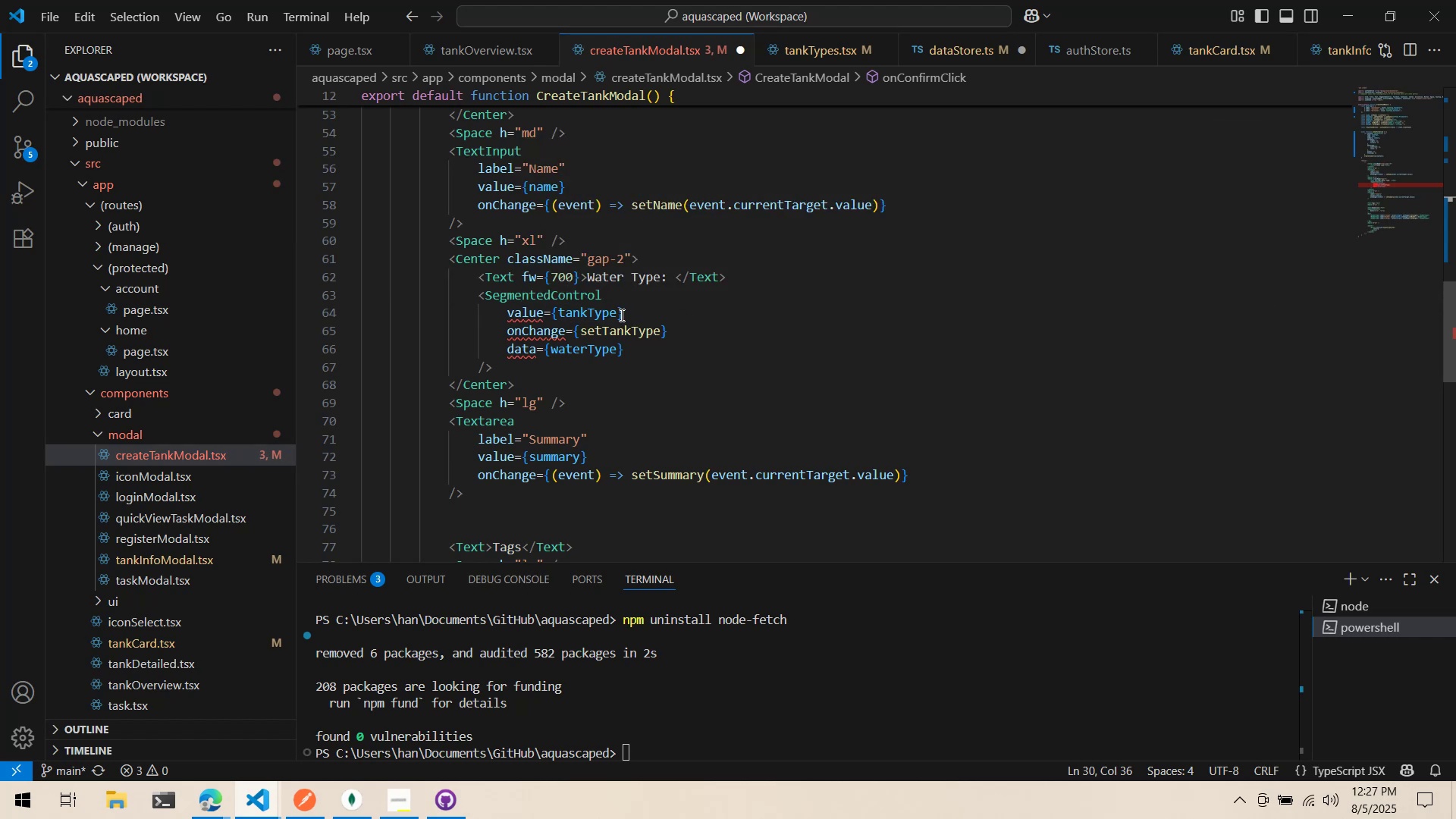 
scroll: coordinate [617, 313], scroll_direction: up, amount: 16.0
 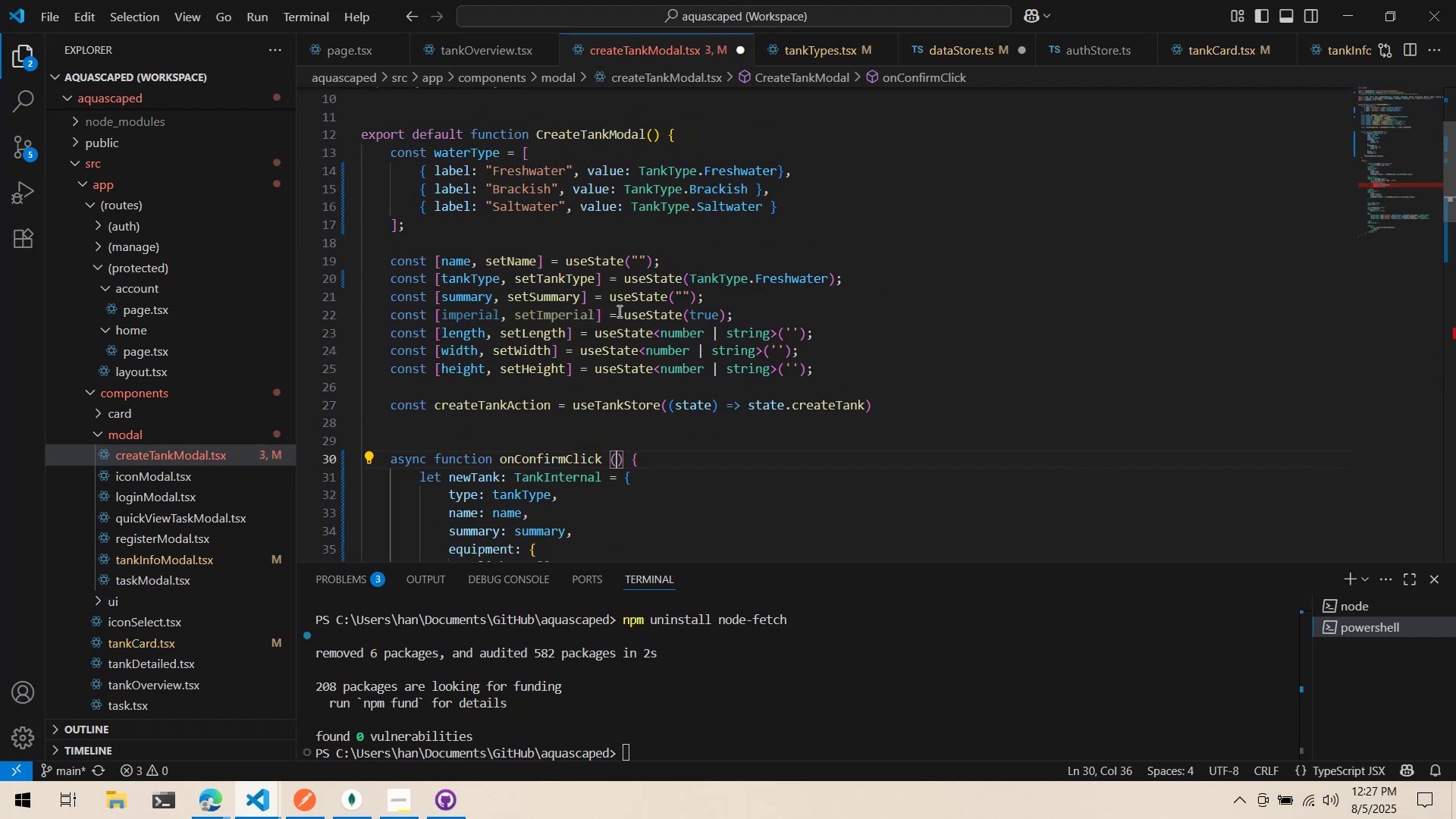 
scroll: coordinate [618, 310], scroll_direction: down, amount: 17.0
 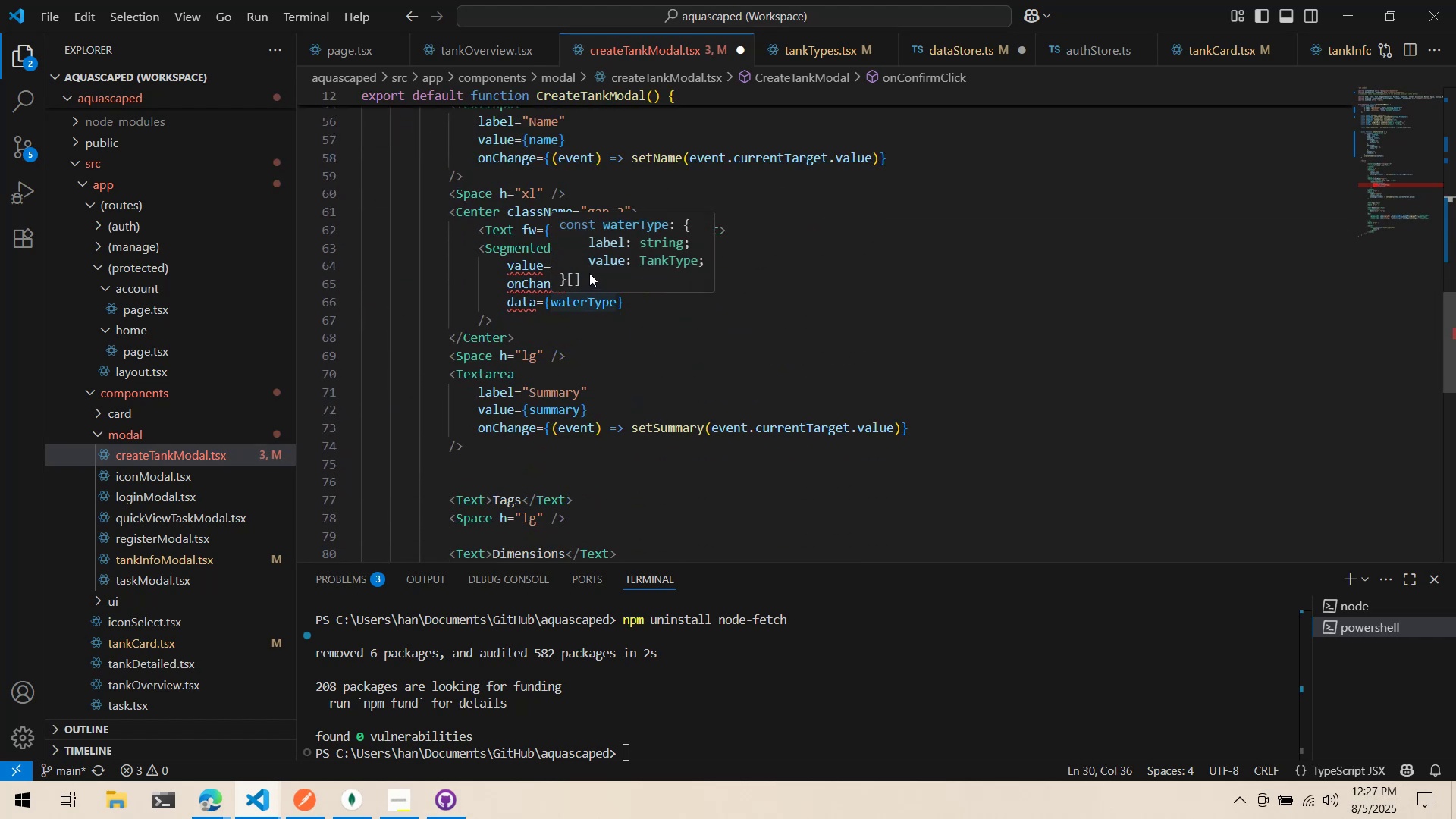 
left_click([446, 304])
 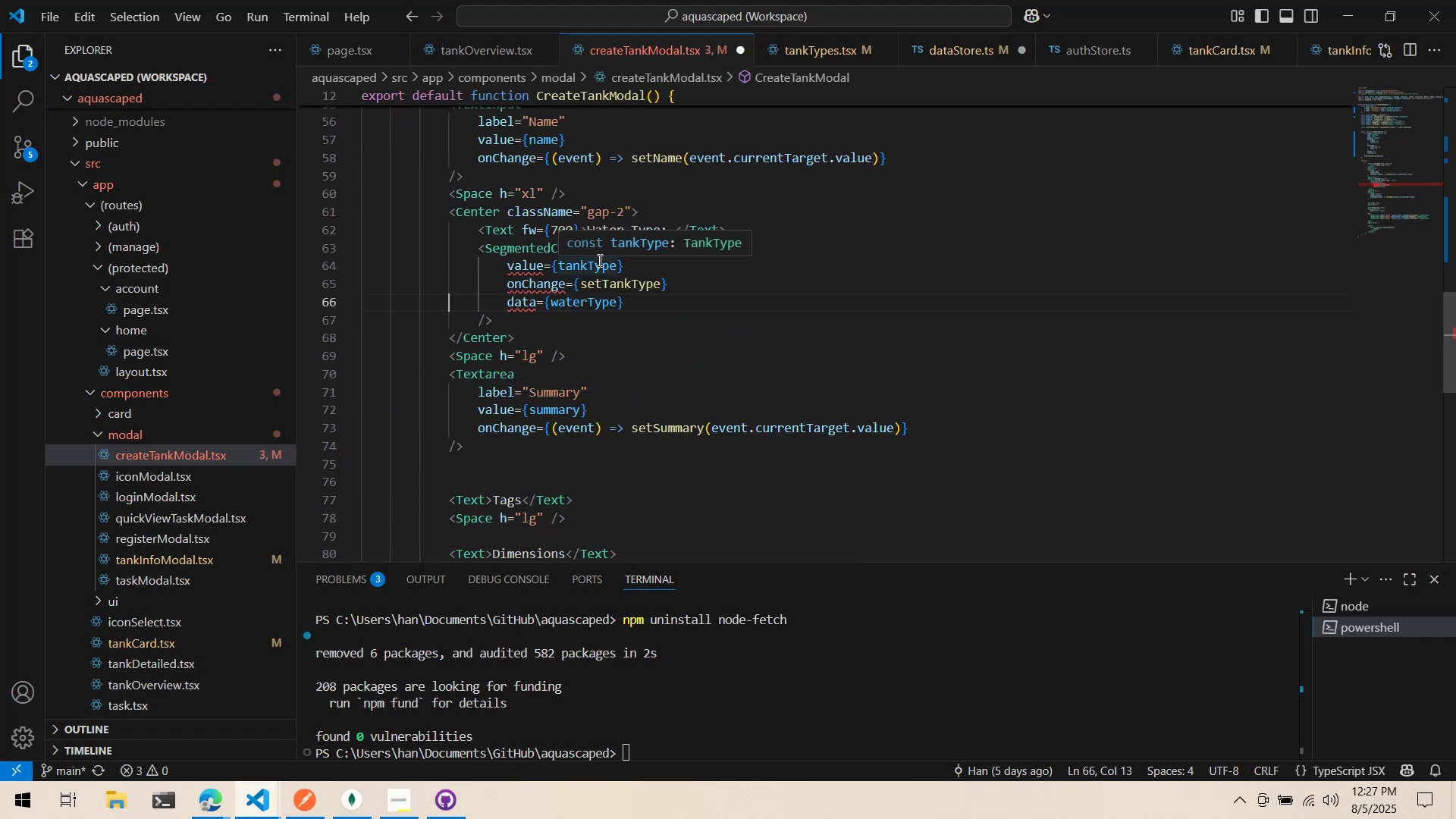 
scroll: coordinate [598, 260], scroll_direction: up, amount: 20.0
 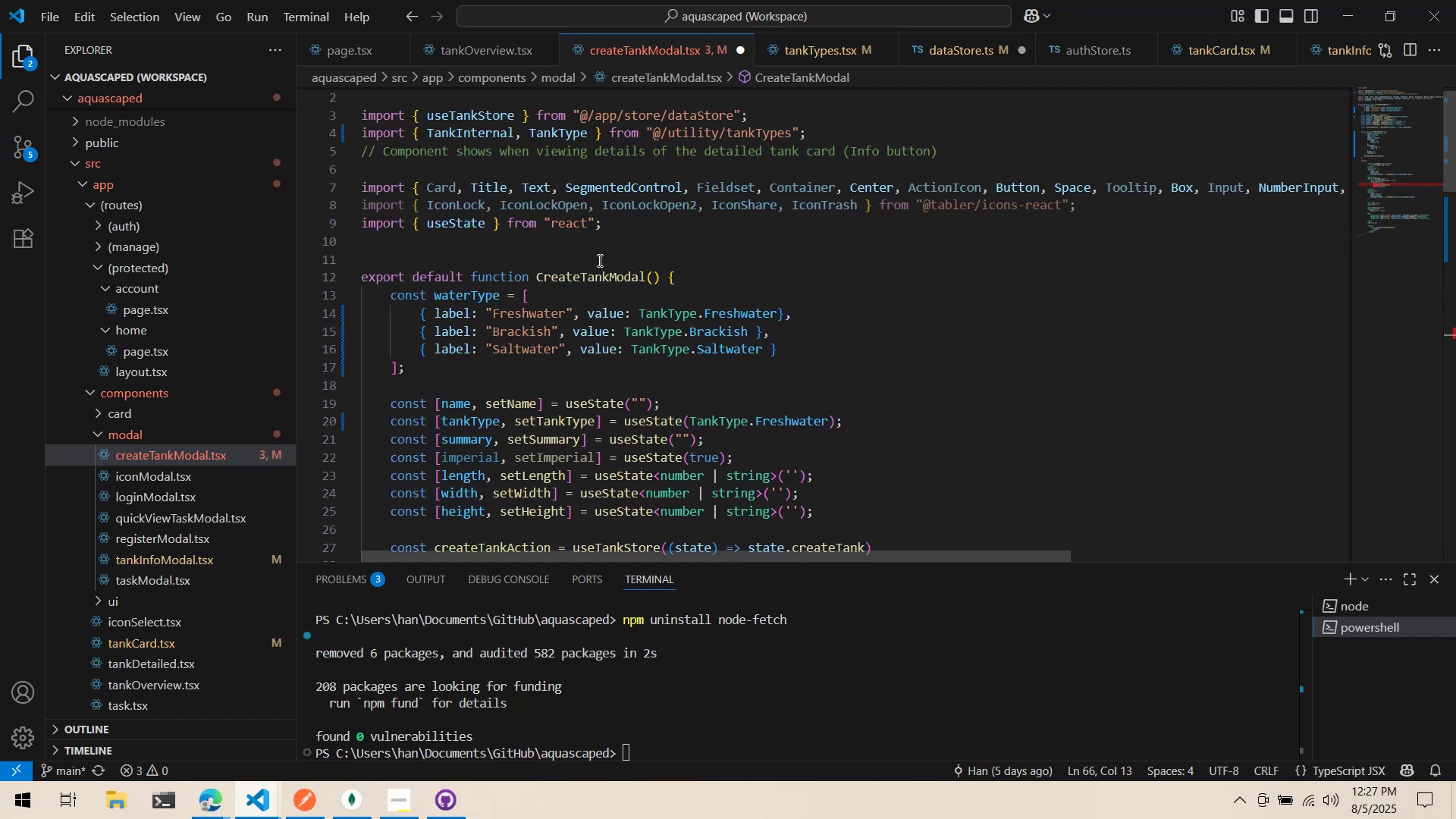 
scroll: coordinate [598, 260], scroll_direction: down, amount: 3.0
 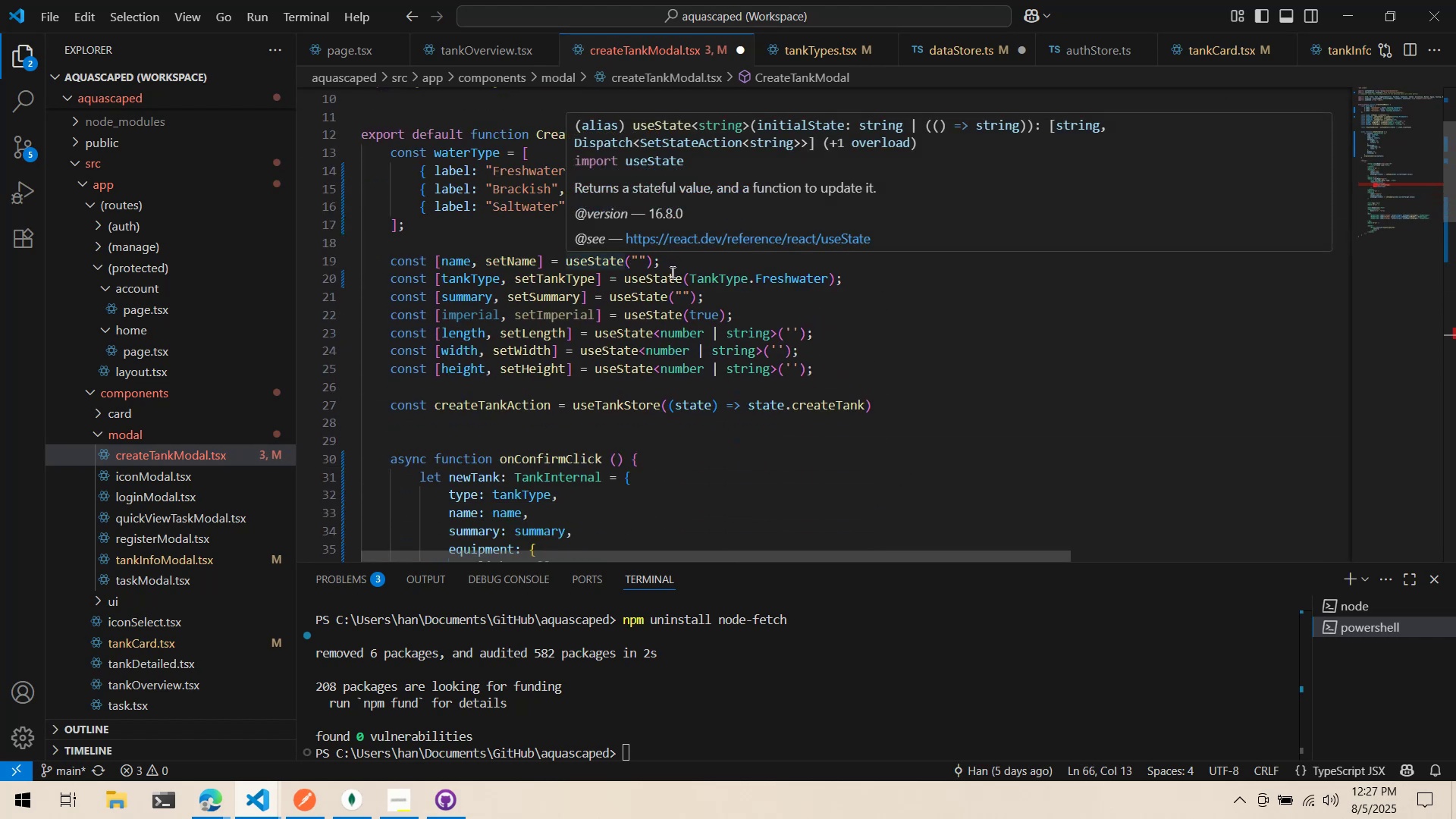 
mouse_move([718, 278])
 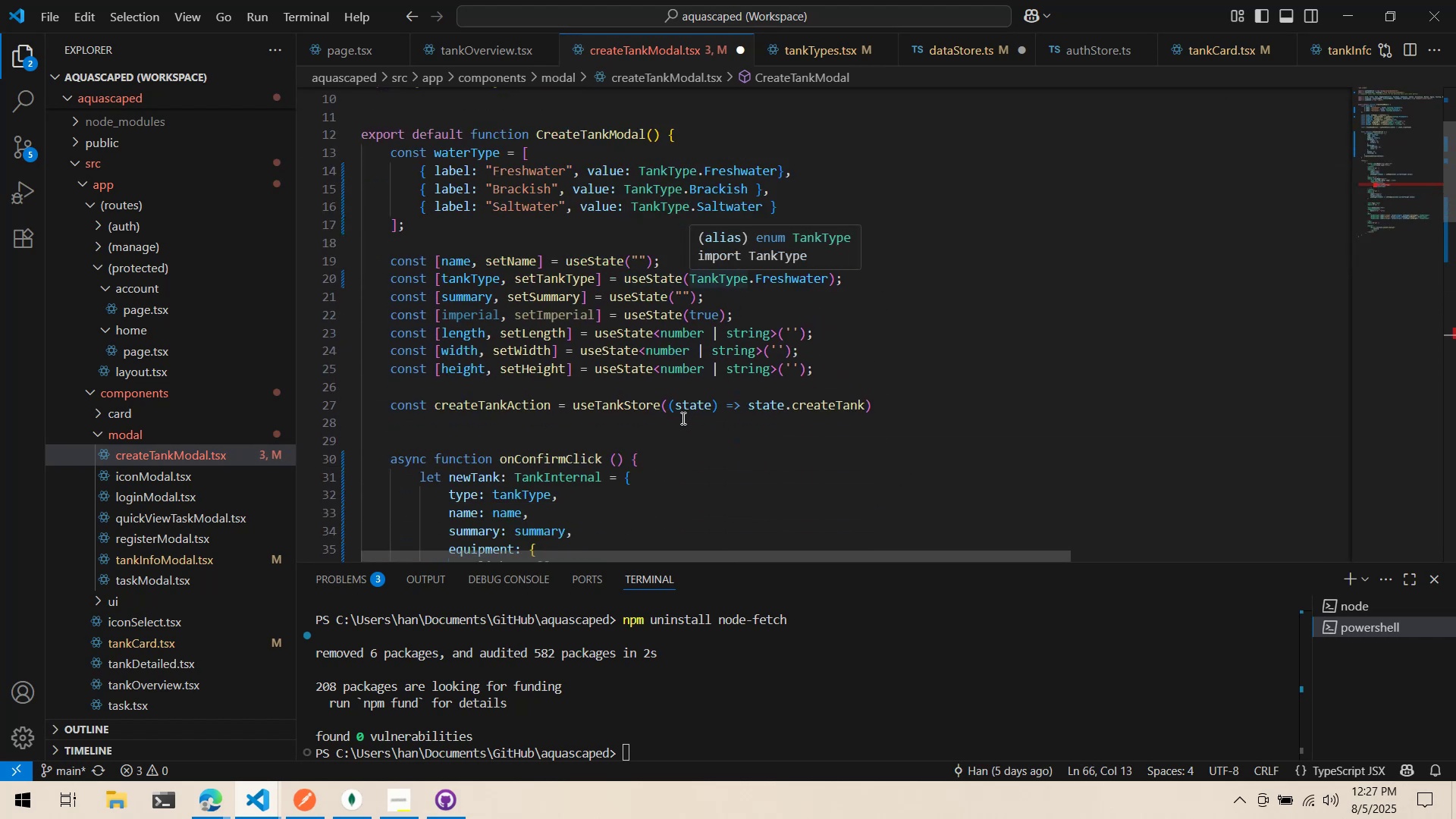 
scroll: coordinate [613, 388], scroll_direction: down, amount: 15.0
 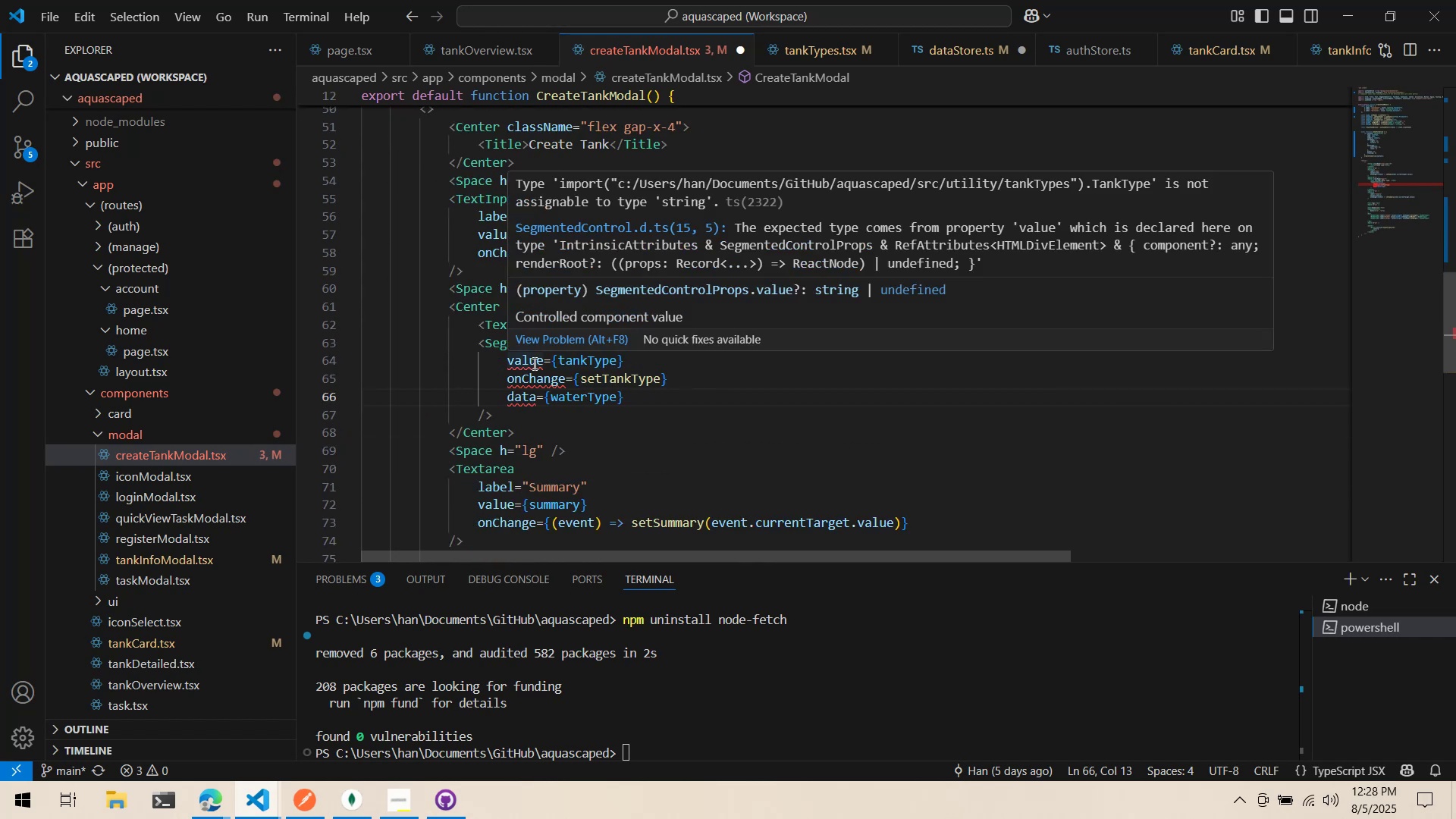 
wait(11.02)
 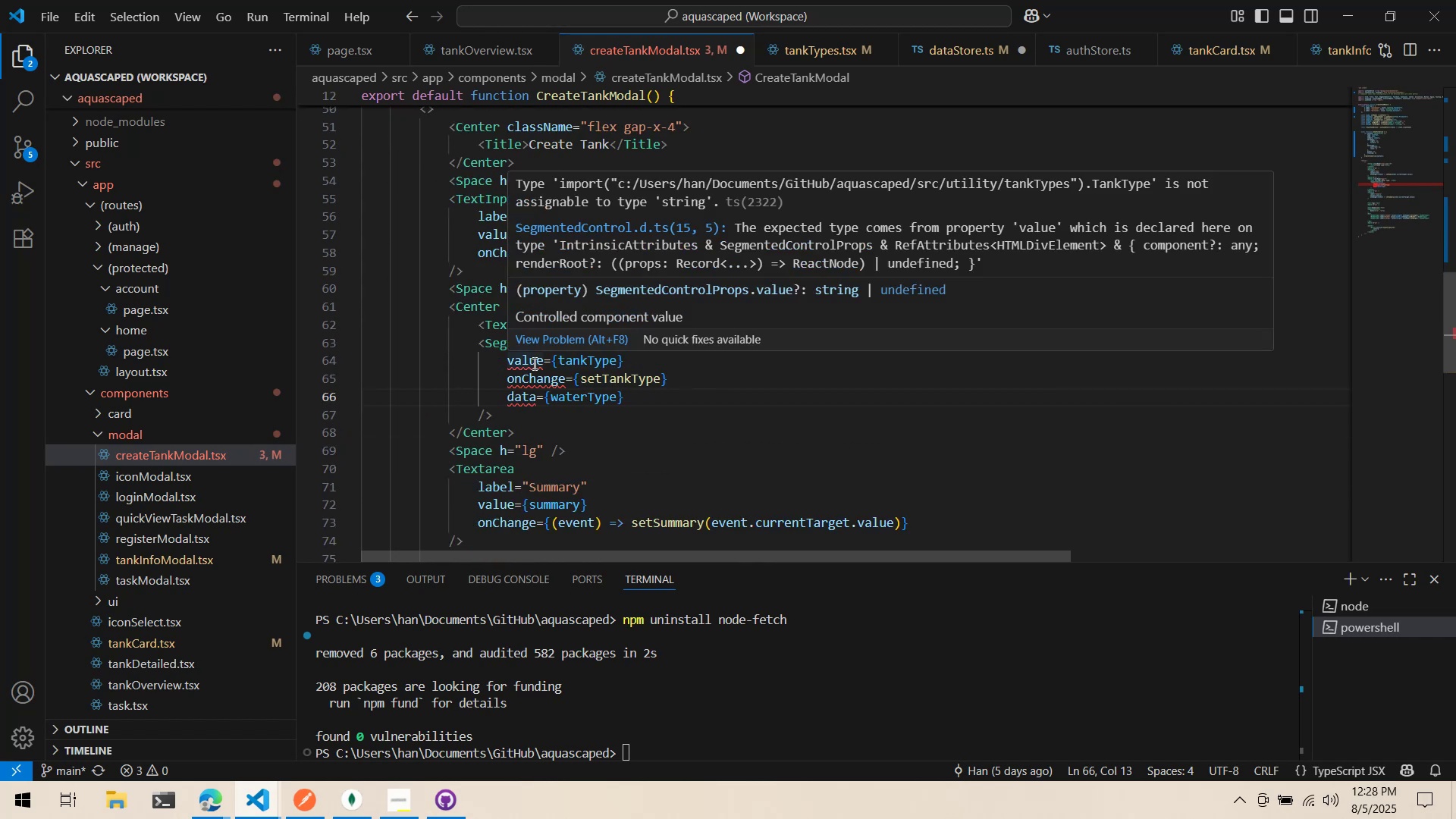 
left_click([557, 356])
 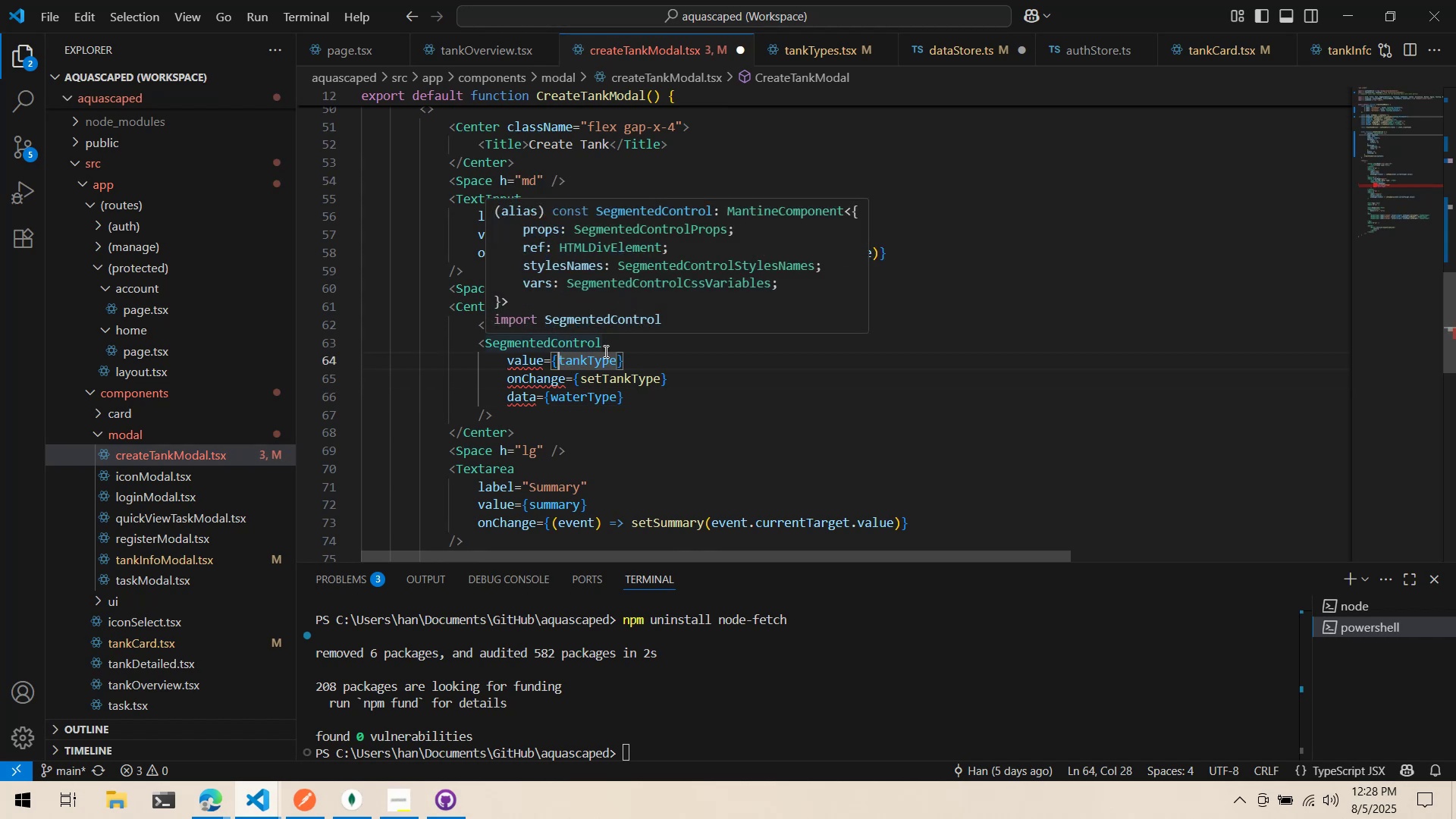 
scroll: coordinate [621, 358], scroll_direction: up, amount: 12.0
 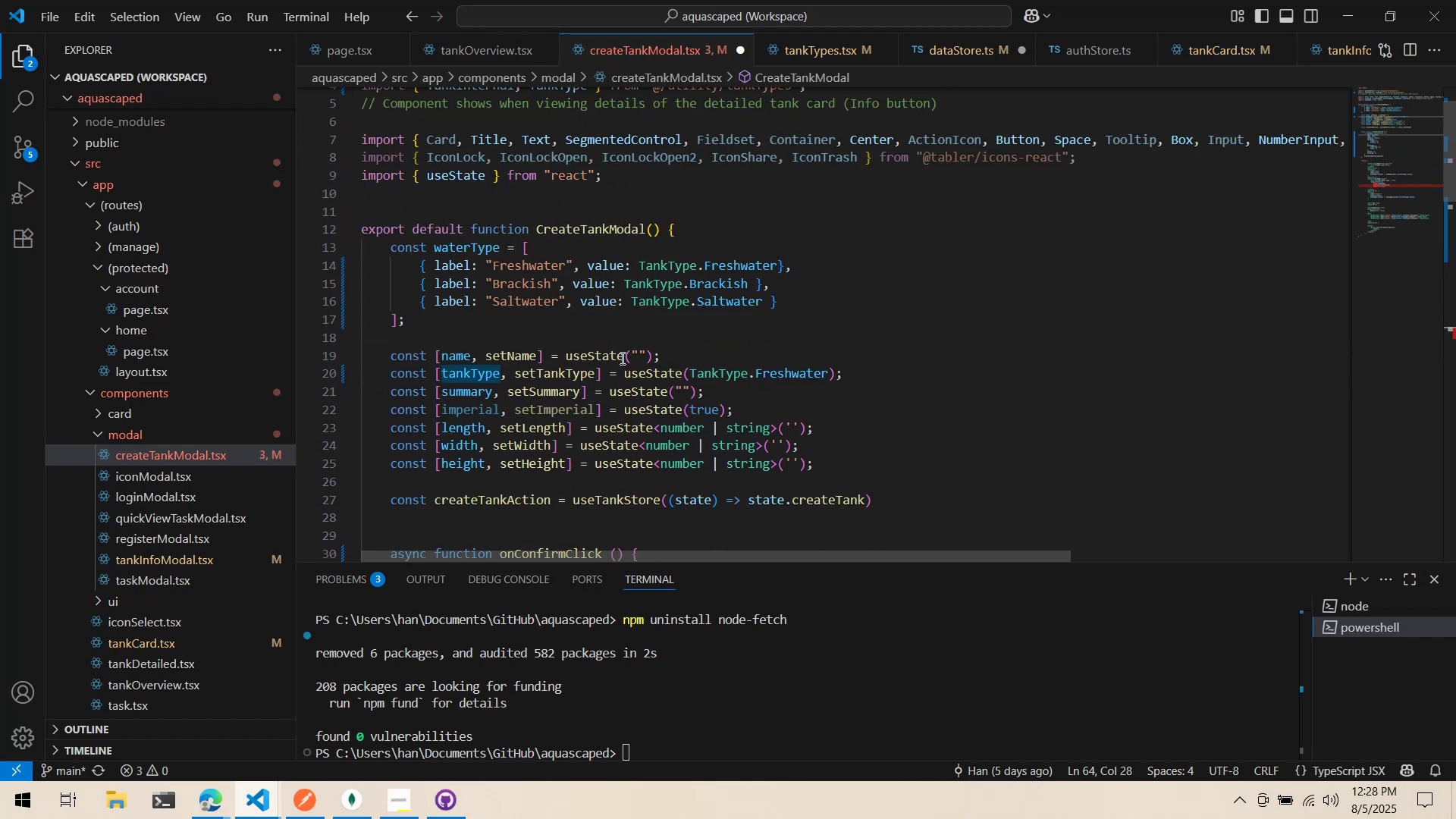 
scroll: coordinate [539, 430], scroll_direction: down, amount: 17.0
 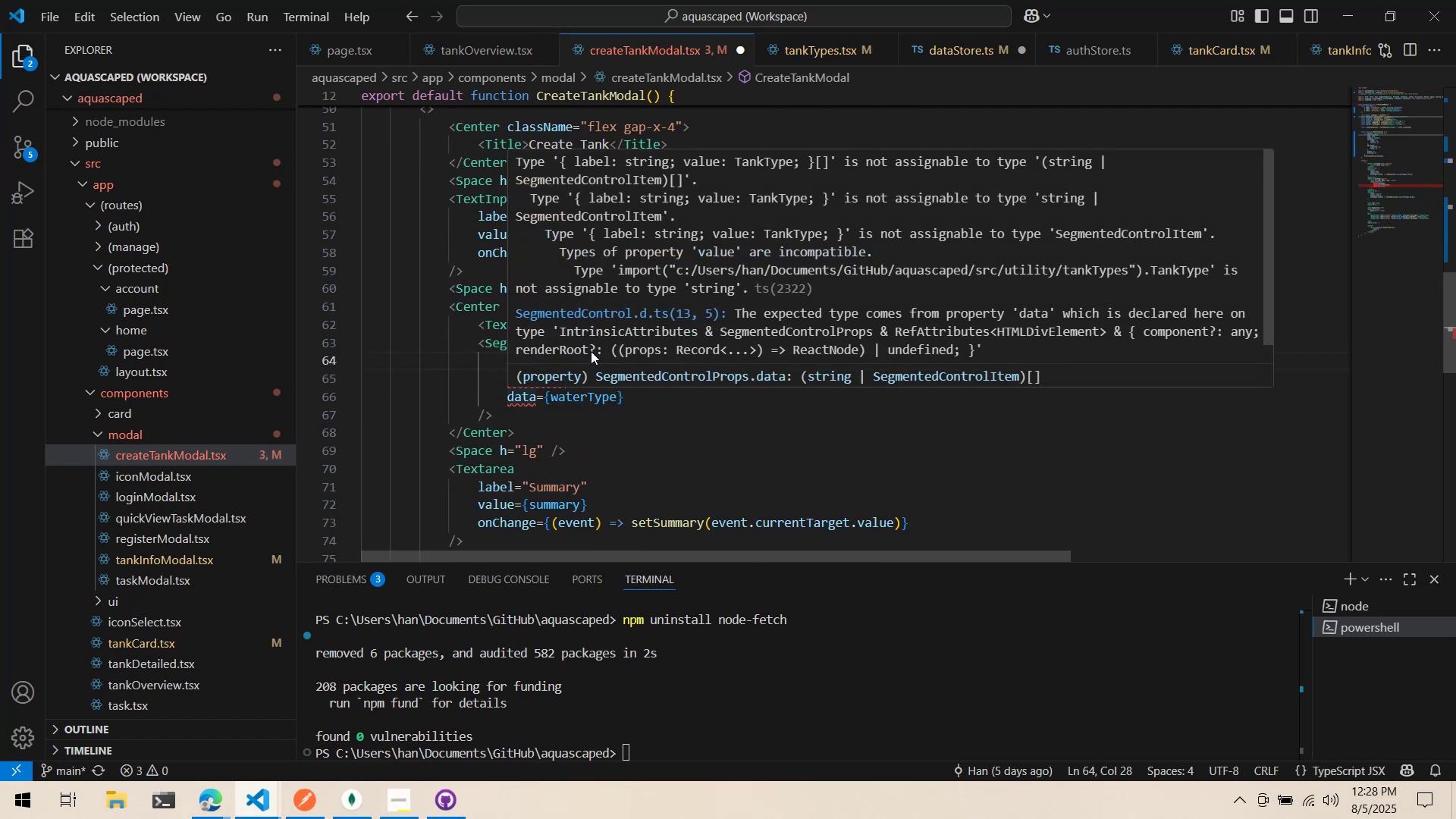 
wait(10.33)
 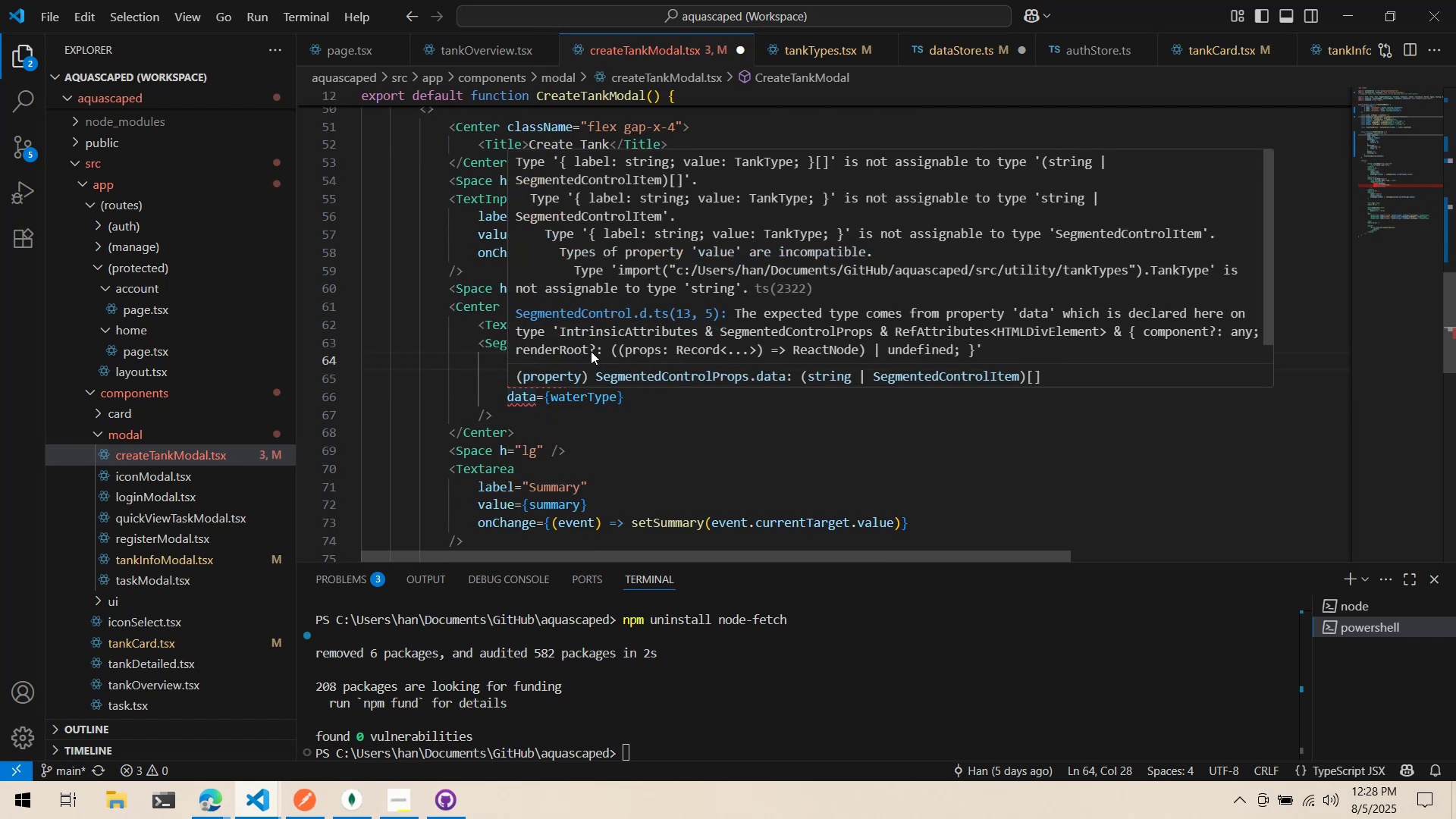 
scroll: coordinate [595, 396], scroll_direction: up, amount: 16.0
 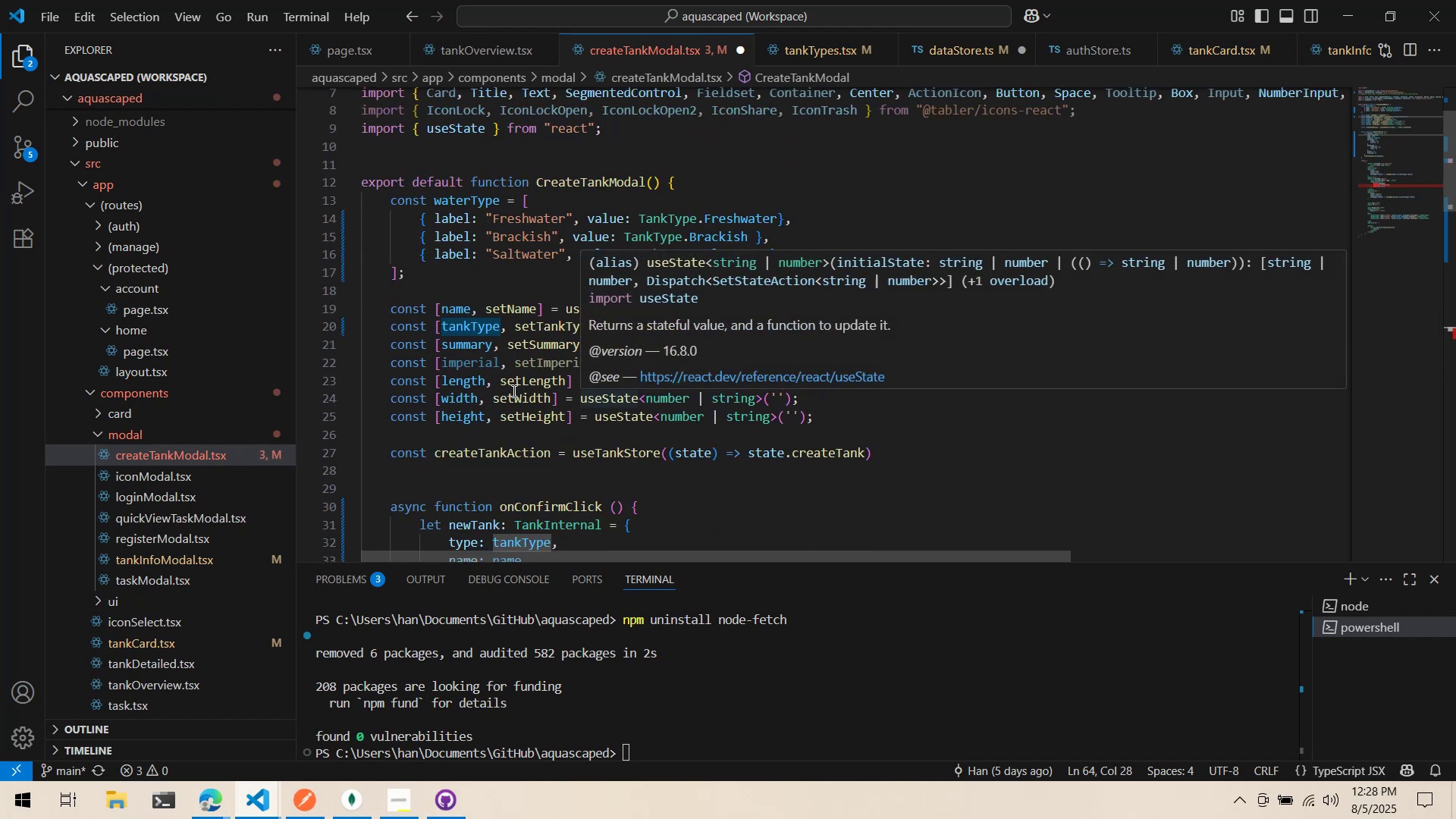 
left_click([479, 388])
 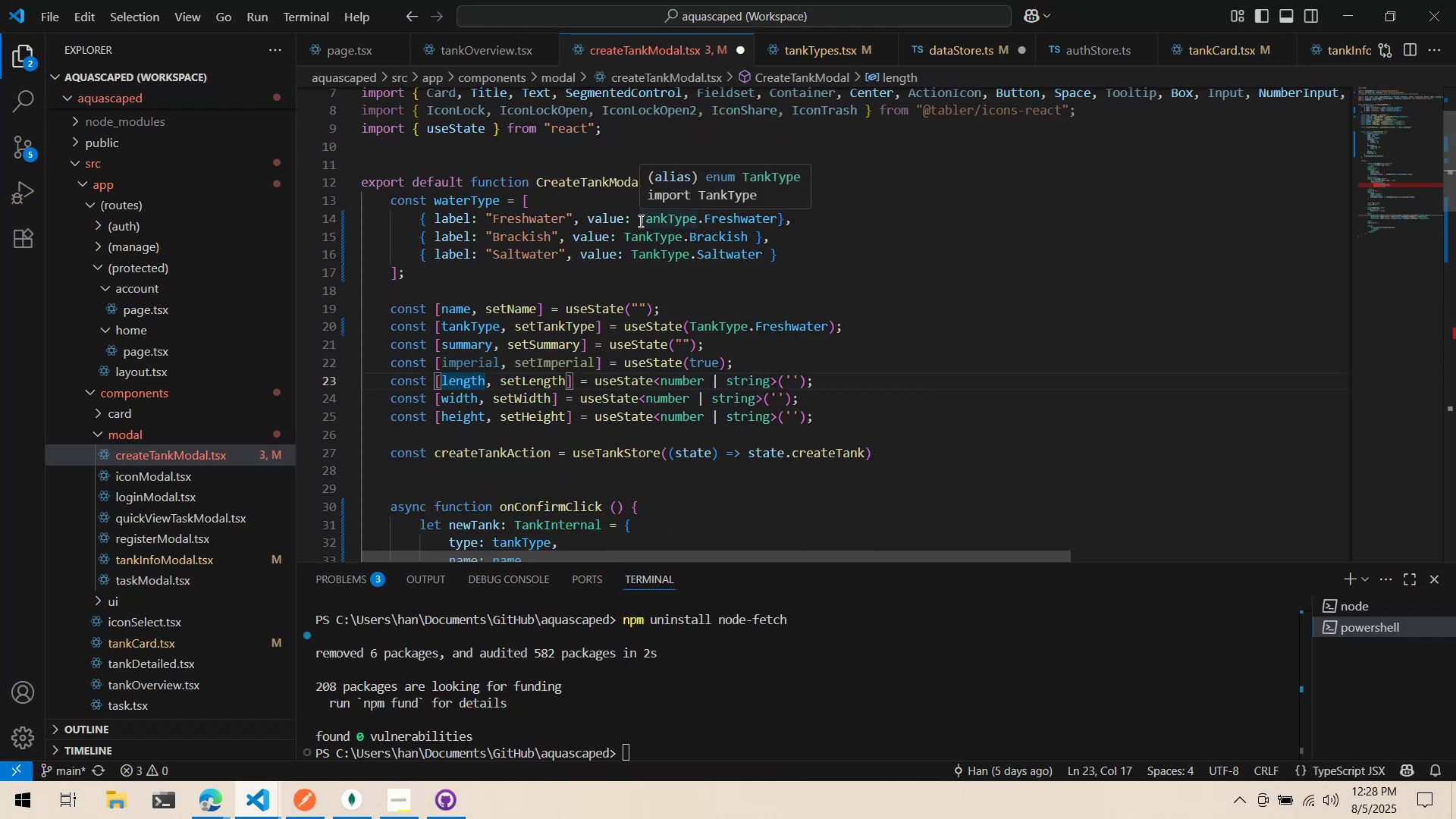 
left_click([527, 220])
 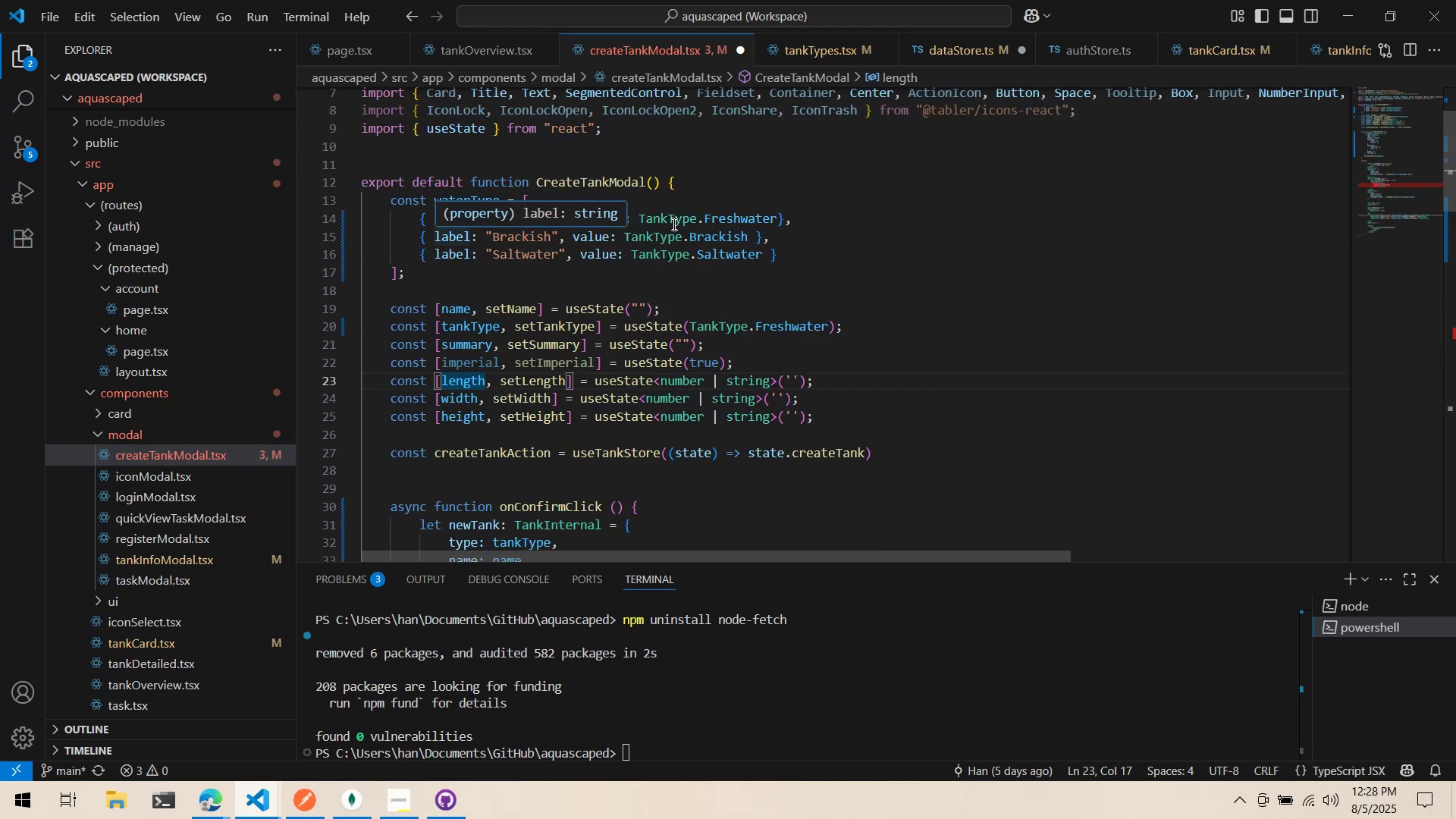 
left_click([686, 224])
 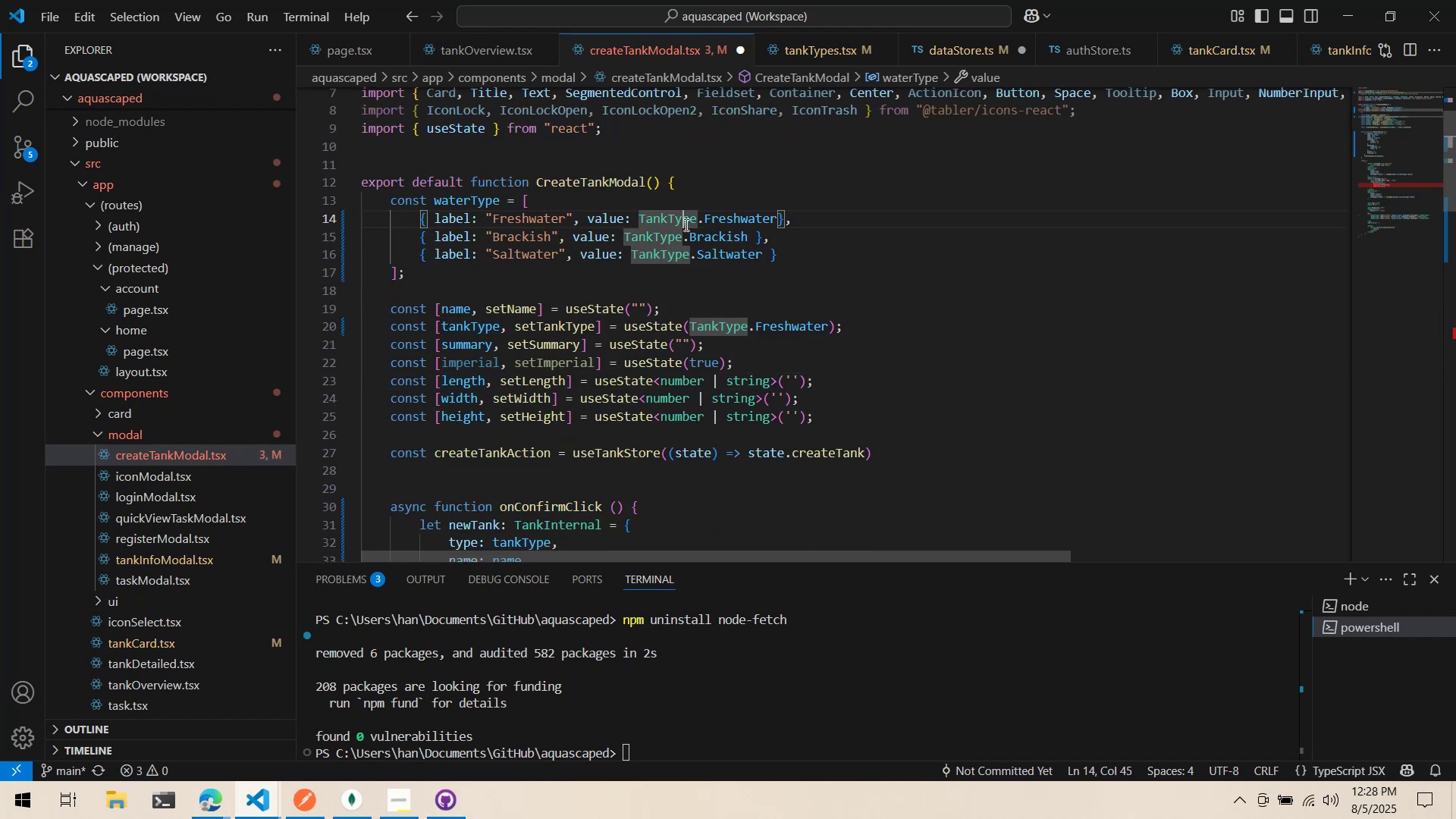 
key(Control+Z)
 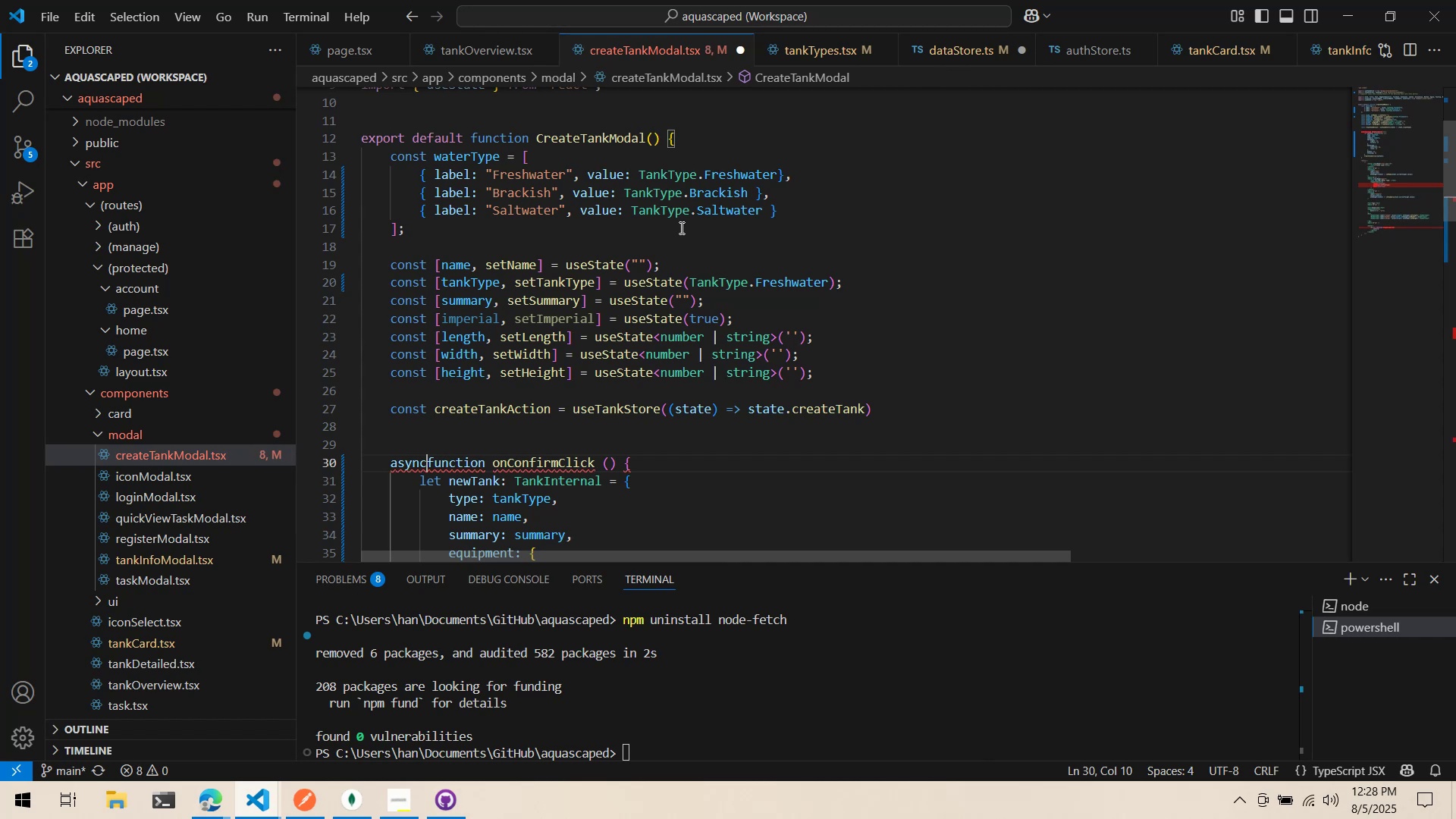 
key(Space)
 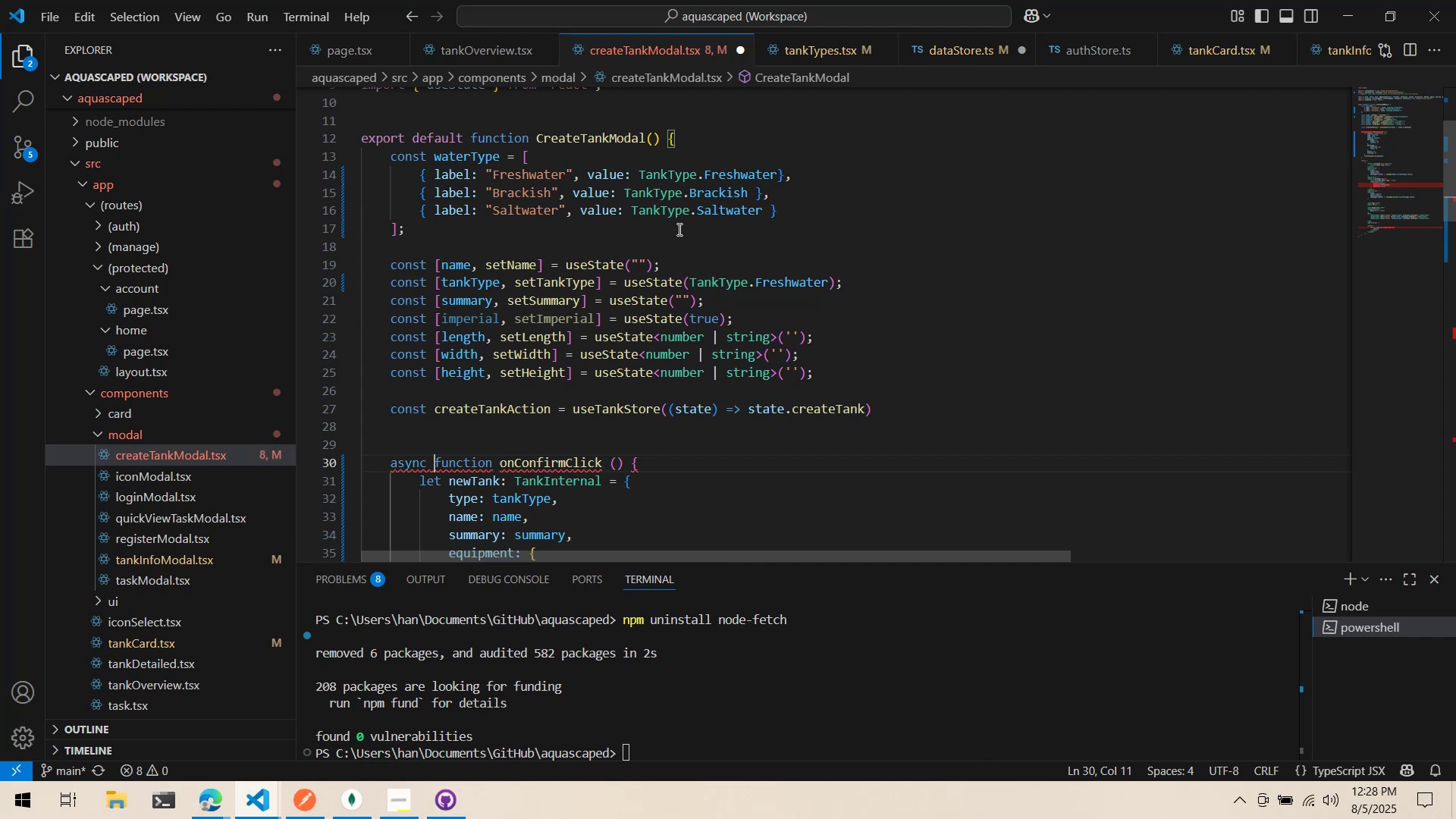 
scroll: coordinate [677, 229], scroll_direction: up, amount: 9.0
 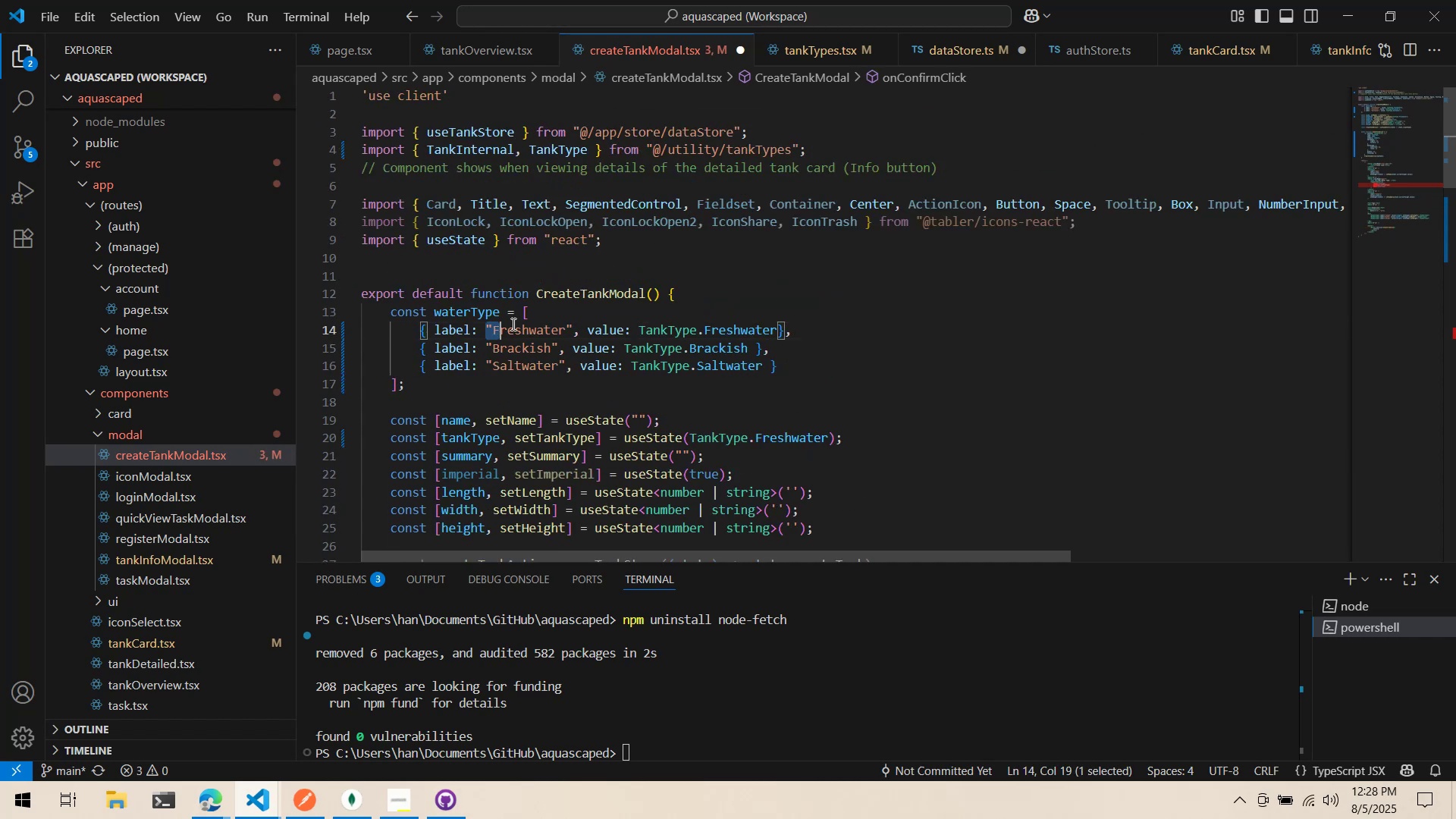 
key(Control+ControlLeft)
 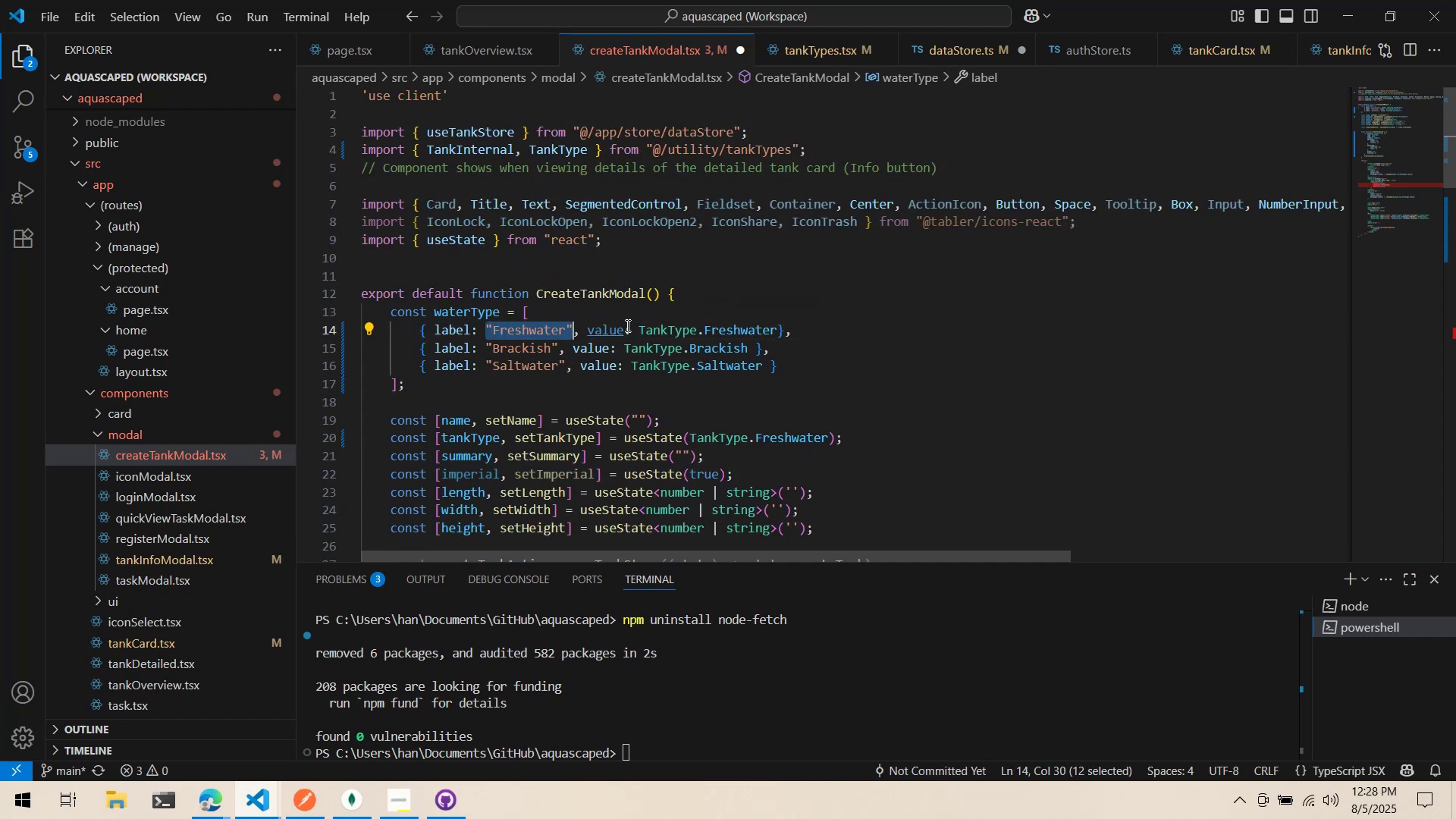 
key(Control+C)
 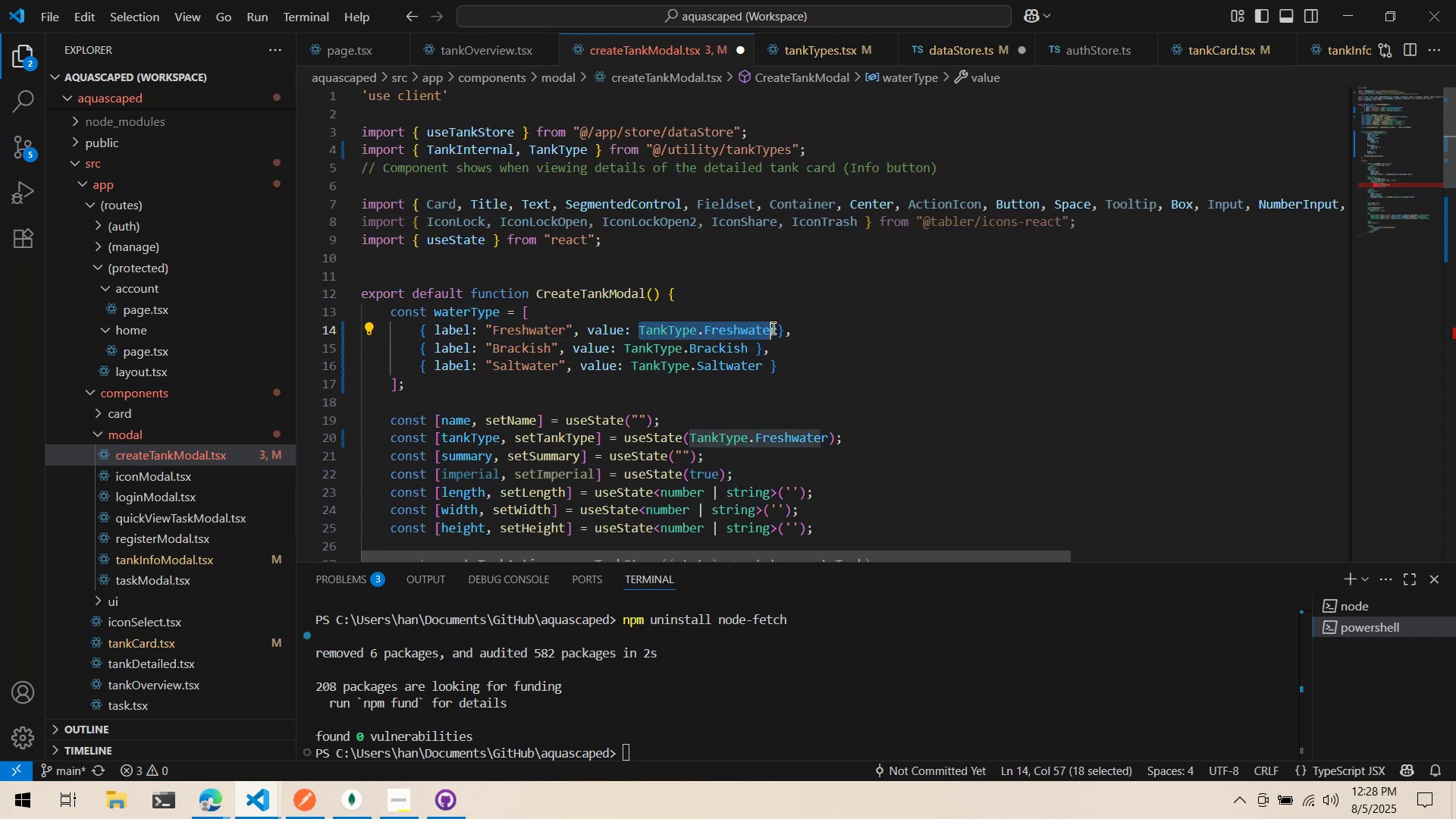 
key(Control+ControlLeft)
 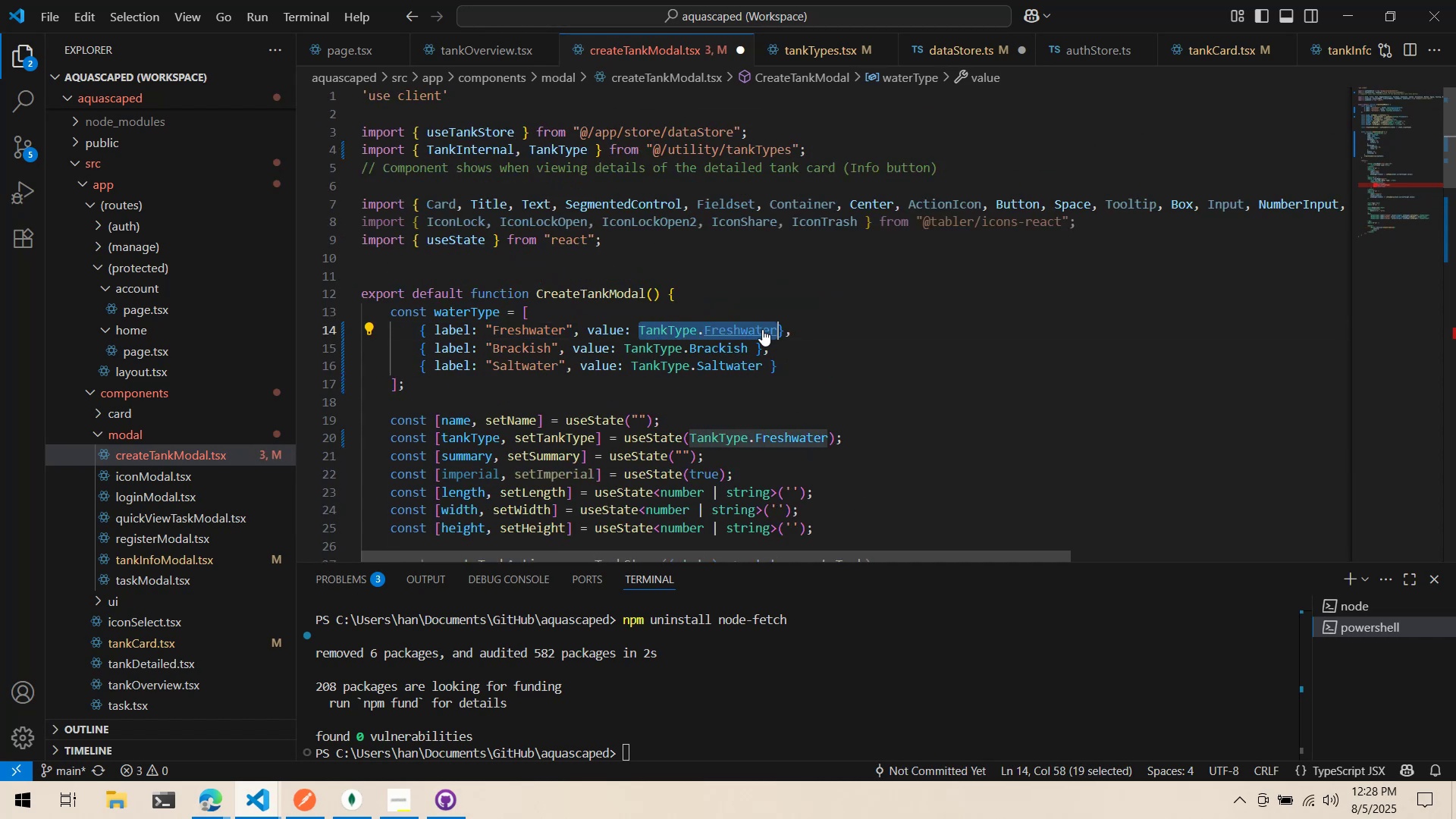 
key(Control+V)
 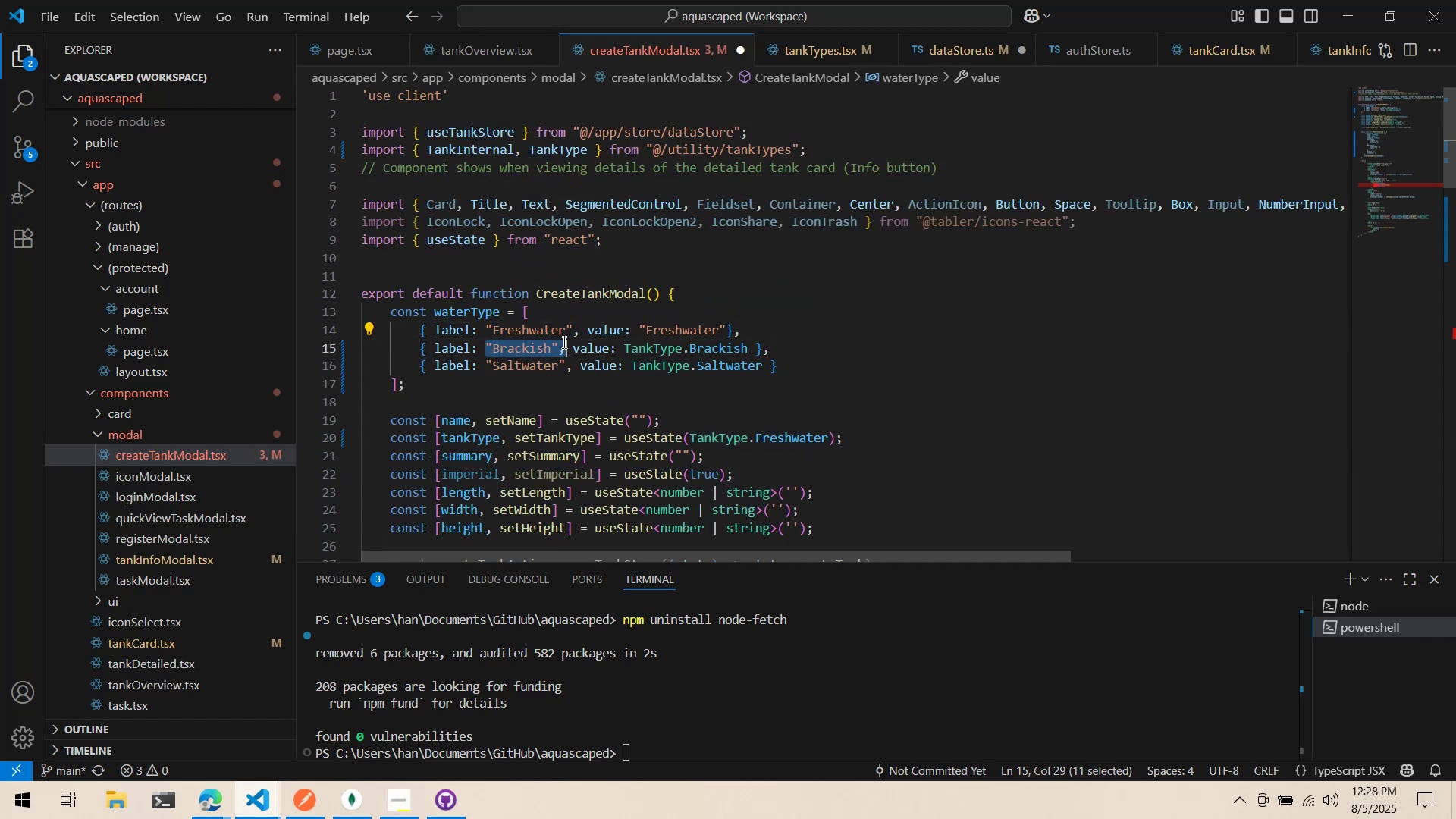 
key(Control+ControlLeft)
 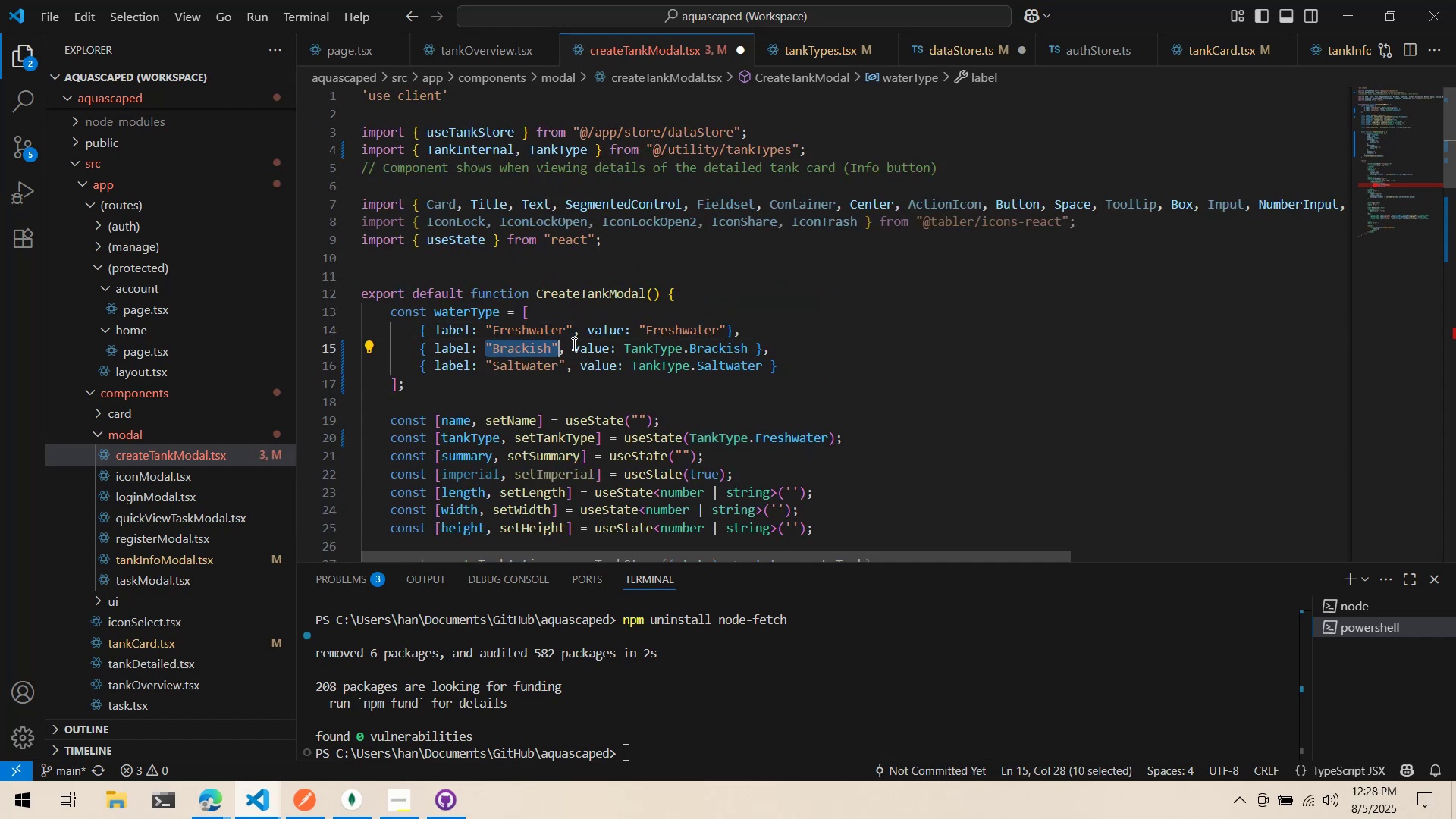 
key(Control+C)
 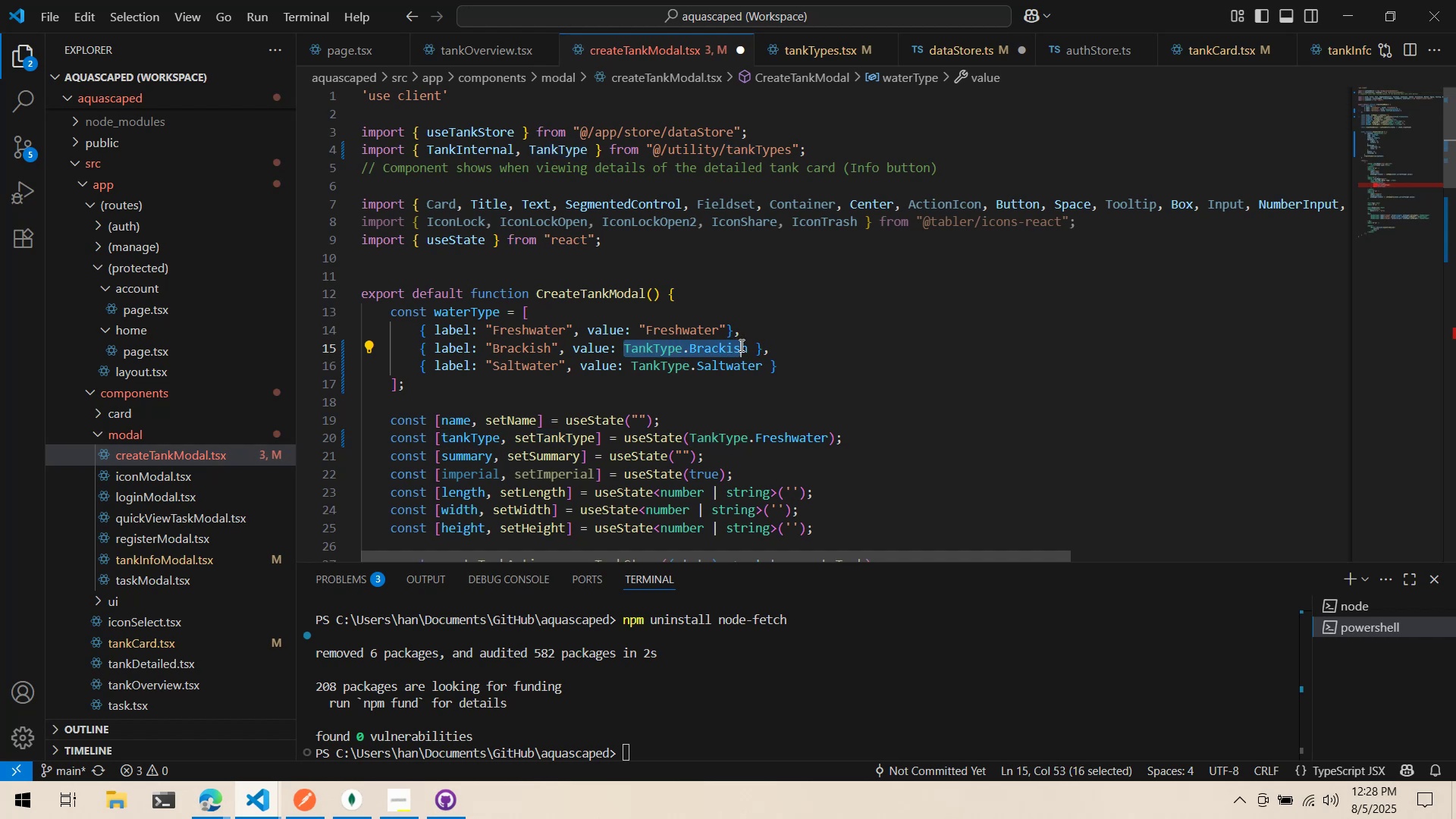 
key(Control+ControlLeft)
 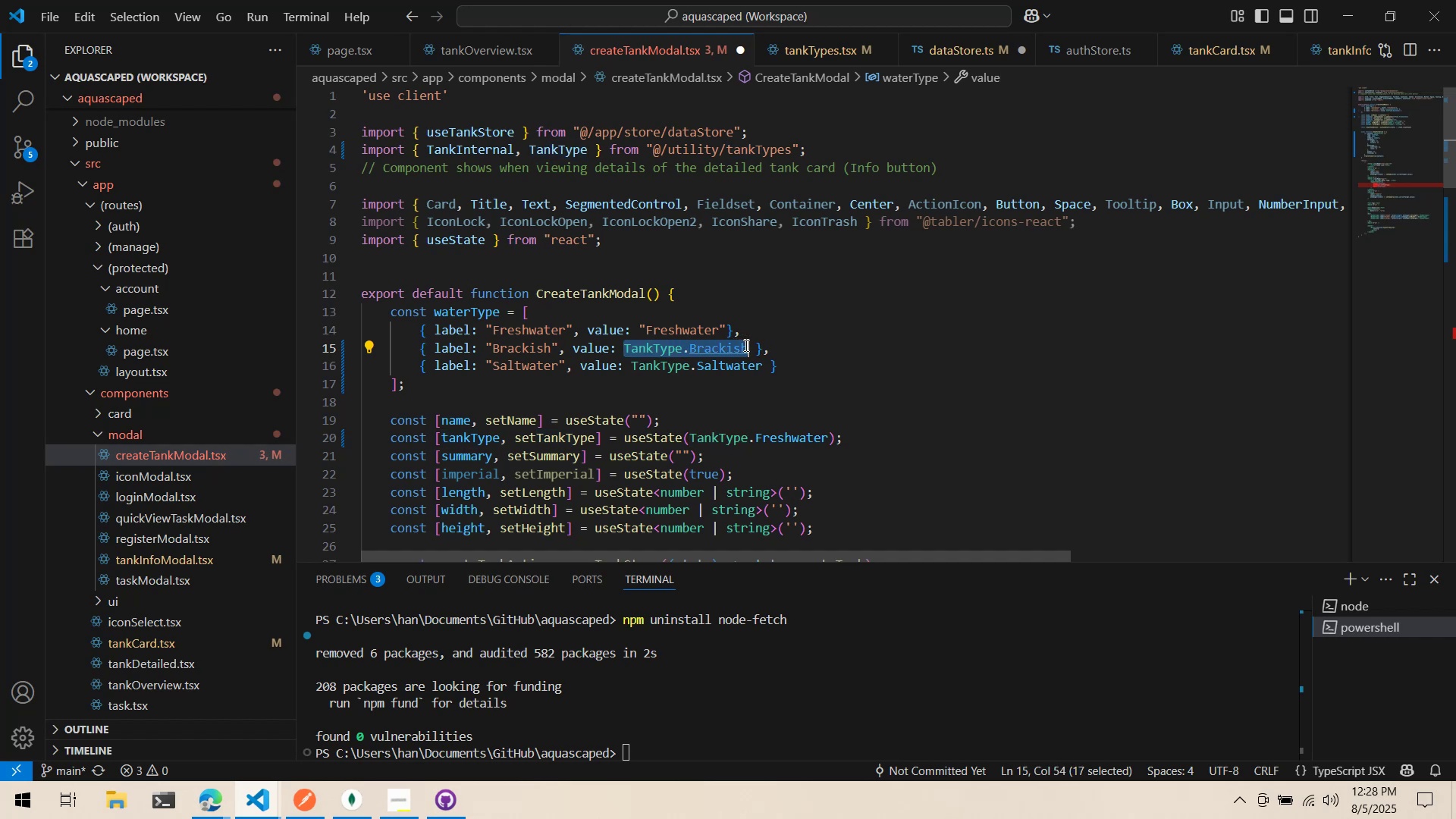 
key(Control+V)
 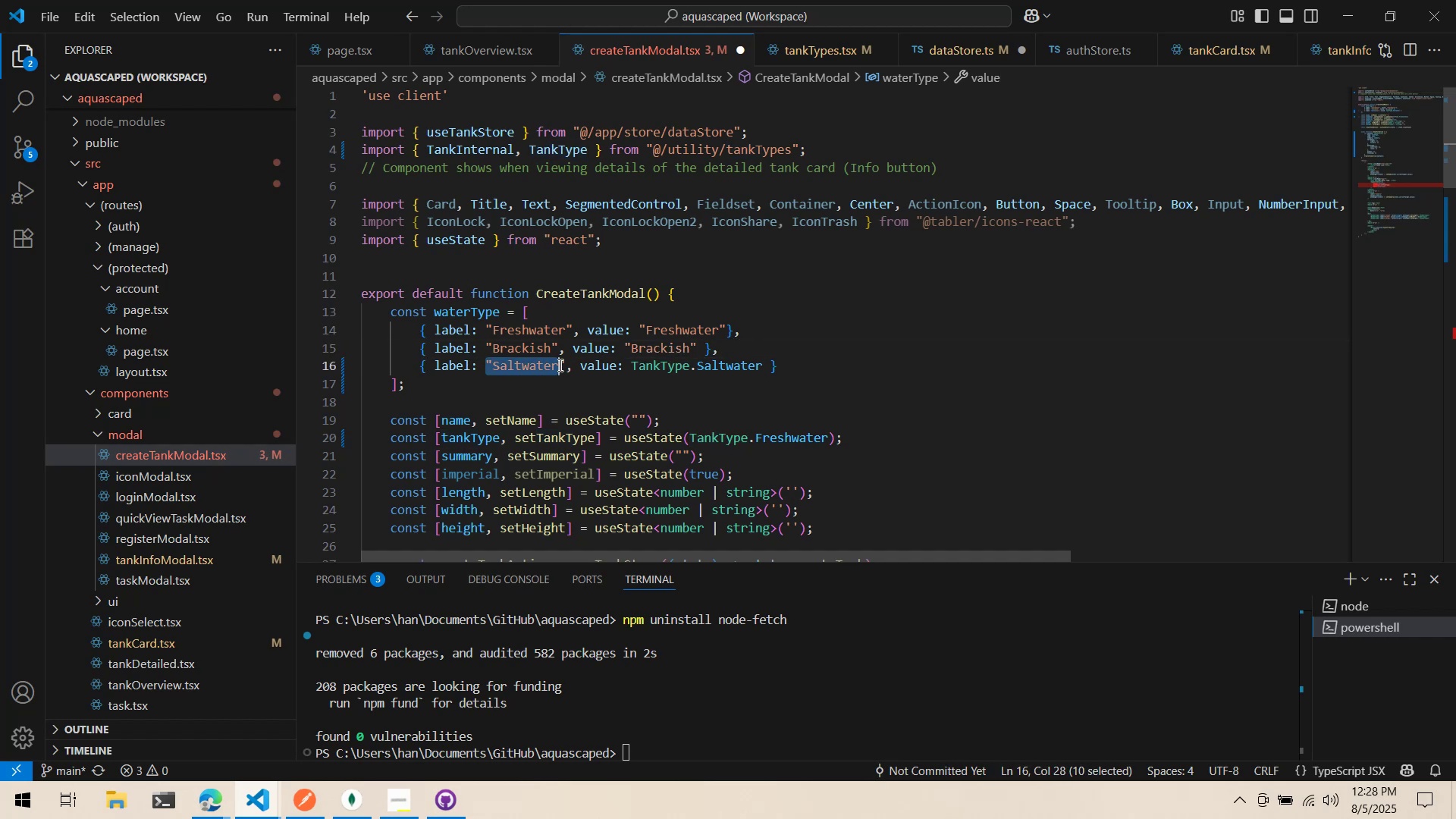 
key(Control+ControlLeft)
 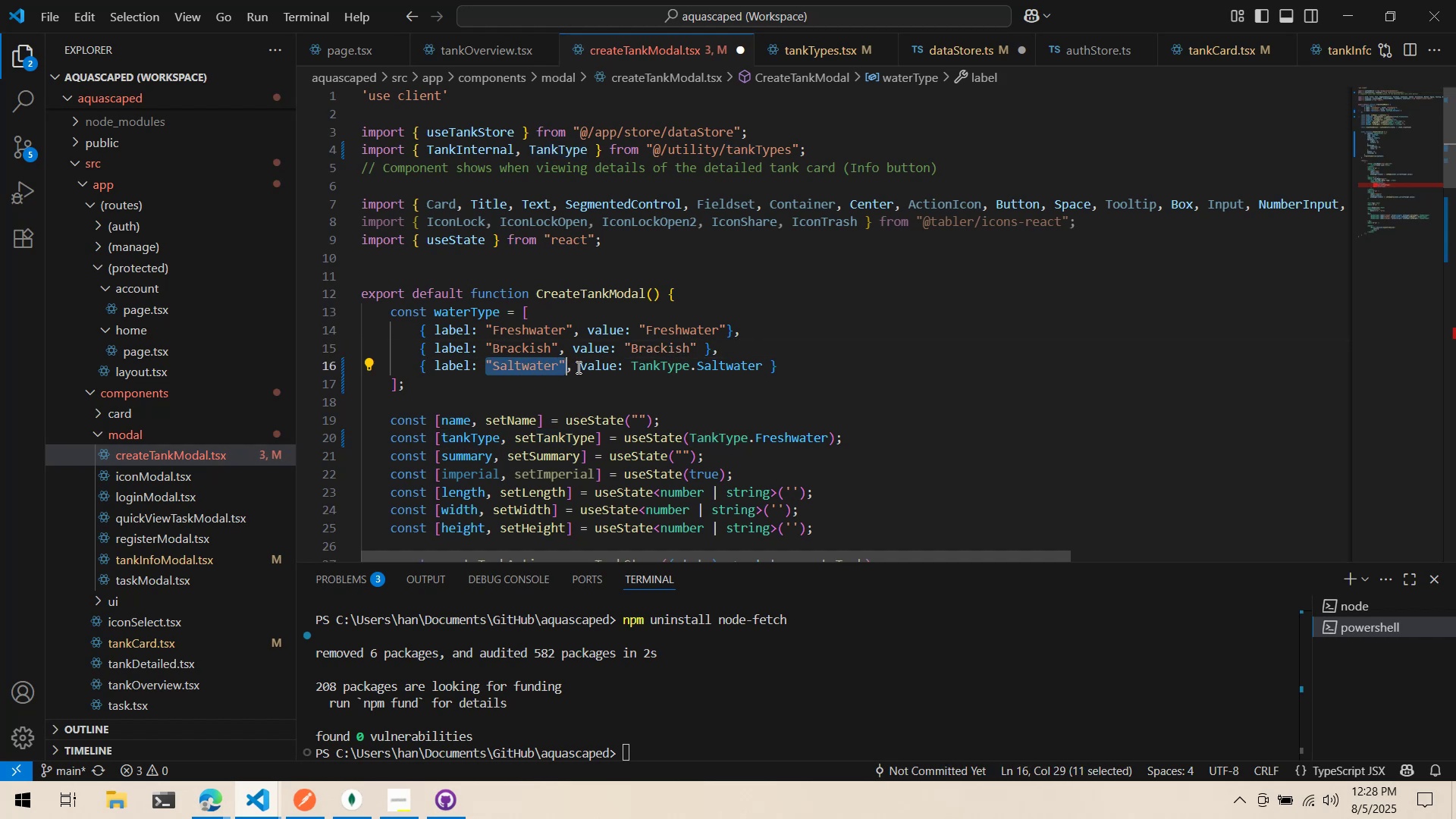 
key(Control+C)
 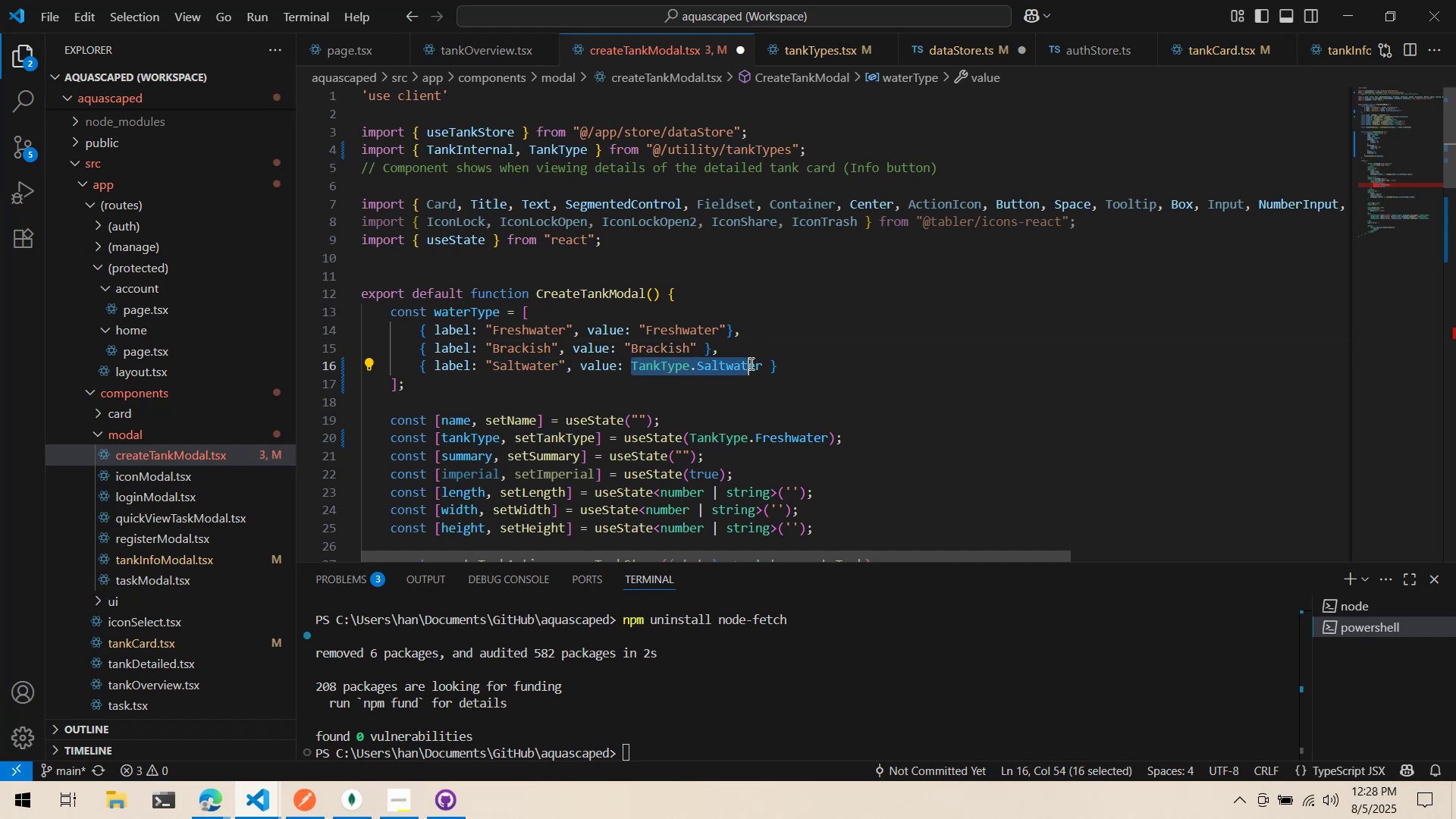 
key(Control+ControlLeft)
 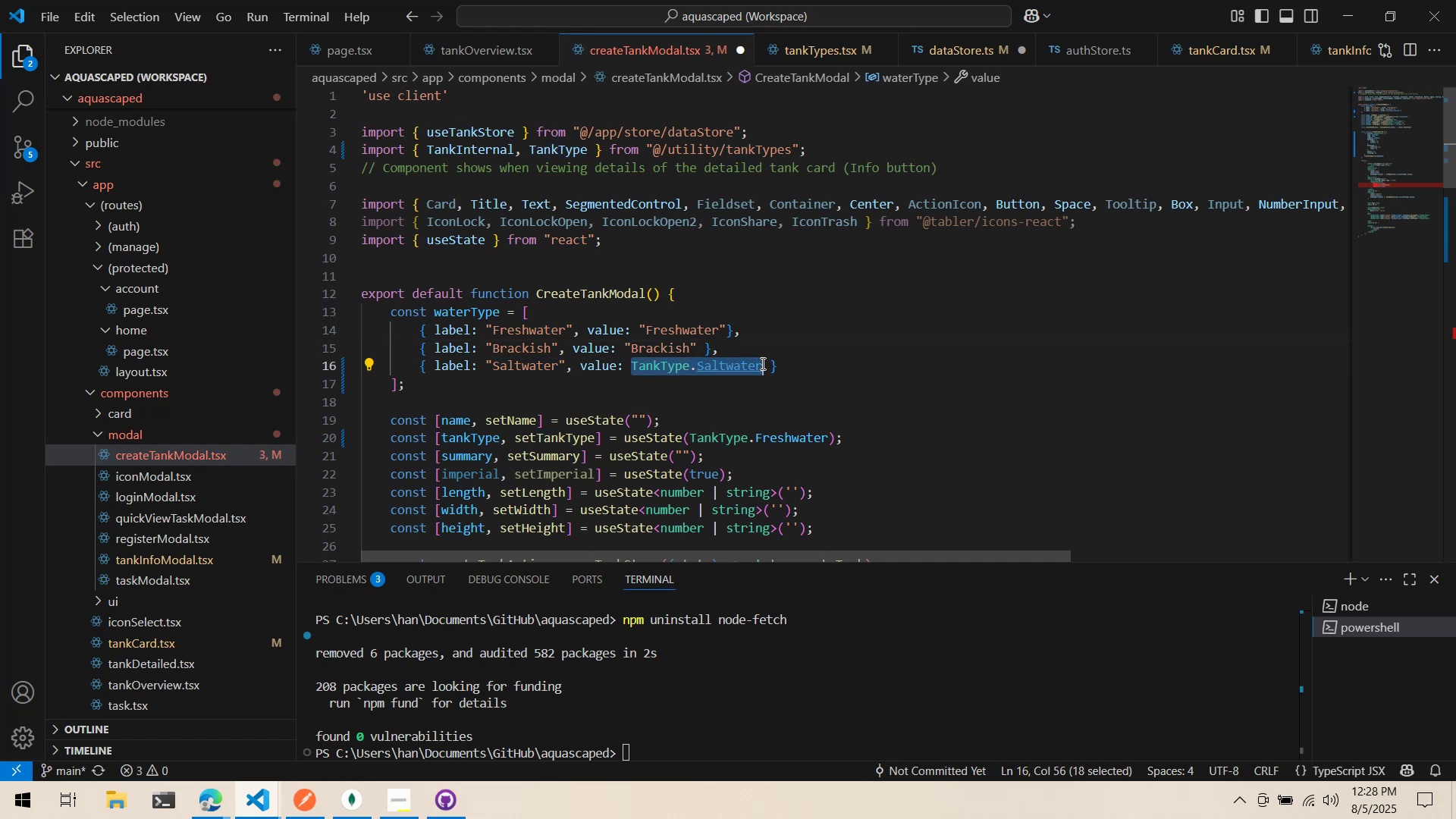 
key(Control+V)
 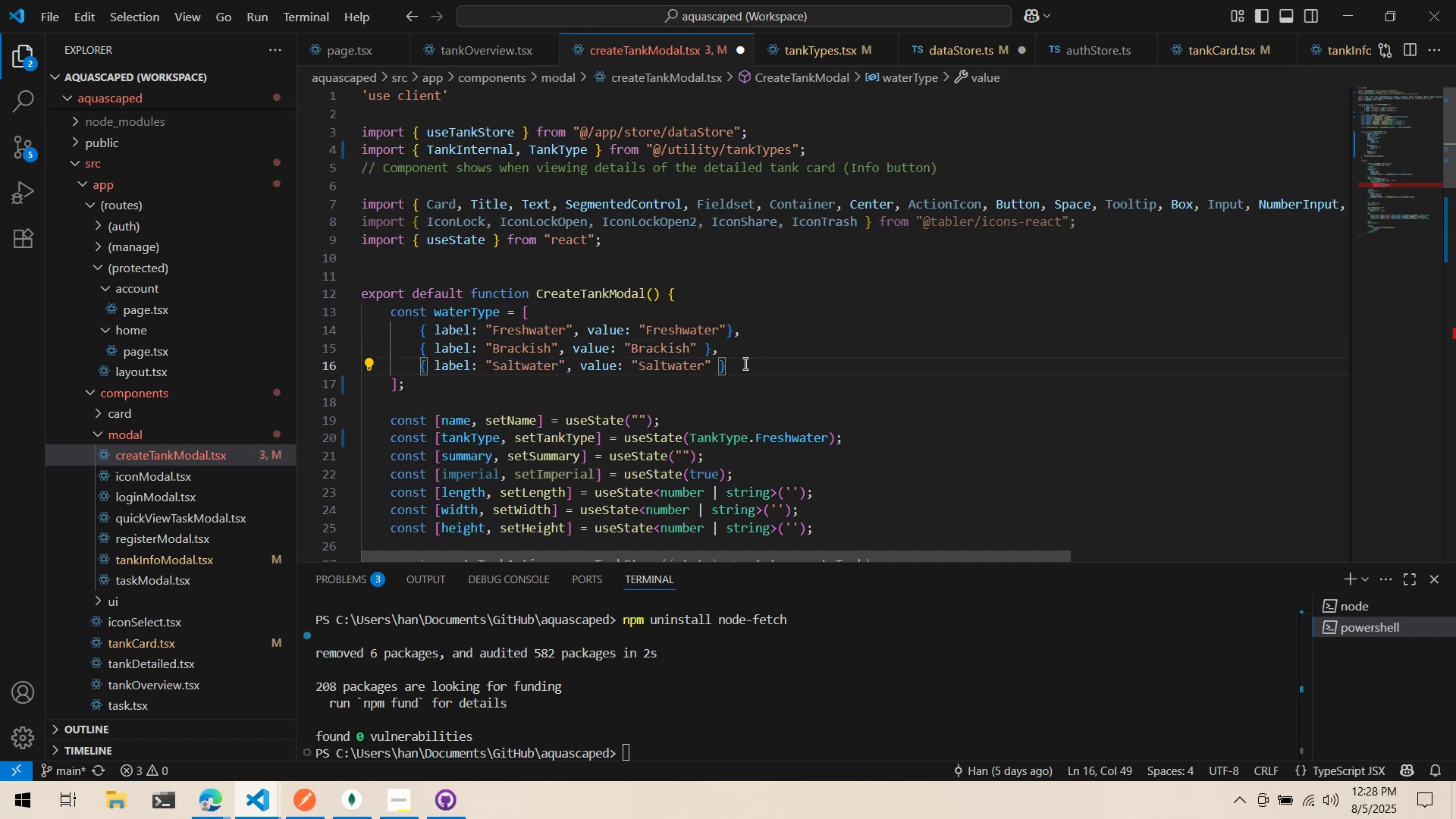 
scroll: coordinate [741, 361], scroll_direction: down, amount: 16.0
 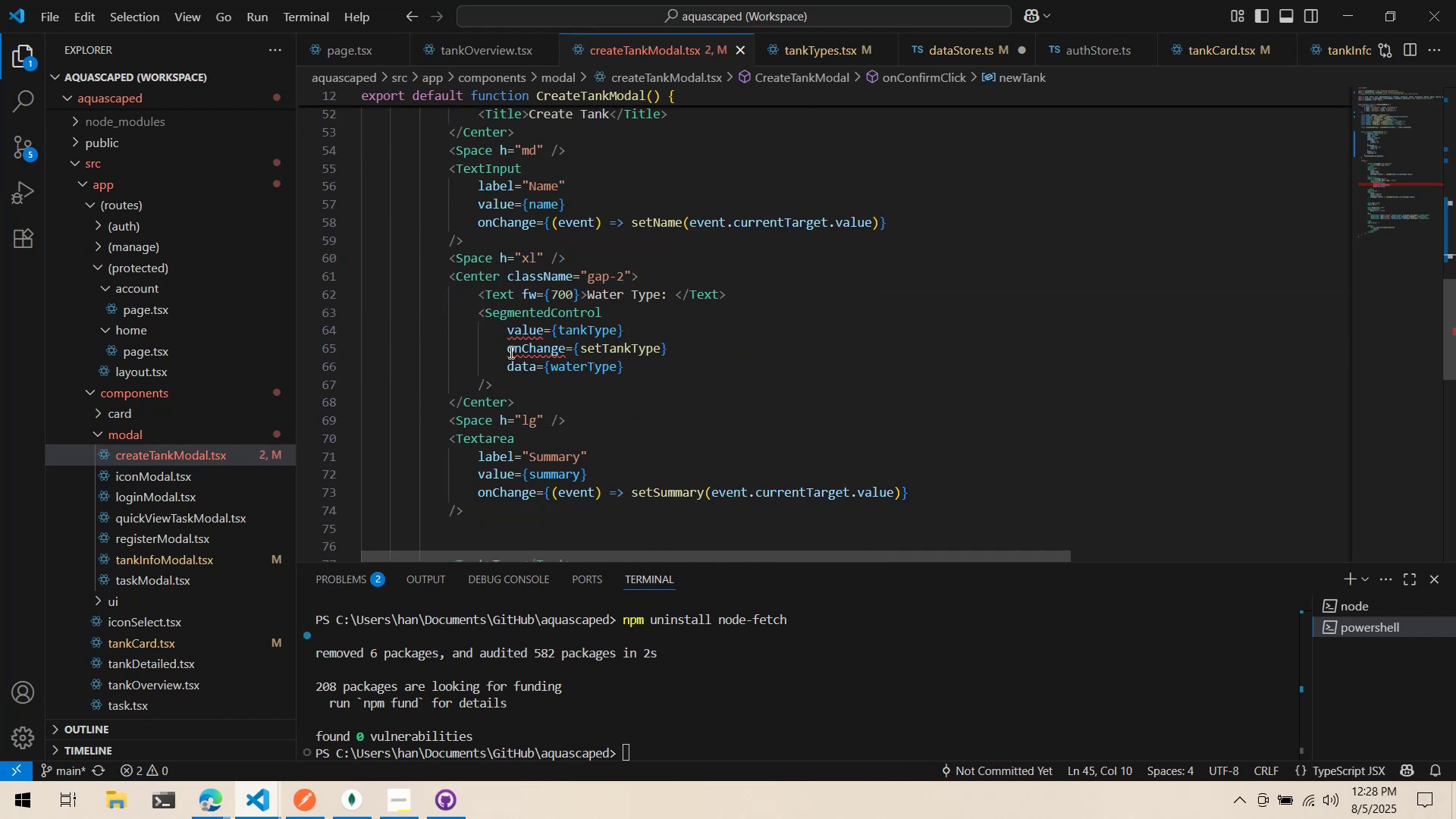 
key(Control+ControlLeft)
 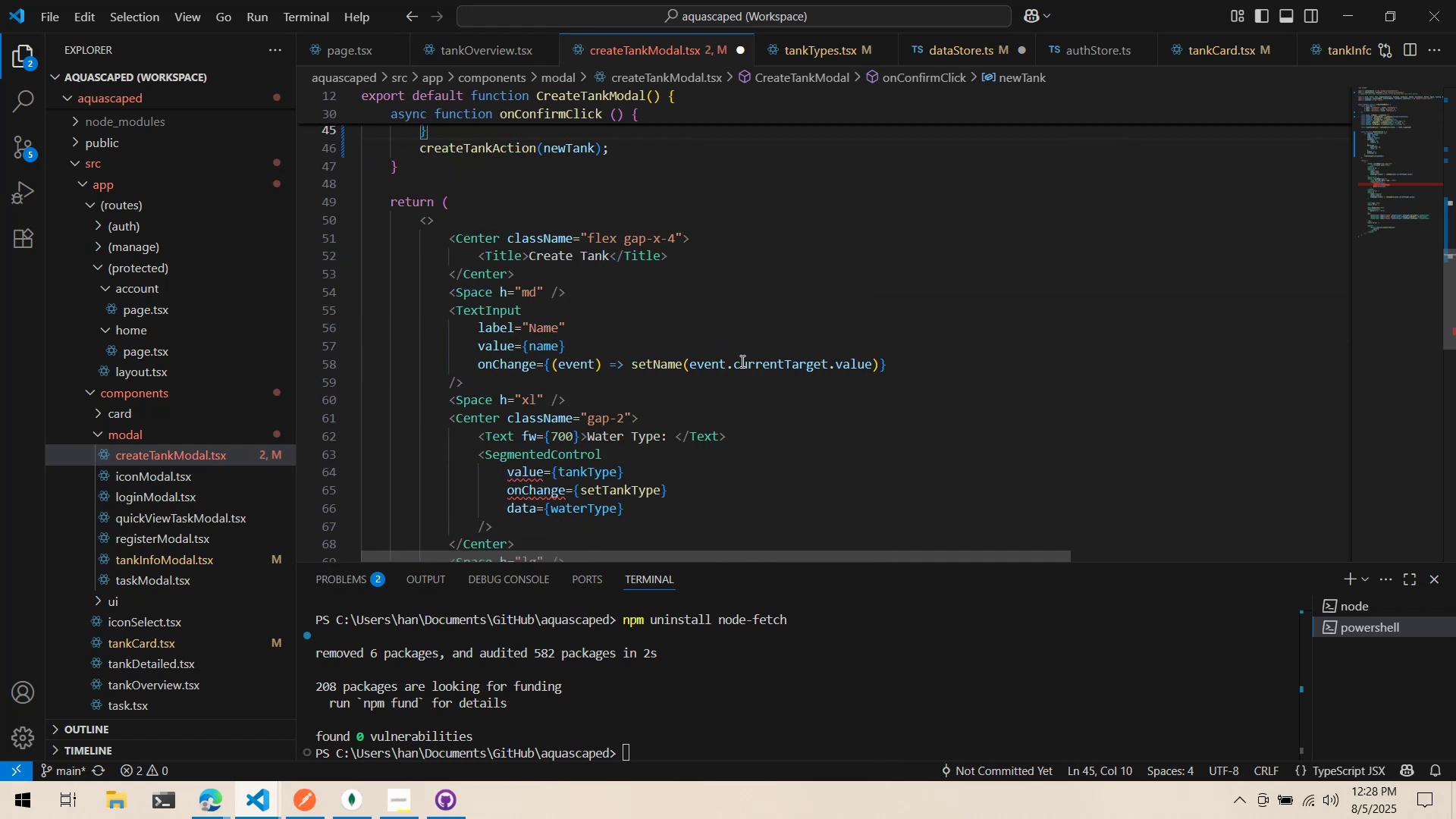 
key(Control+S)
 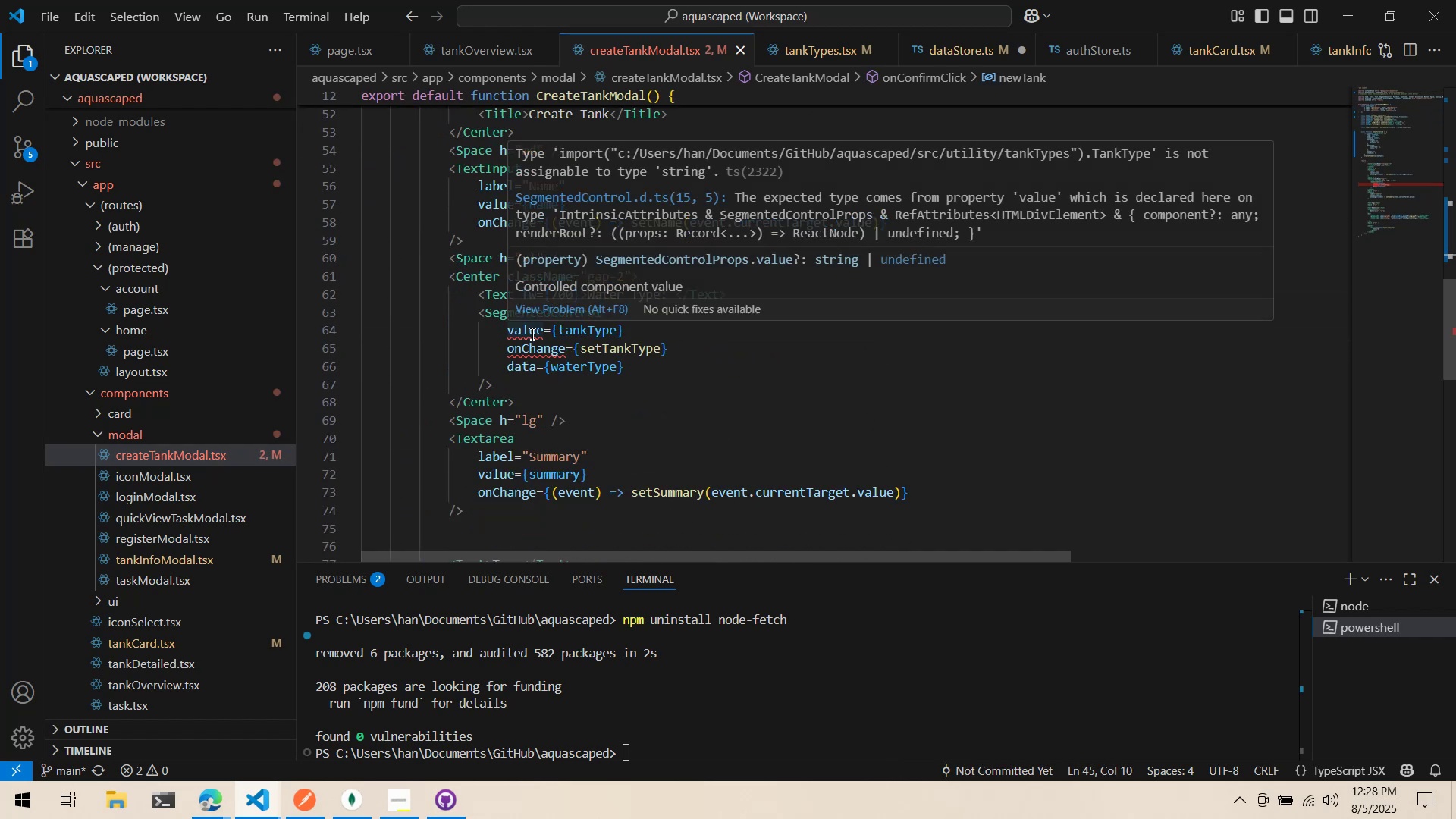 
scroll: coordinate [683, 331], scroll_direction: up, amount: 17.0
 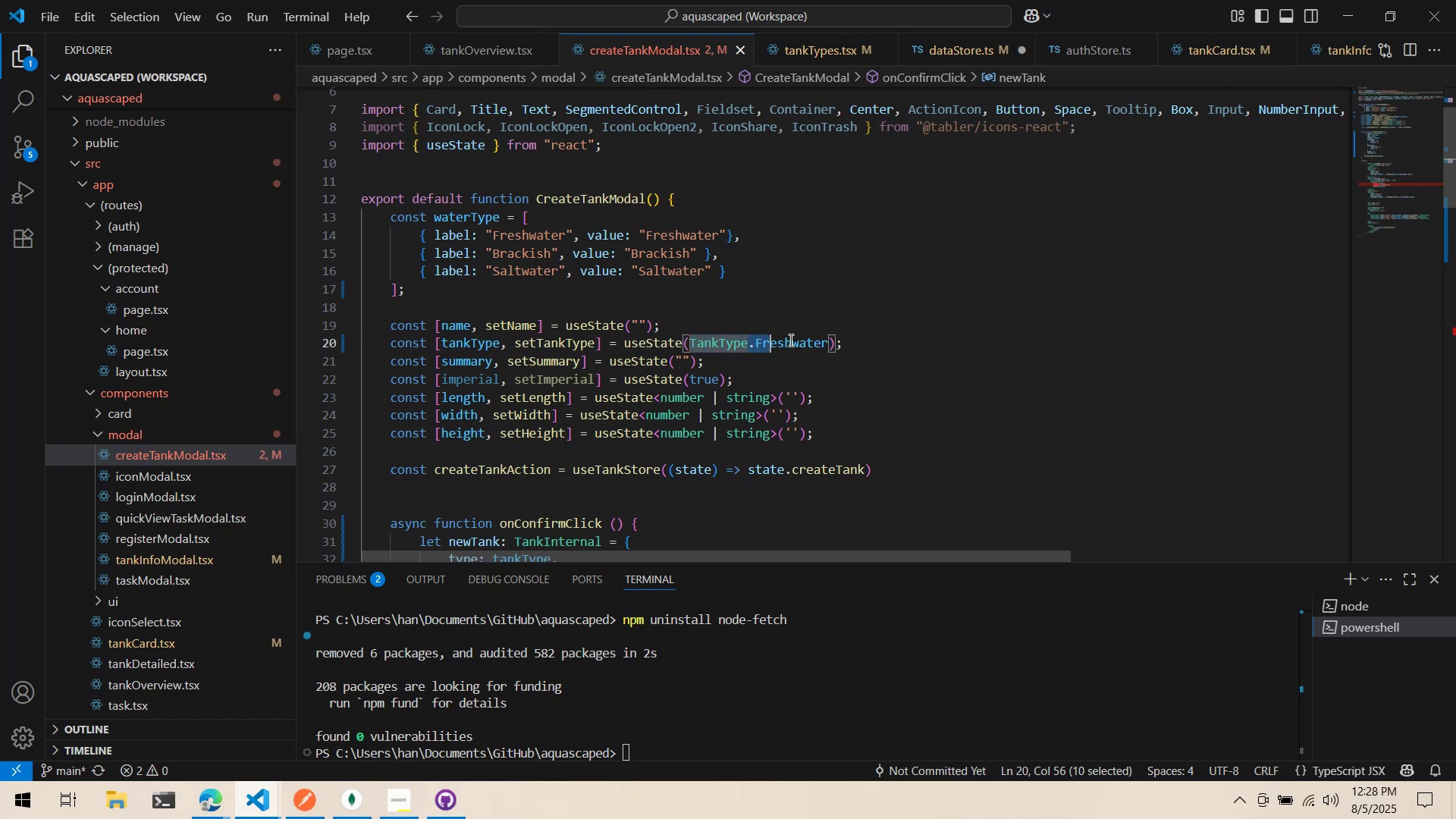 
key(Control+ControlLeft)
 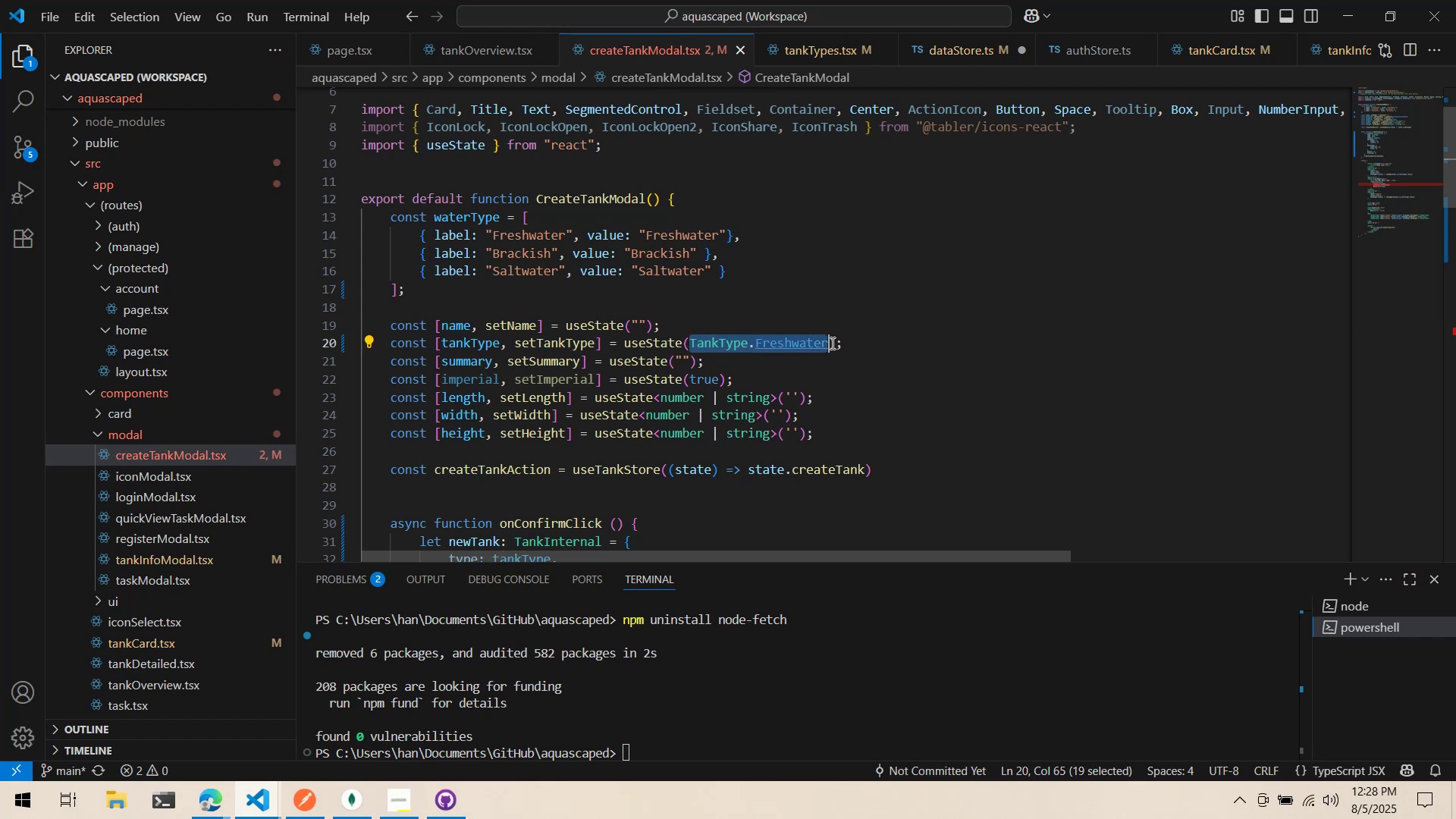 
key(Control+V)
 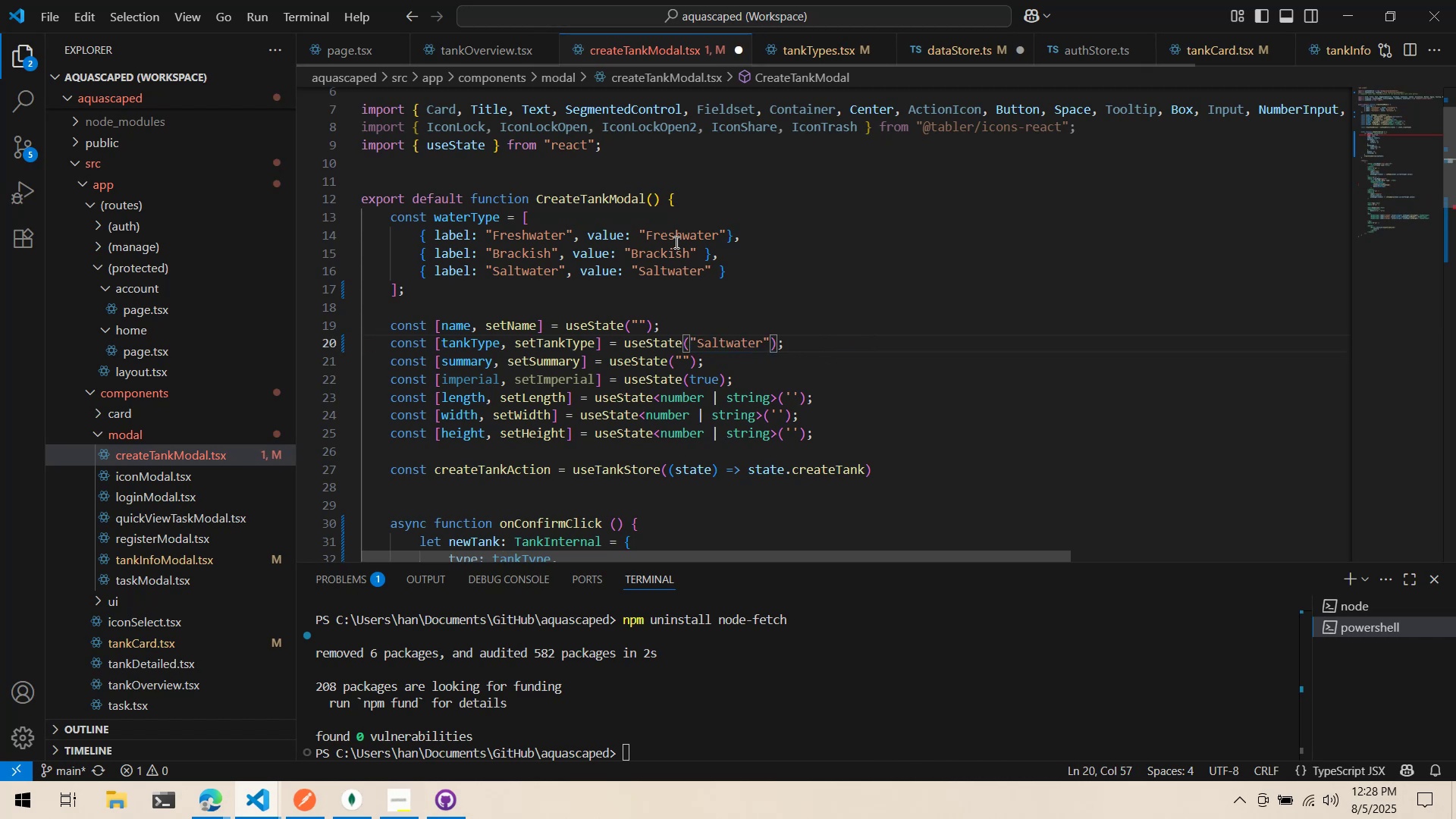 
double_click([676, 237])
 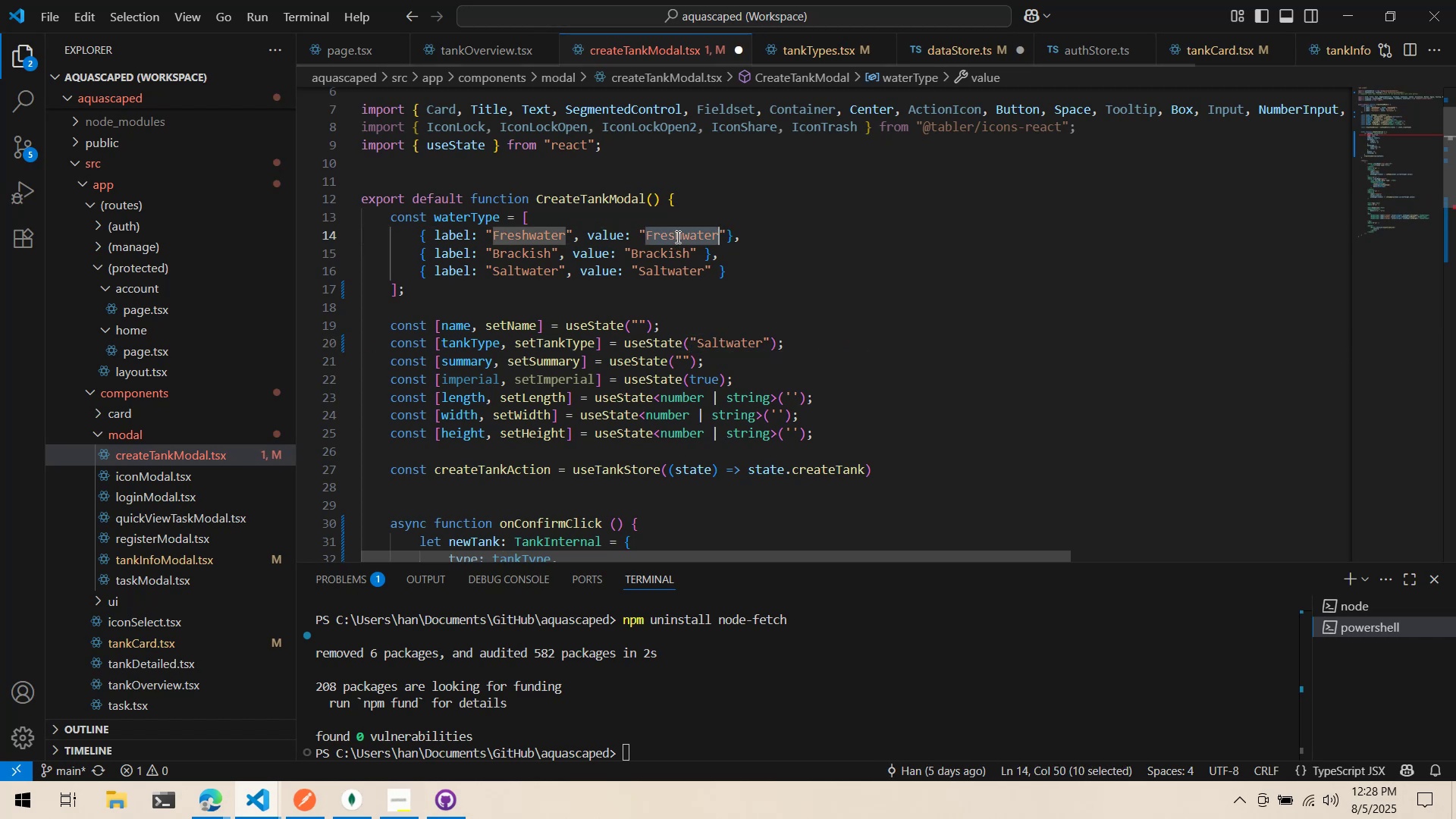 
key(Control+ControlLeft)
 